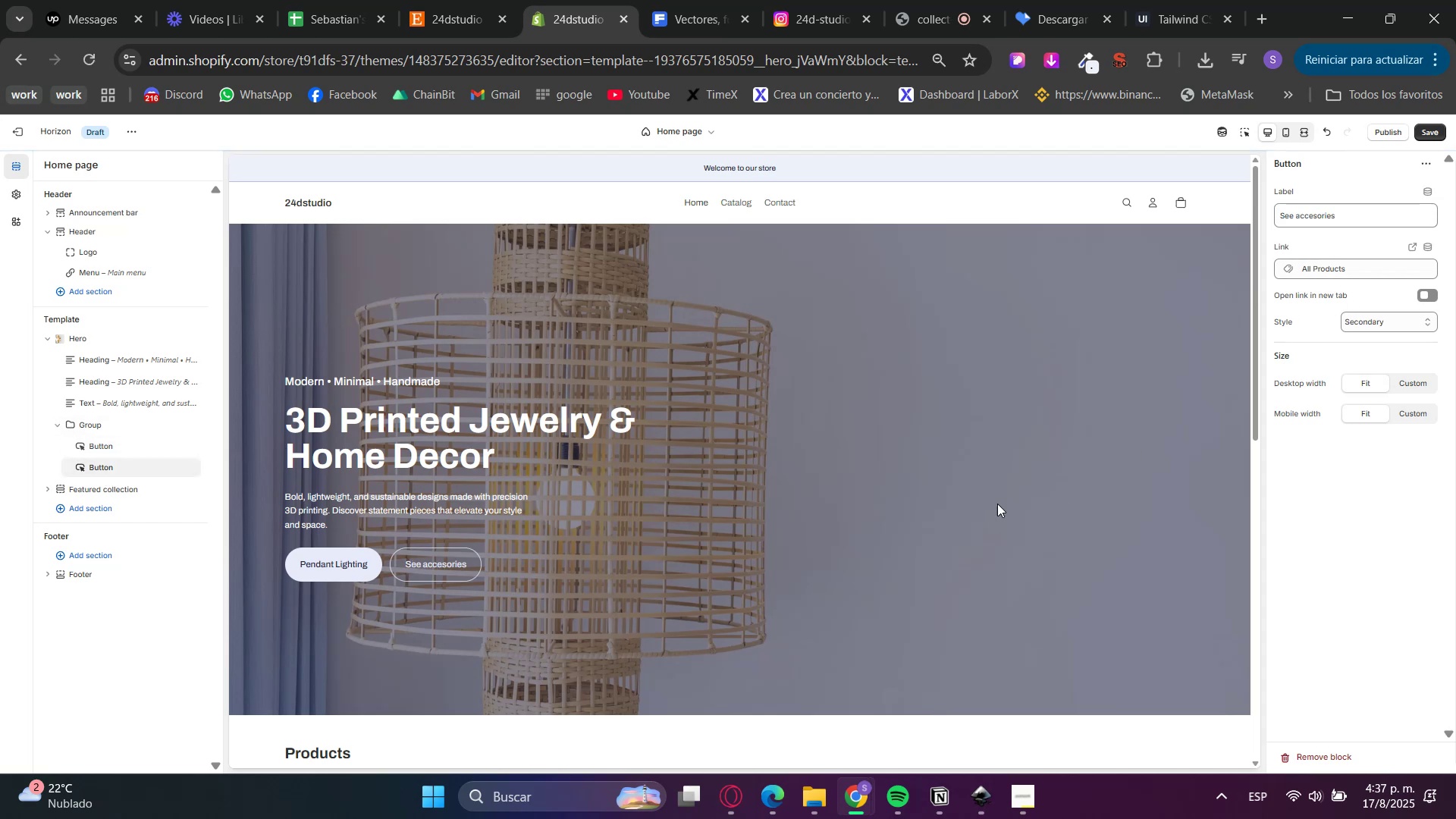 
double_click([1388, 212])
 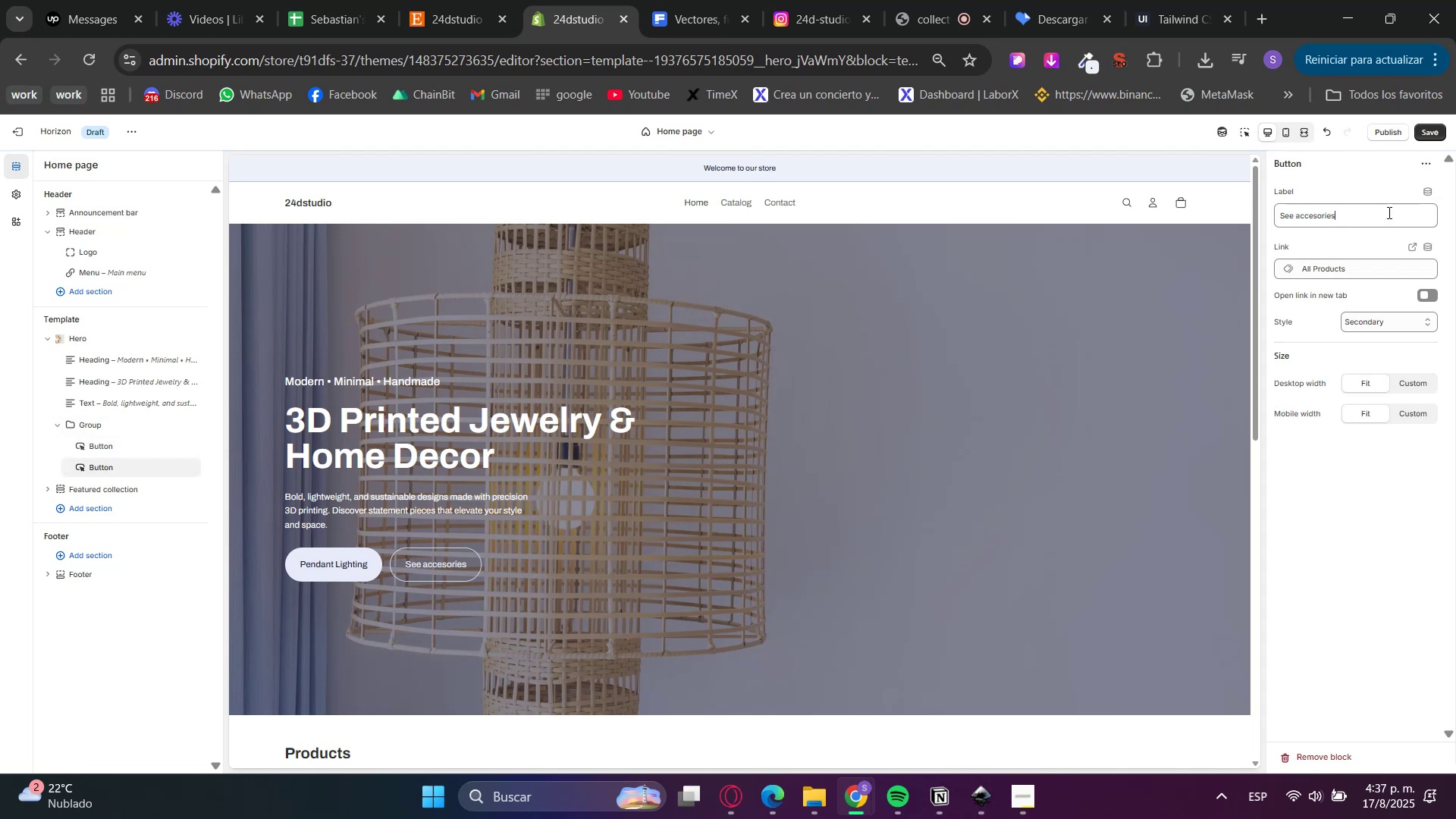 
triple_click([1388, 212])
 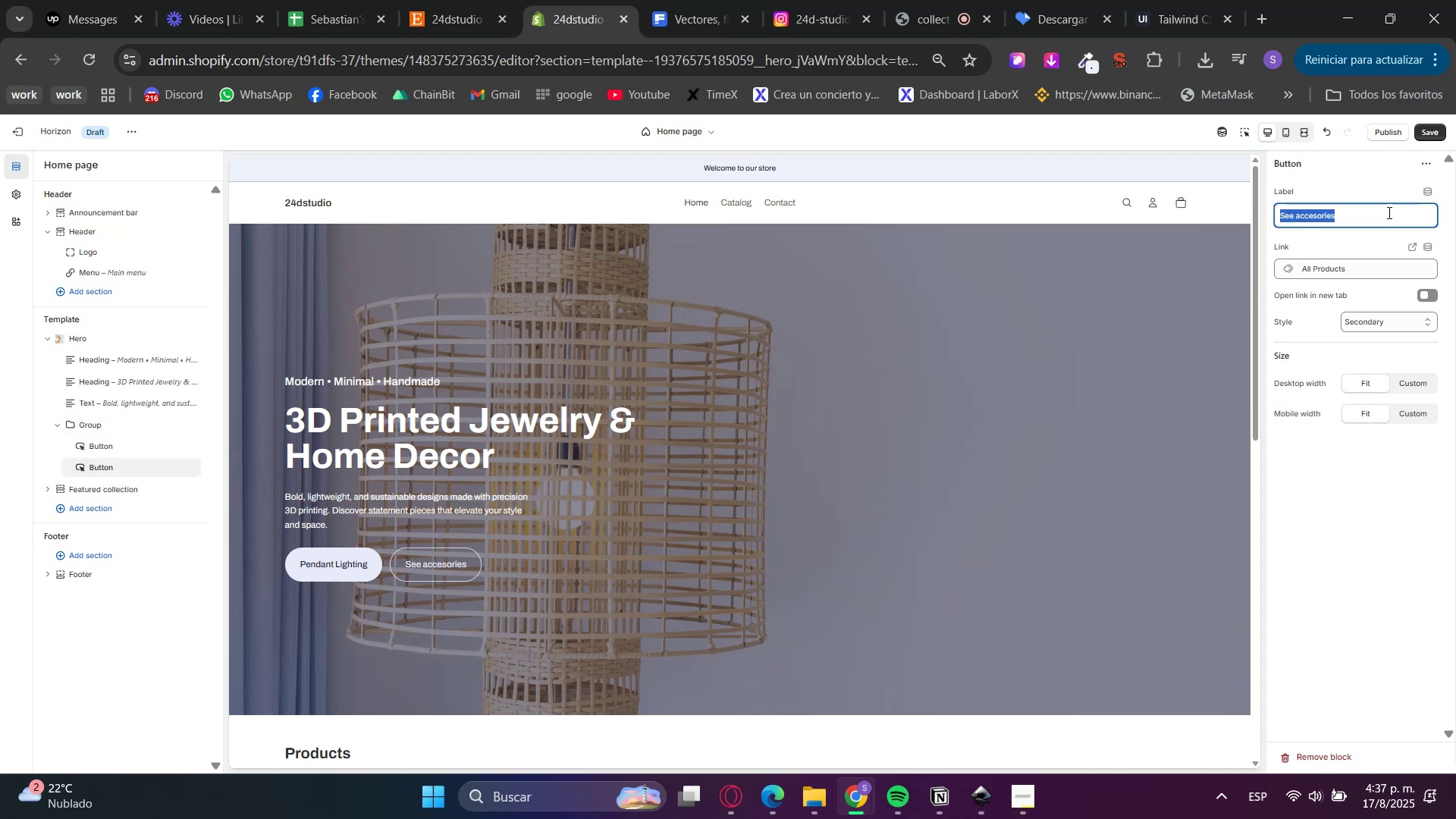 
type(About us)
 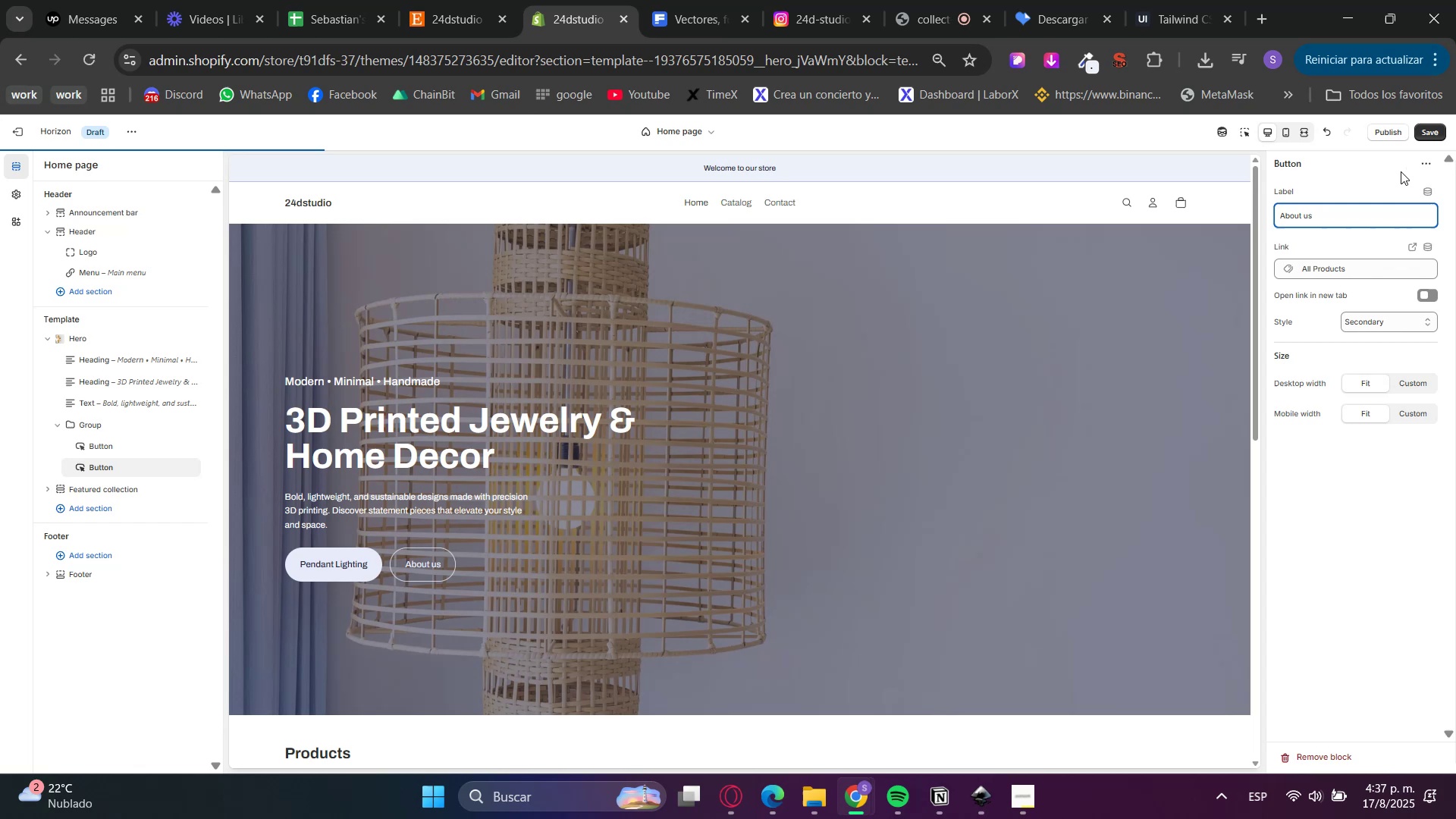 
left_click([1340, 238])
 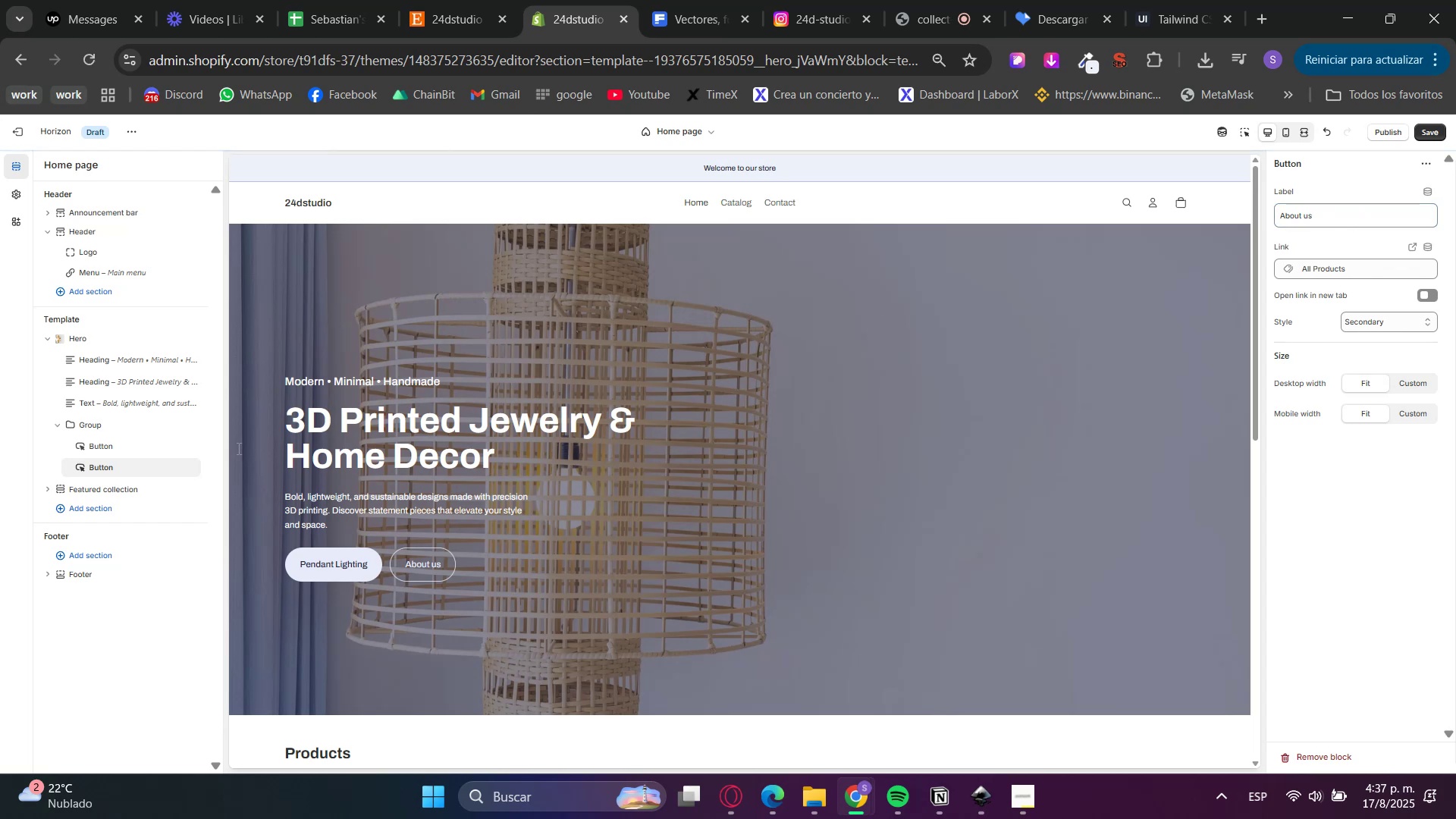 
left_click([114, 449])
 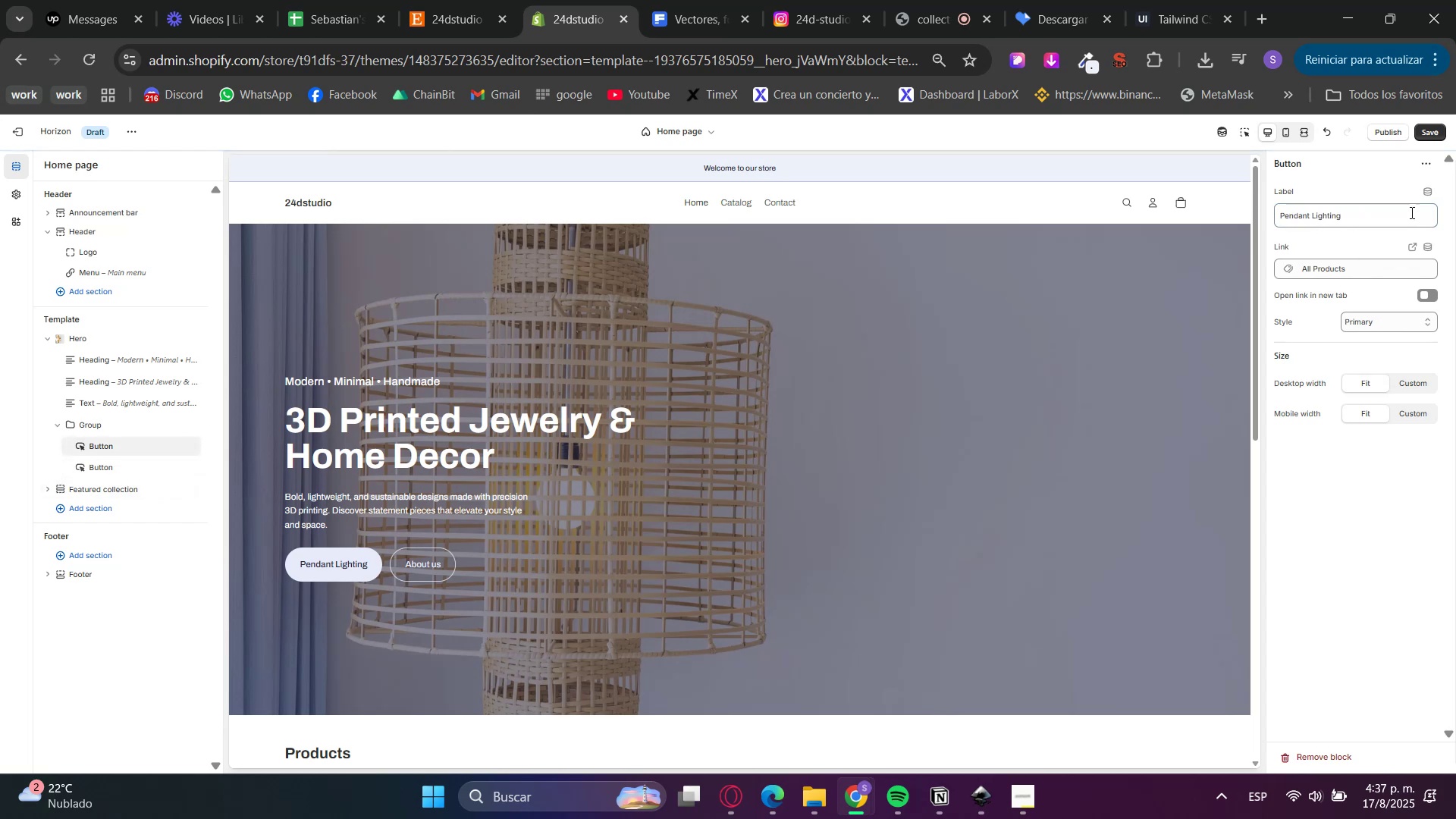 
double_click([1401, 204])
 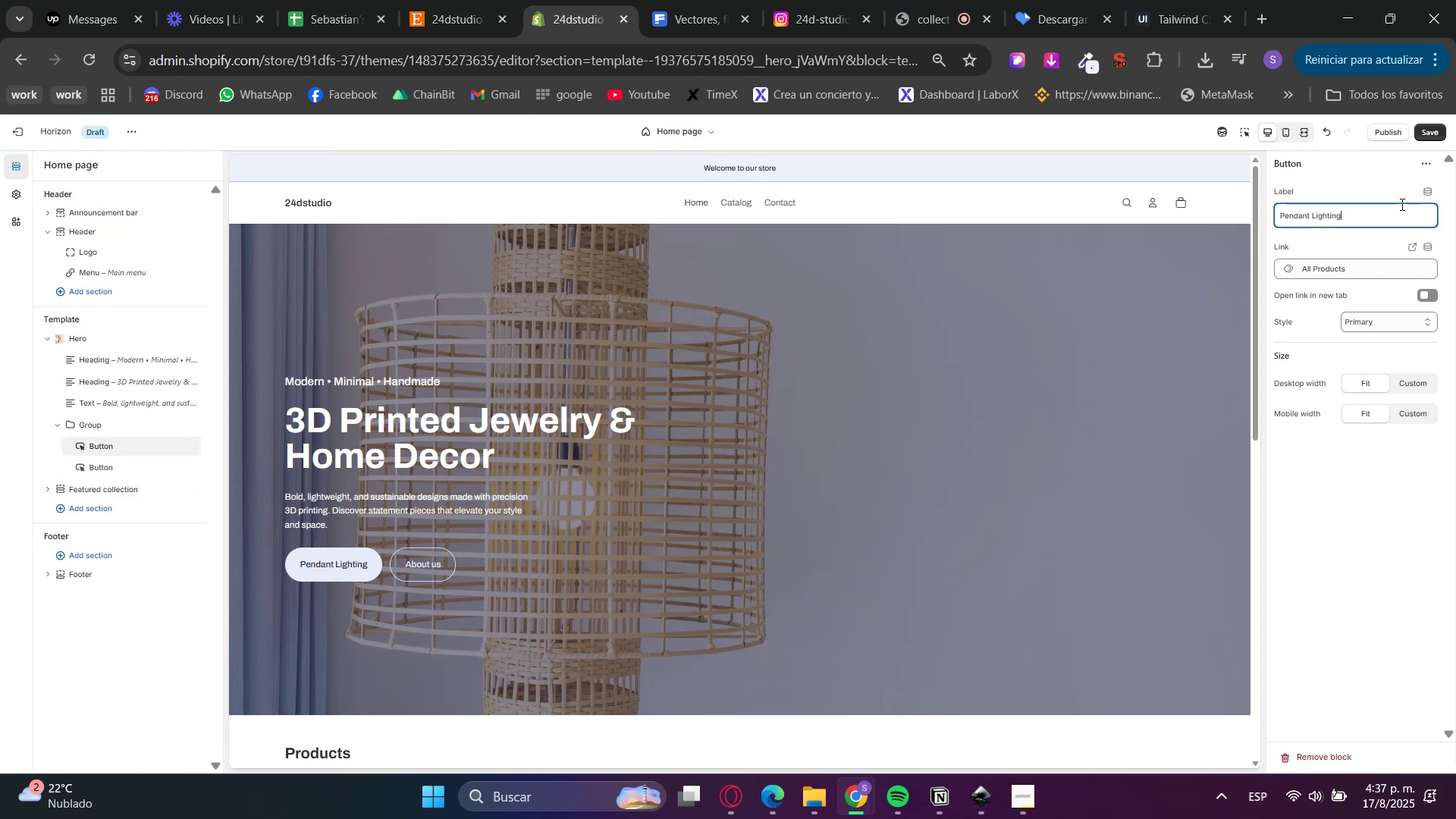 
triple_click([1401, 204])
 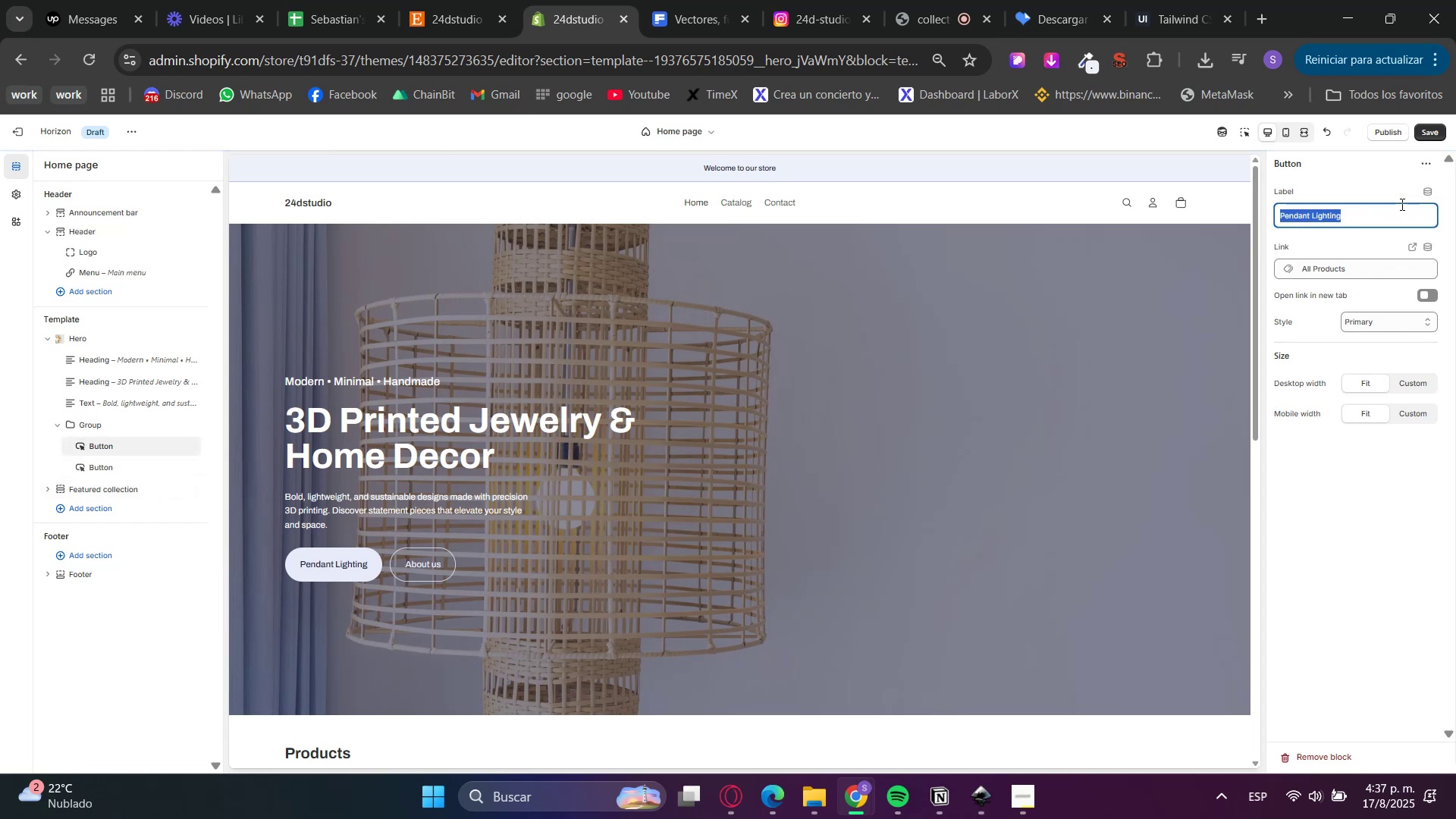 
type(See )
key(Backspace)
key(Backspace)
key(Backspace)
key(Backspace)
key(Backspace)
type(Shop all)
 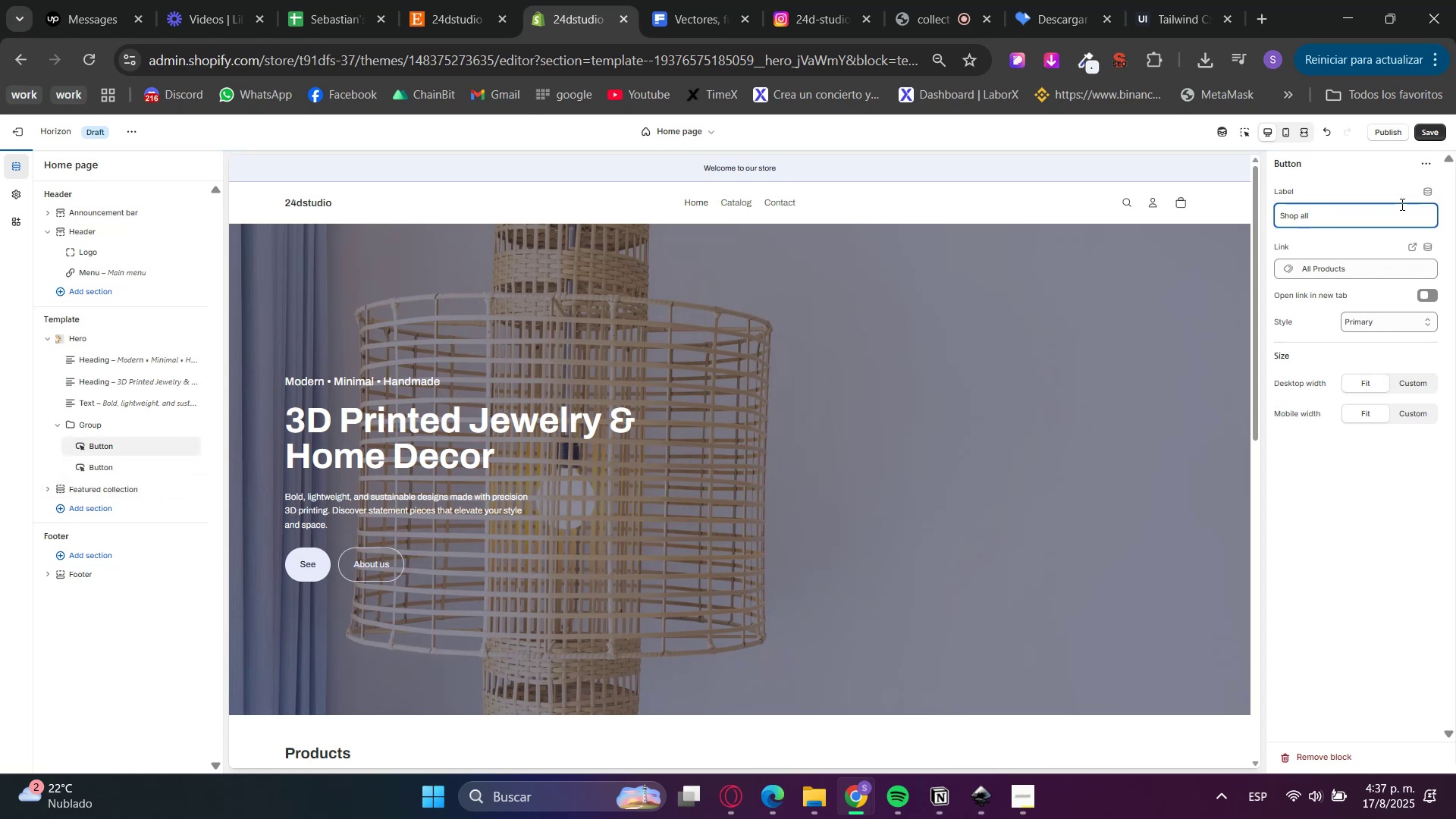 
left_click([1320, 227])
 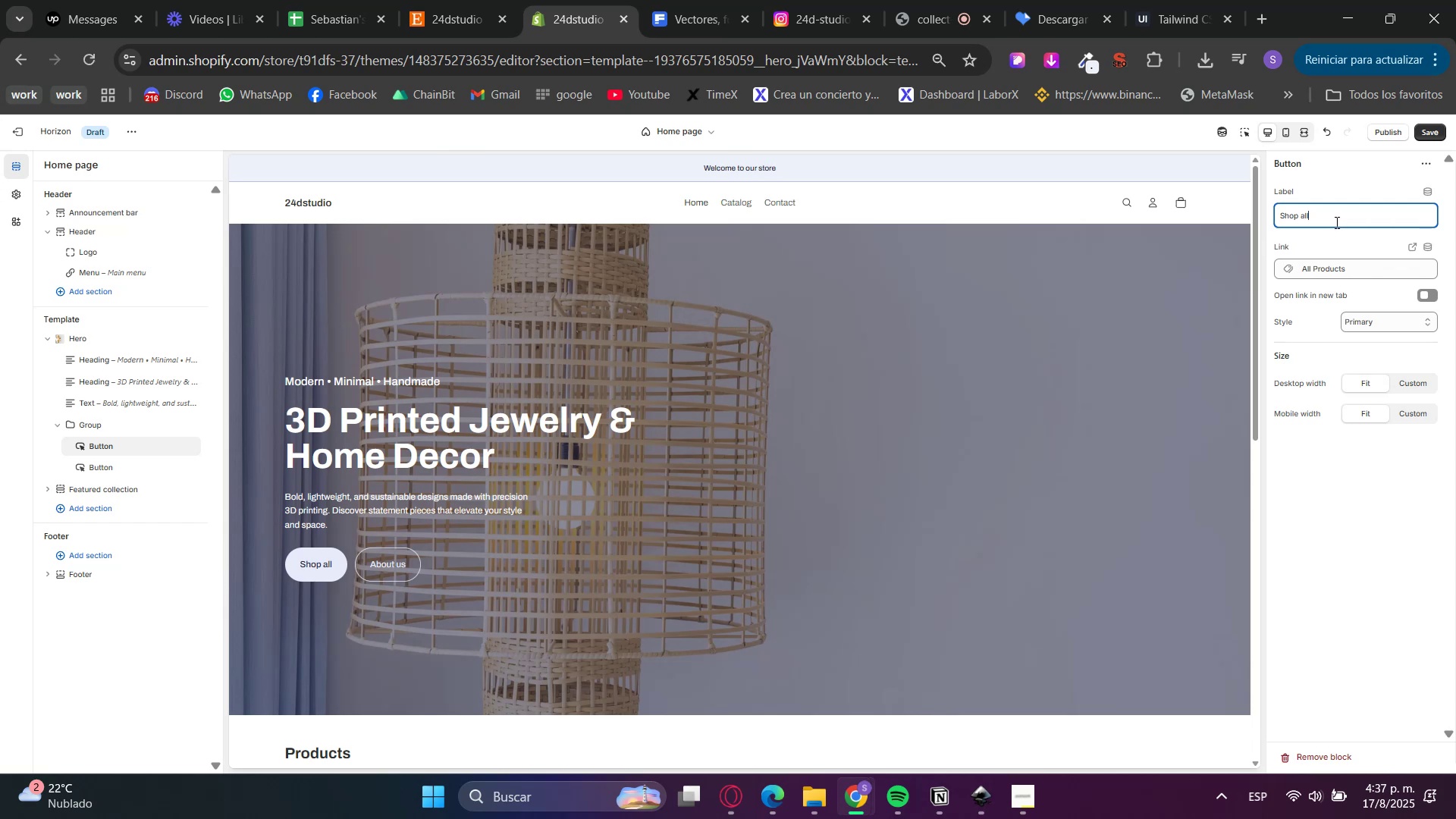 
double_click([1336, 222])
 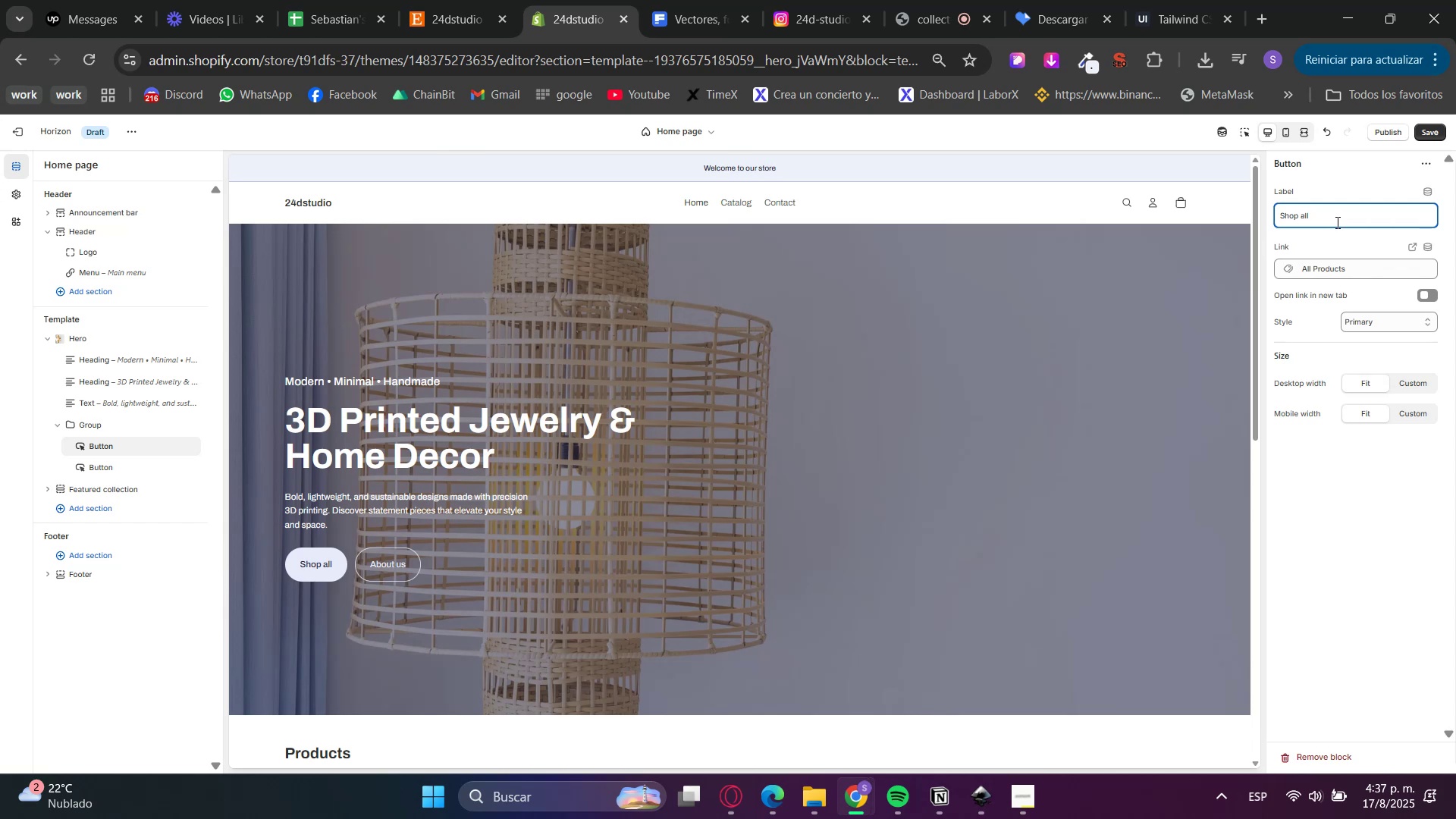 
triple_click([1336, 222])
 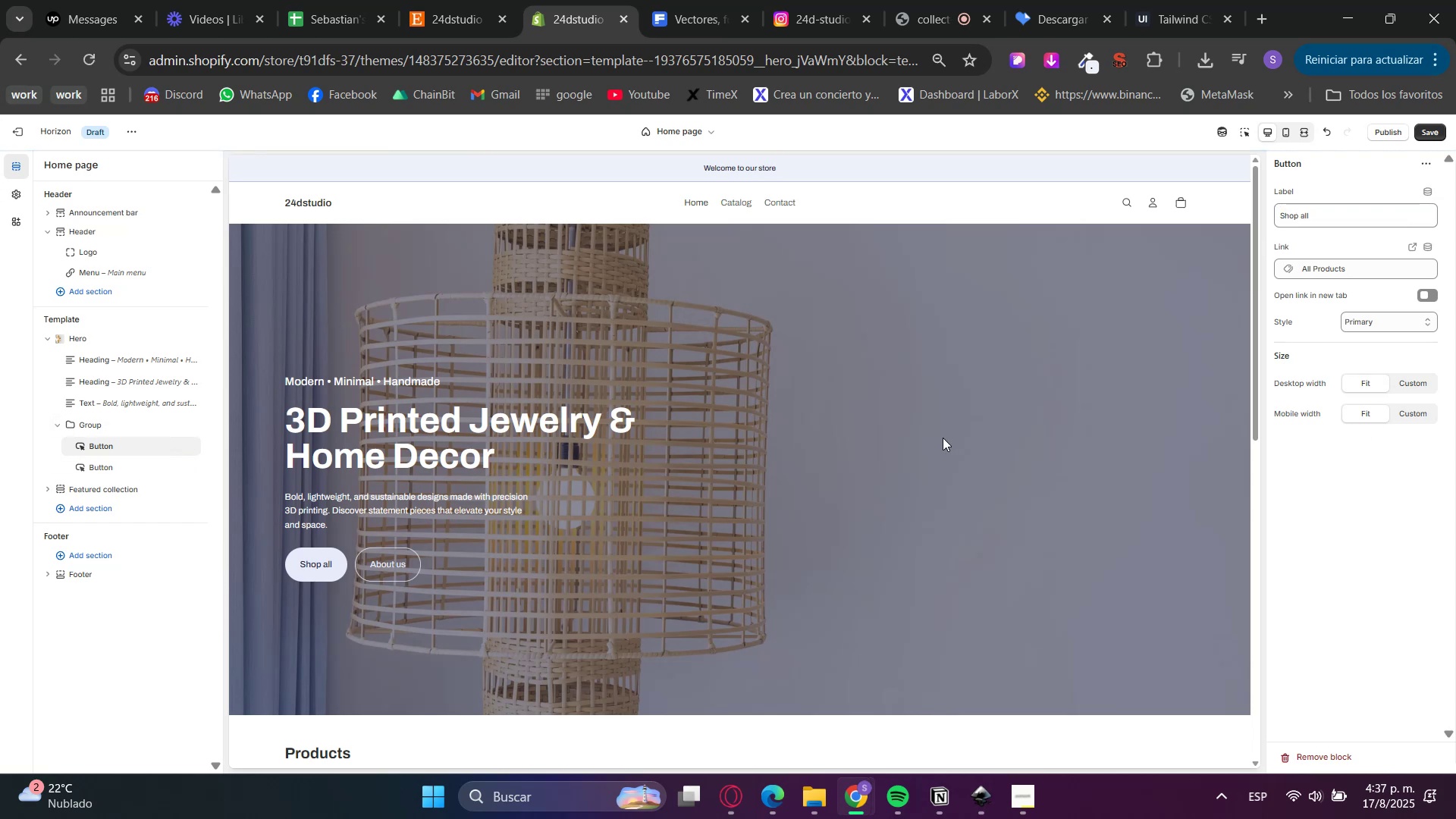 
left_click([1434, 138])
 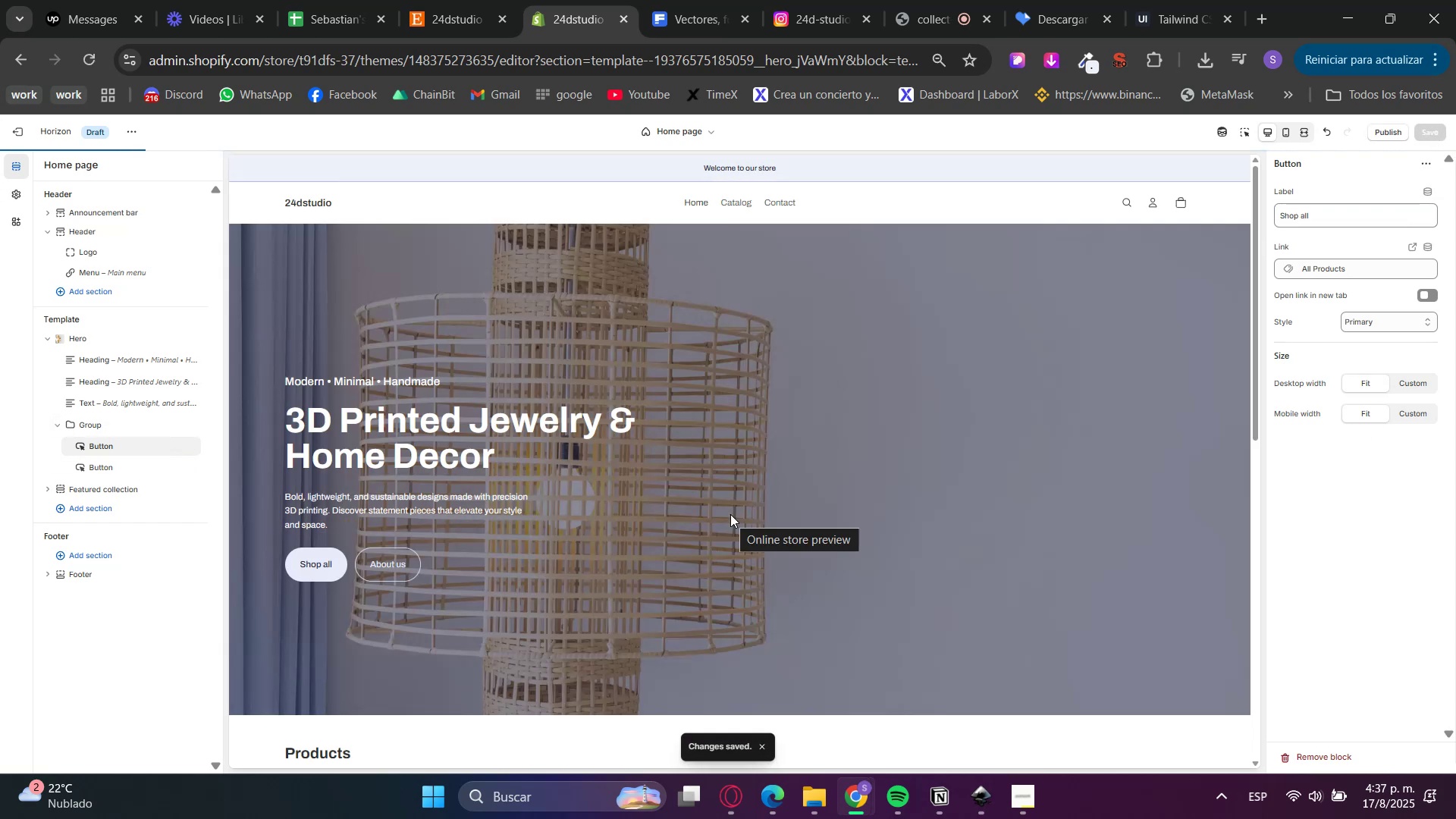 
scroll: coordinate [738, 503], scroll_direction: down, amount: 4.0
 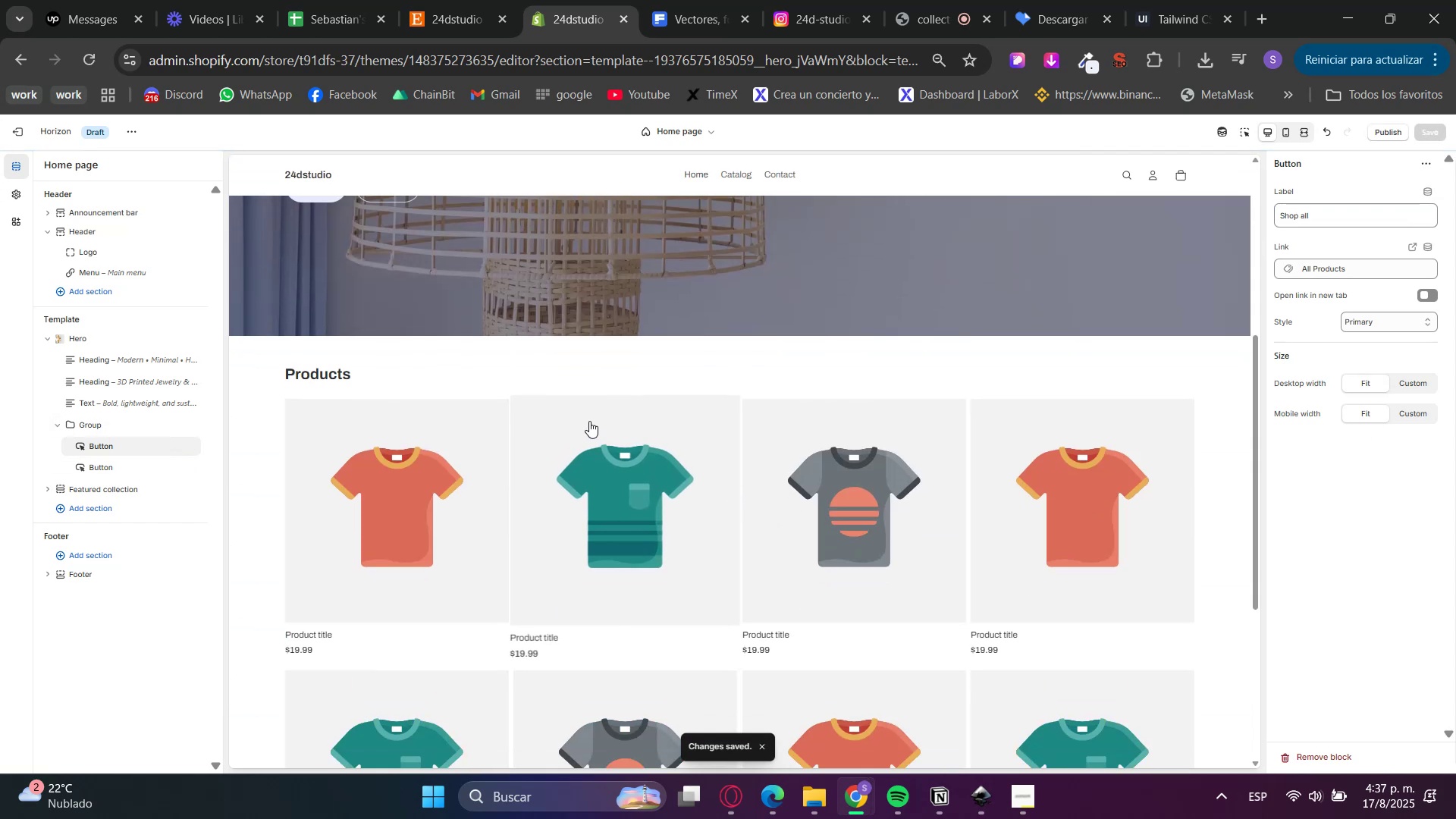 
scroll: coordinate [629, 361], scroll_direction: up, amount: 6.0
 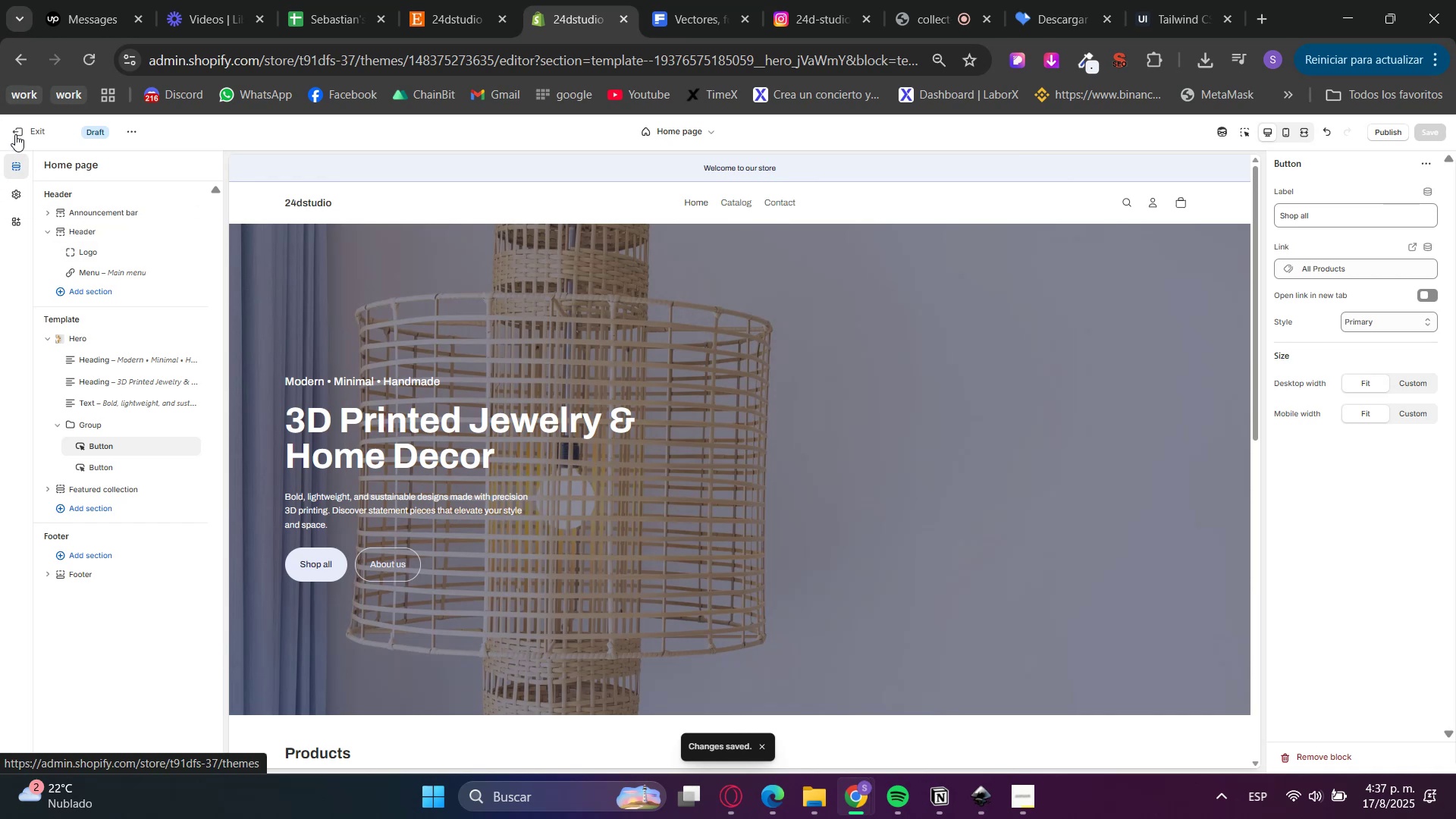 
left_click([1392, 132])
 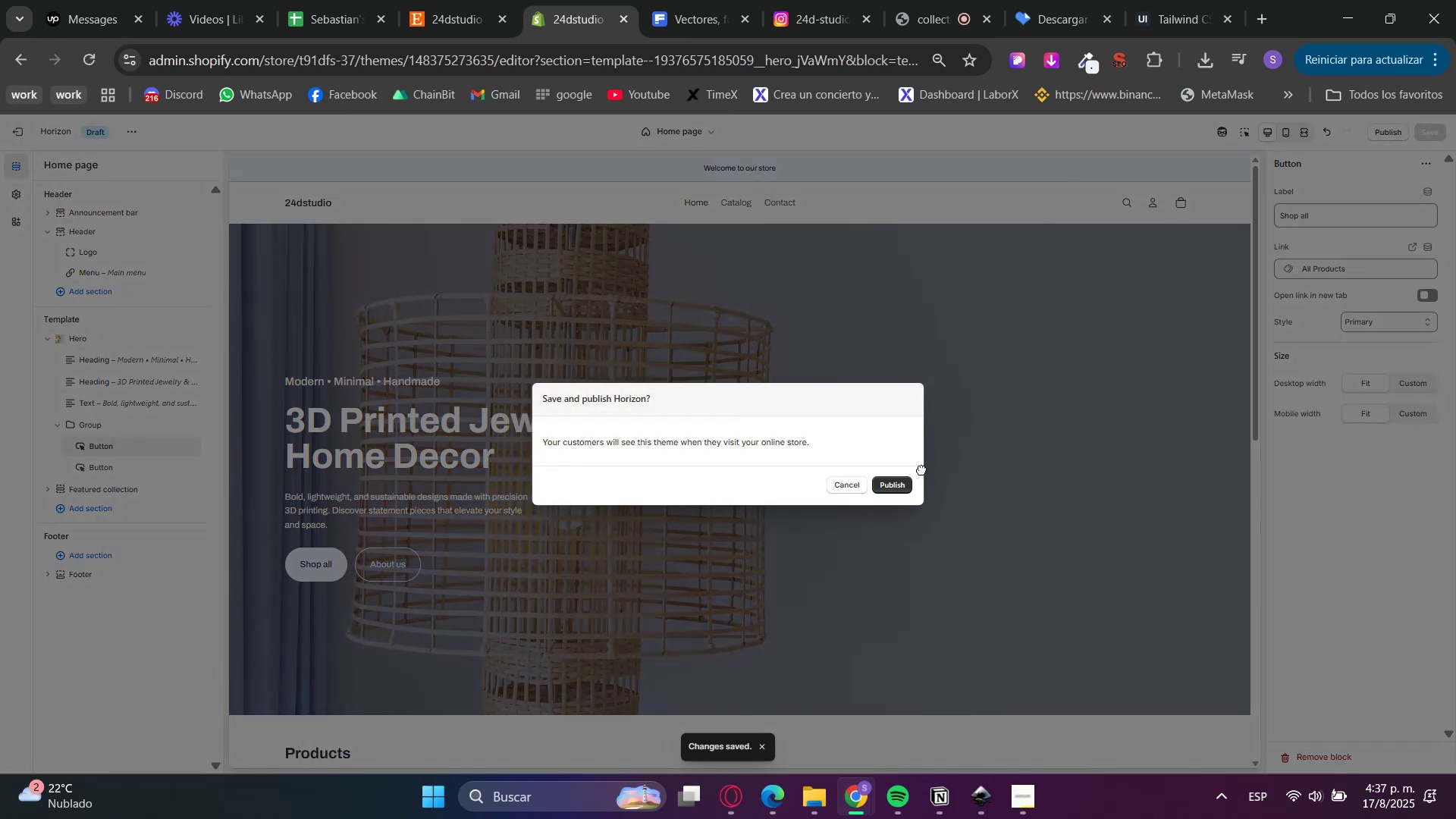 
left_click([903, 482])
 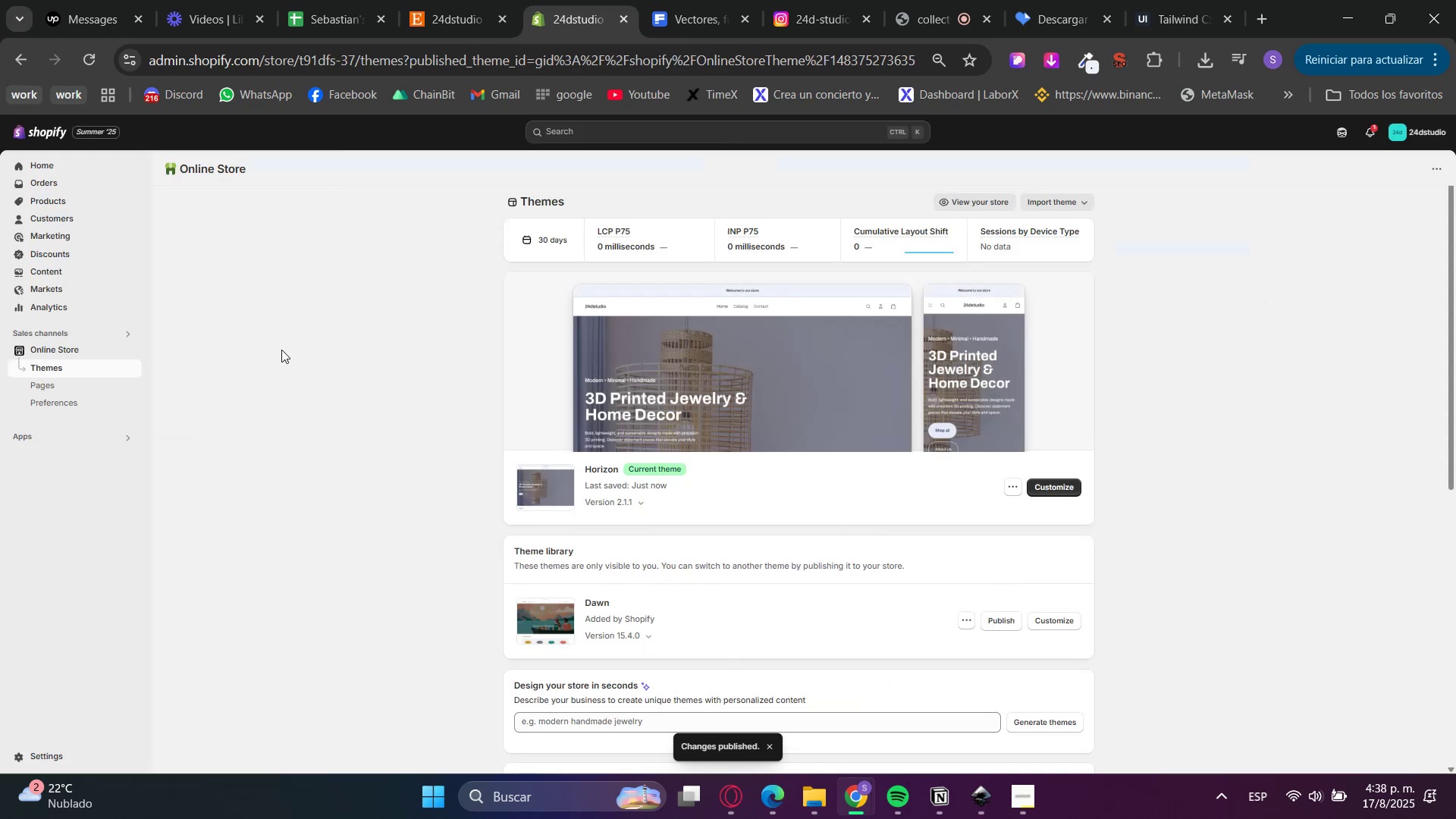 
wait(6.28)
 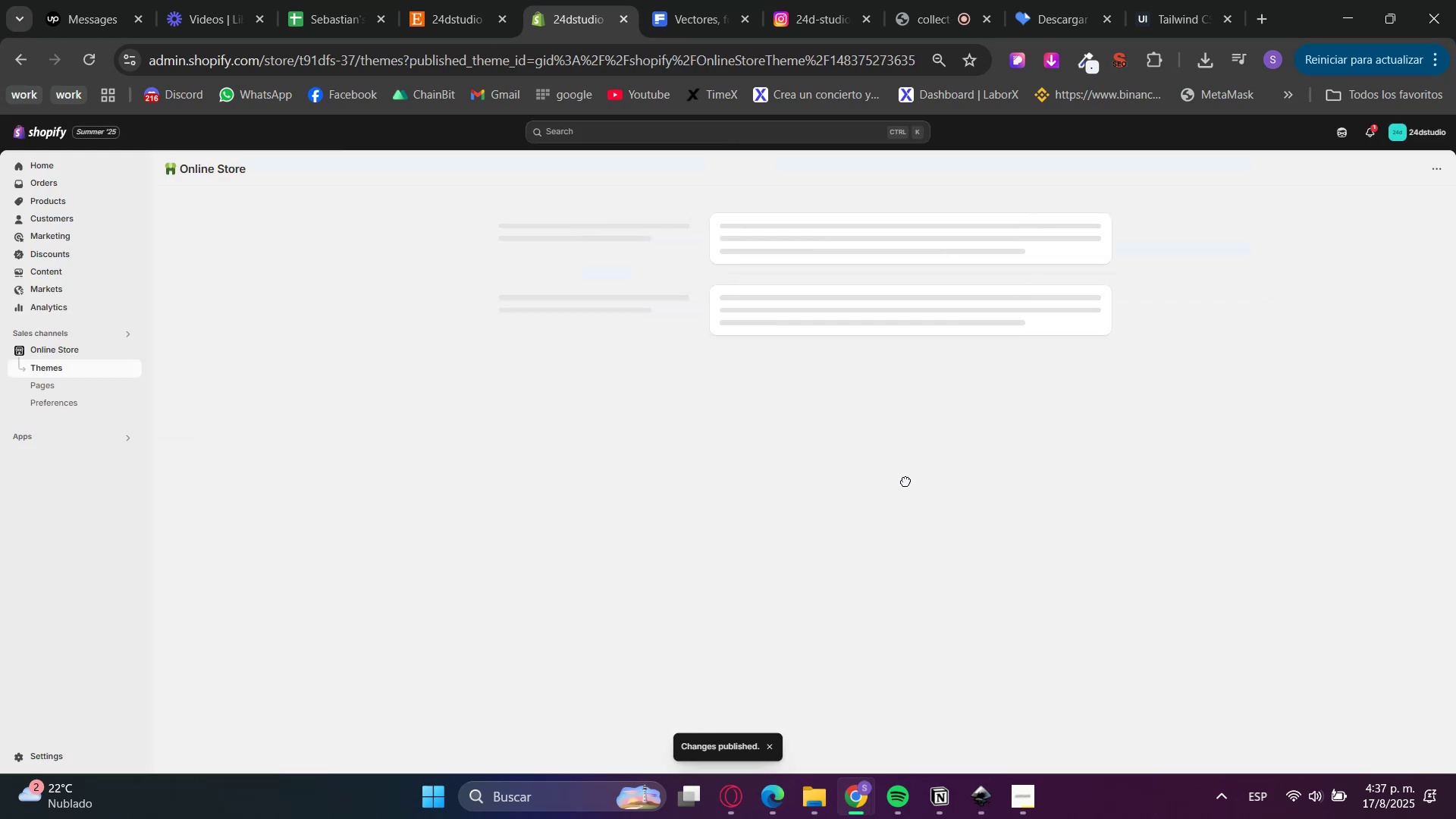 
left_click([71, 205])
 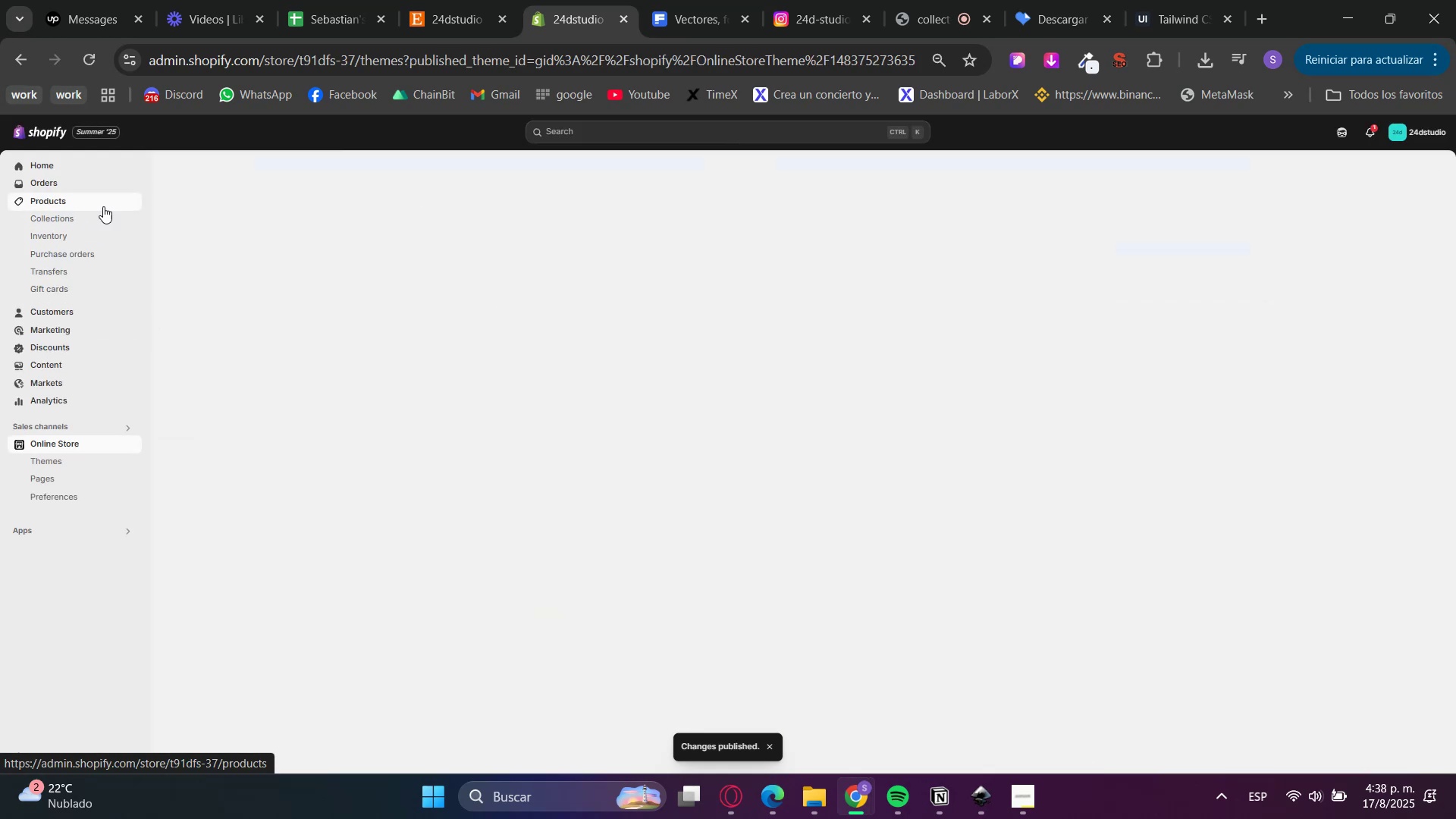 
mouse_move([420, 15])
 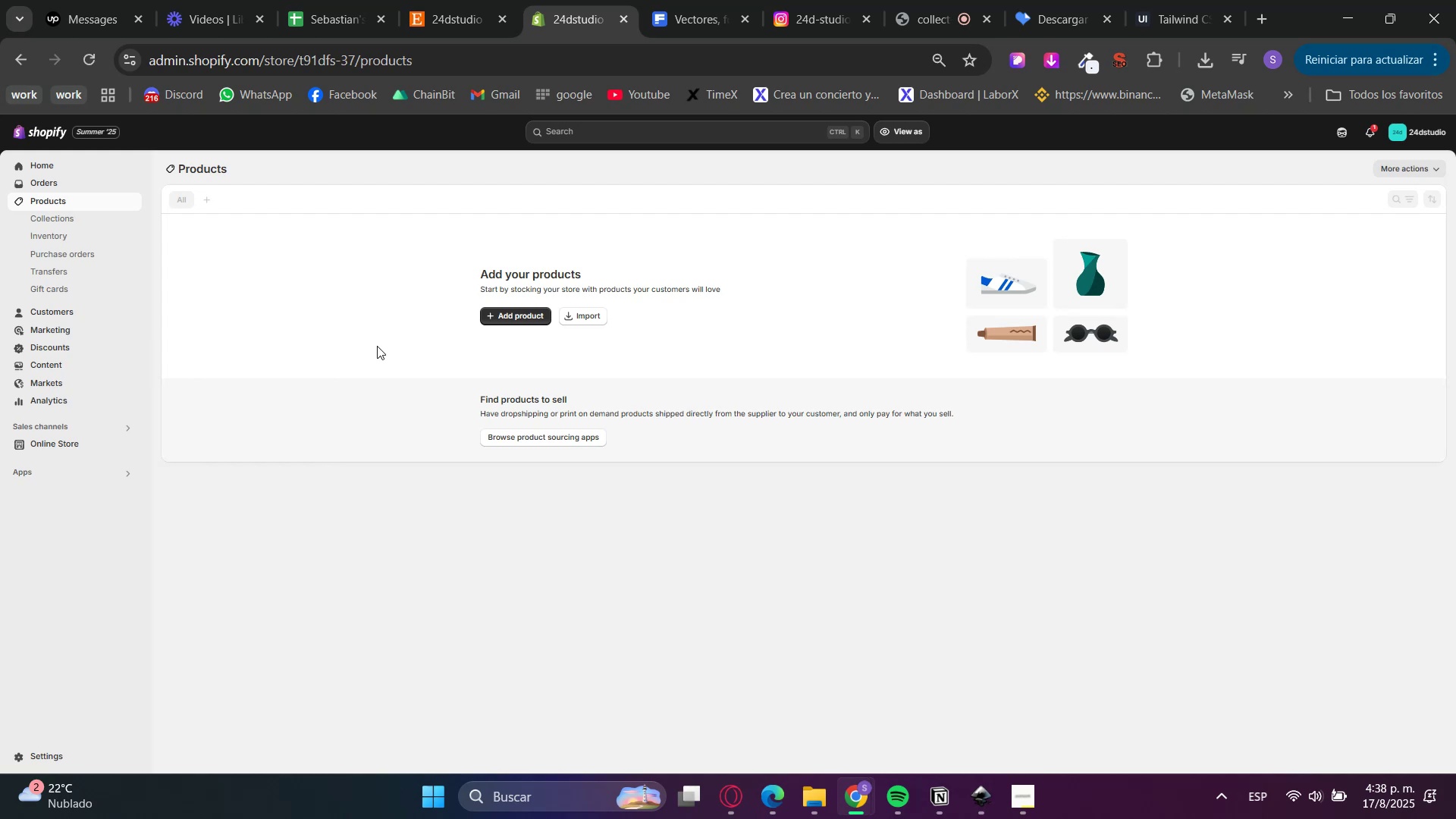 
wait(52.3)
 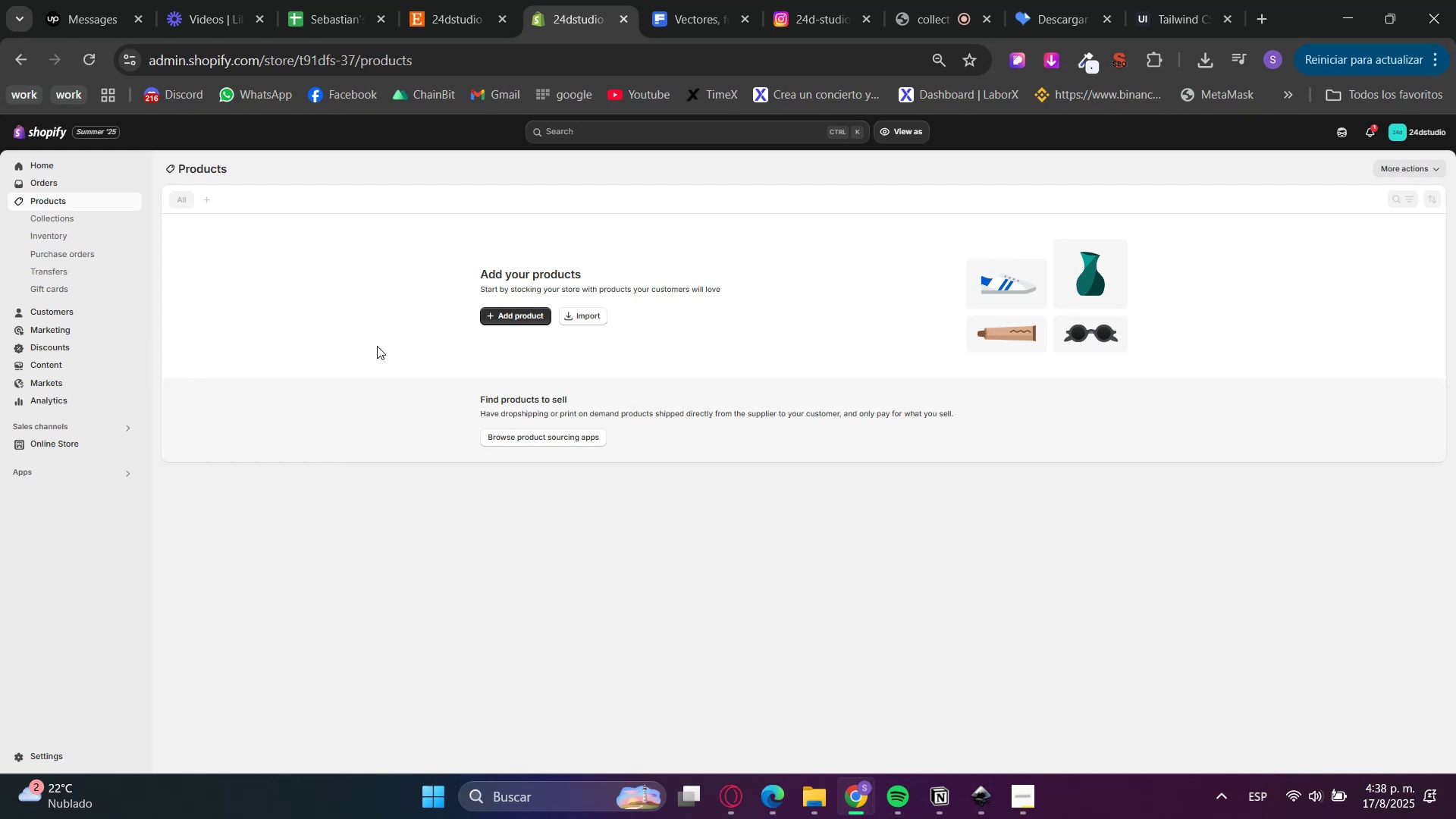 
left_click([497, 315])
 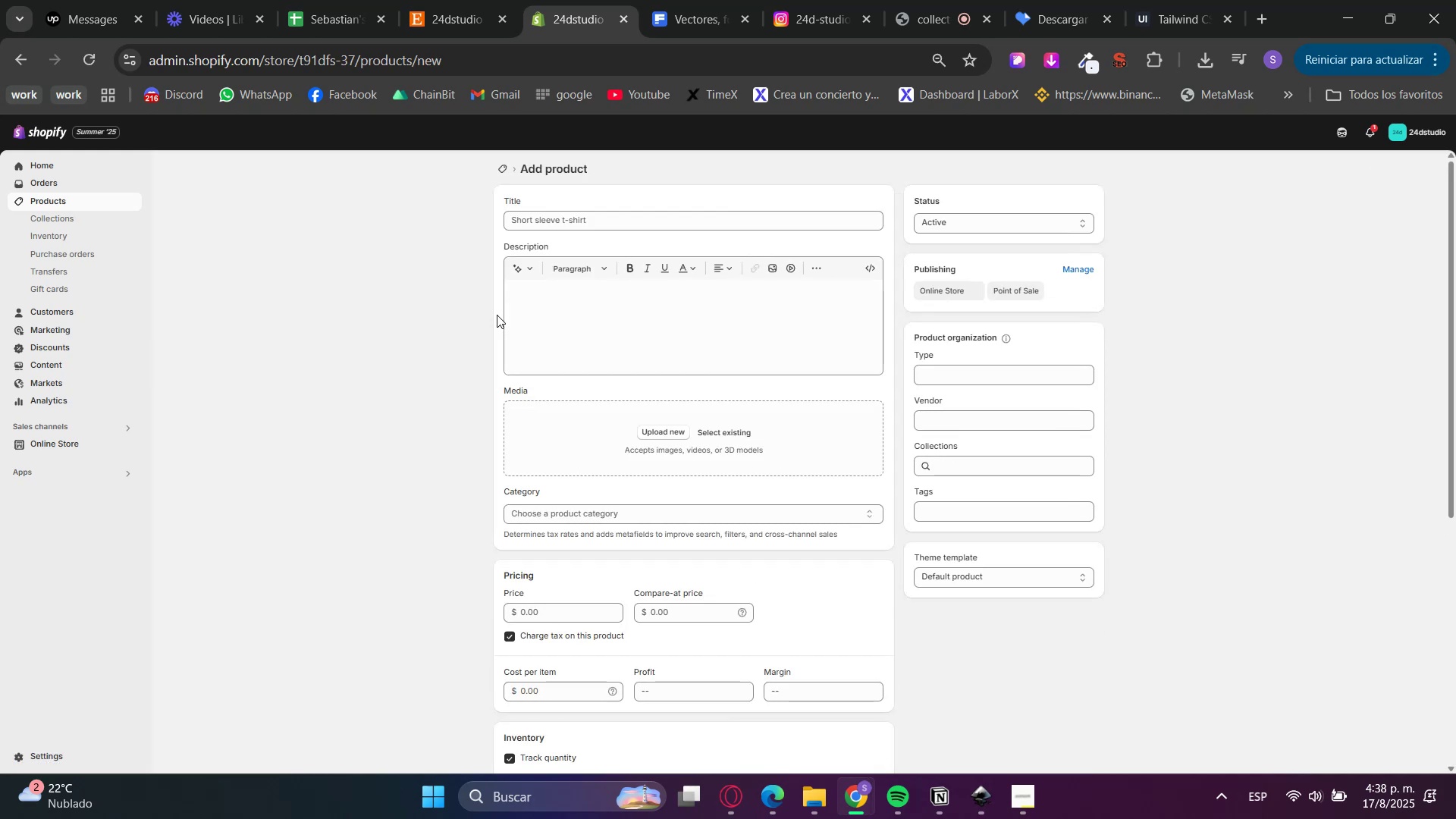 
left_click([440, 0])
 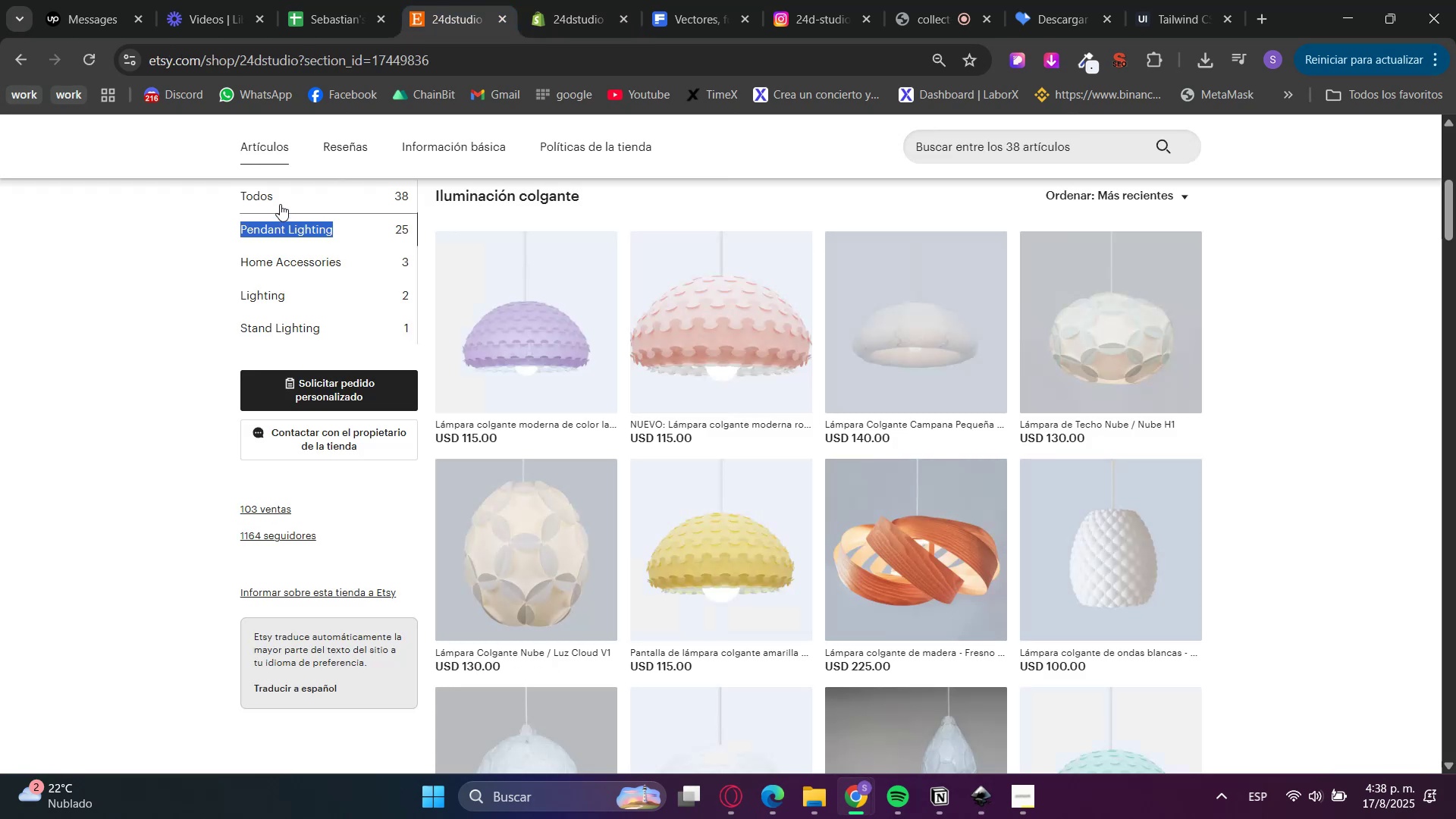 
left_click([271, 224])
 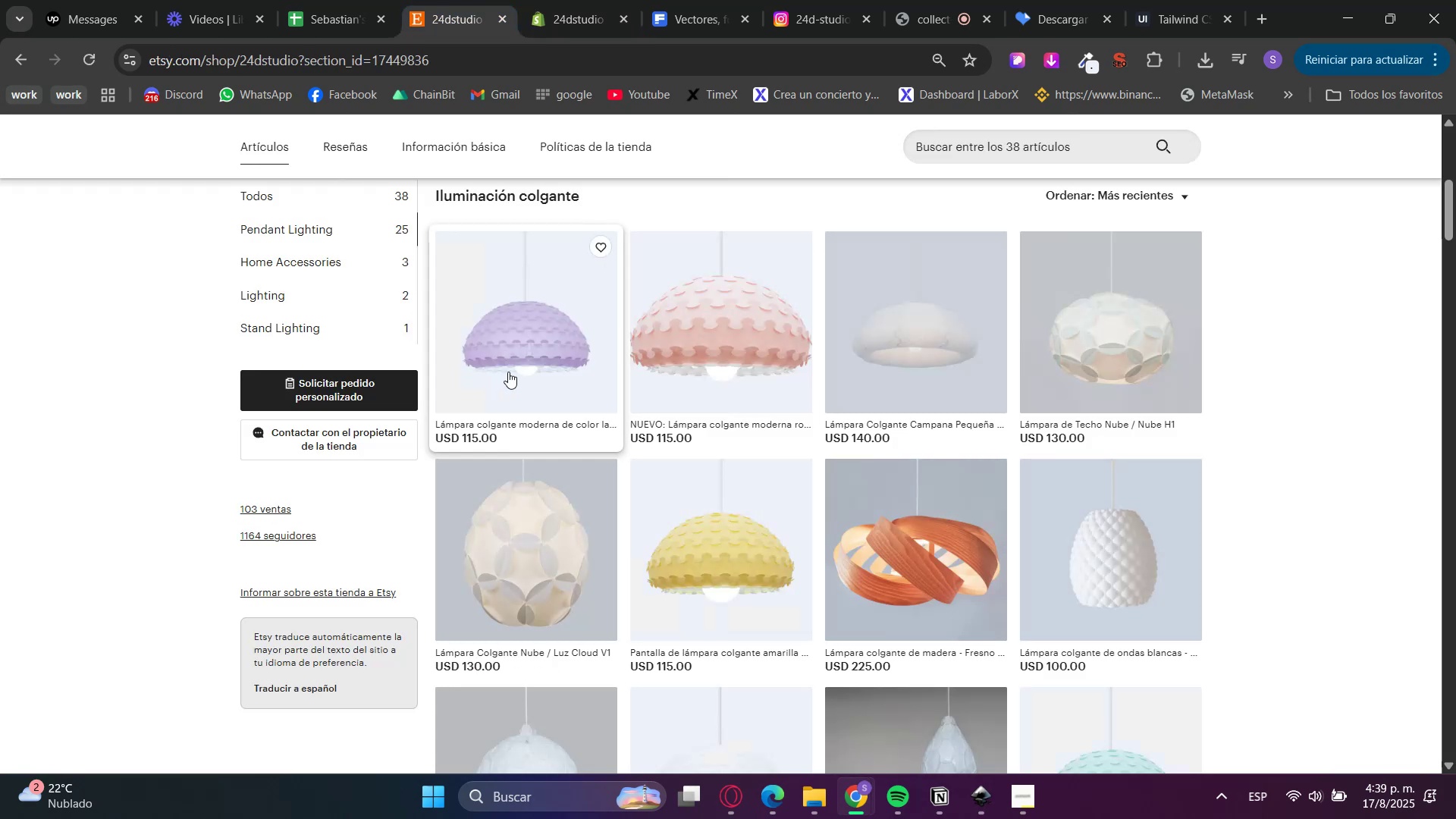 
hold_key(key=ControlLeft, duration=0.41)
 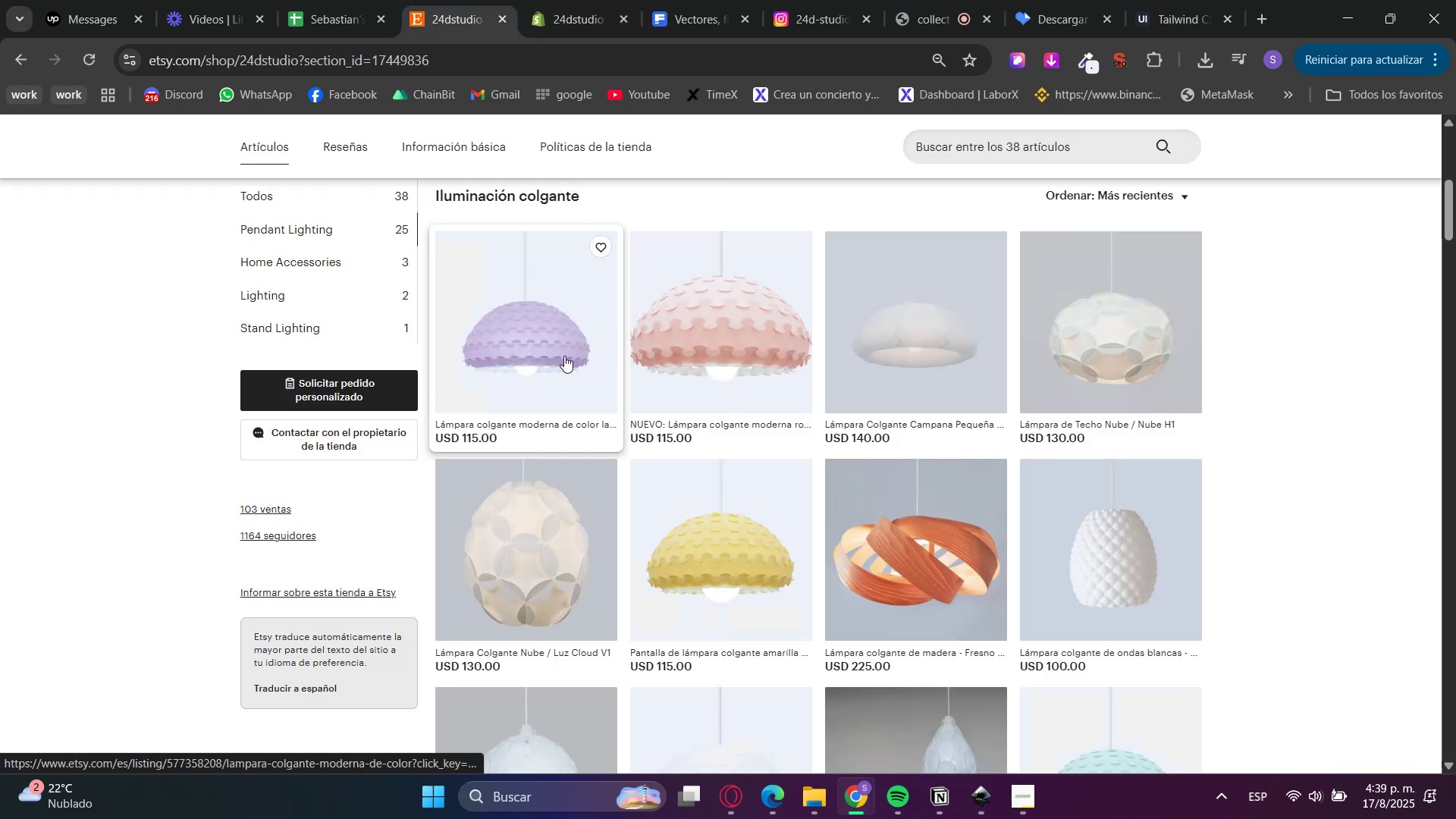 
scroll: coordinate [1120, 502], scroll_direction: down, amount: 3.0
 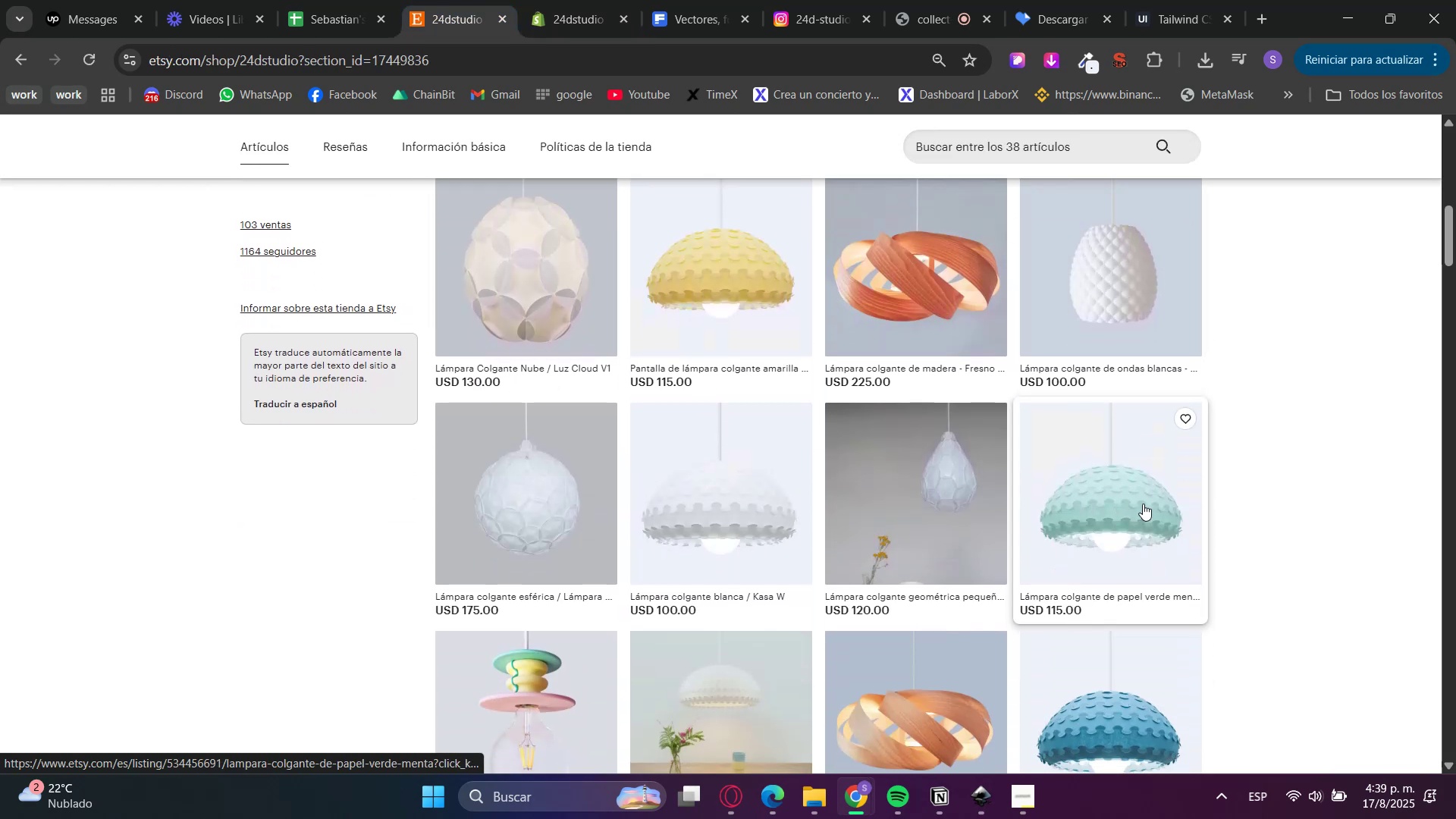 
scroll: coordinate [947, 399], scroll_direction: up, amount: 3.0
 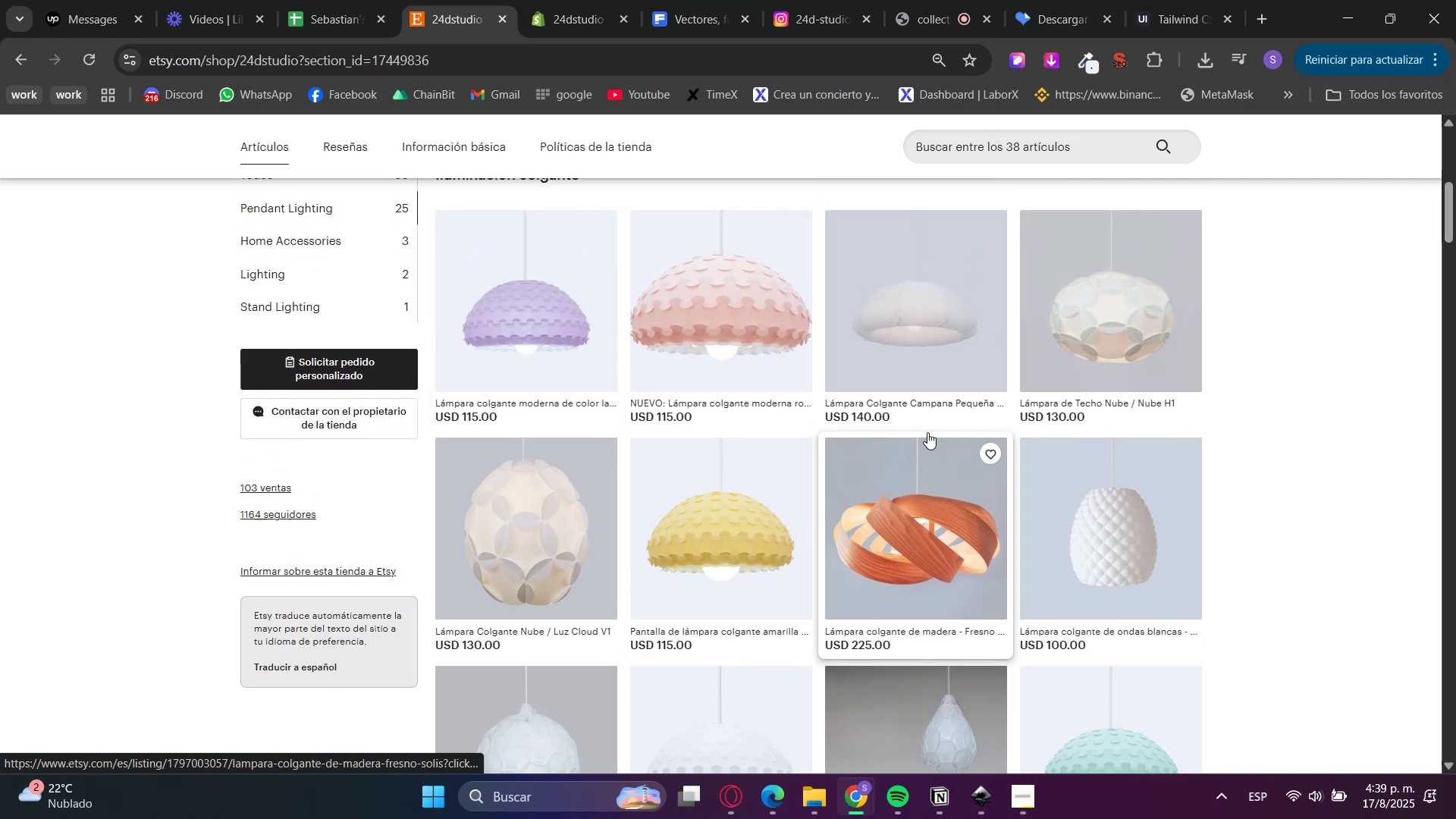 
hold_key(key=ControlLeft, duration=1.53)
left_click([555, 352])
 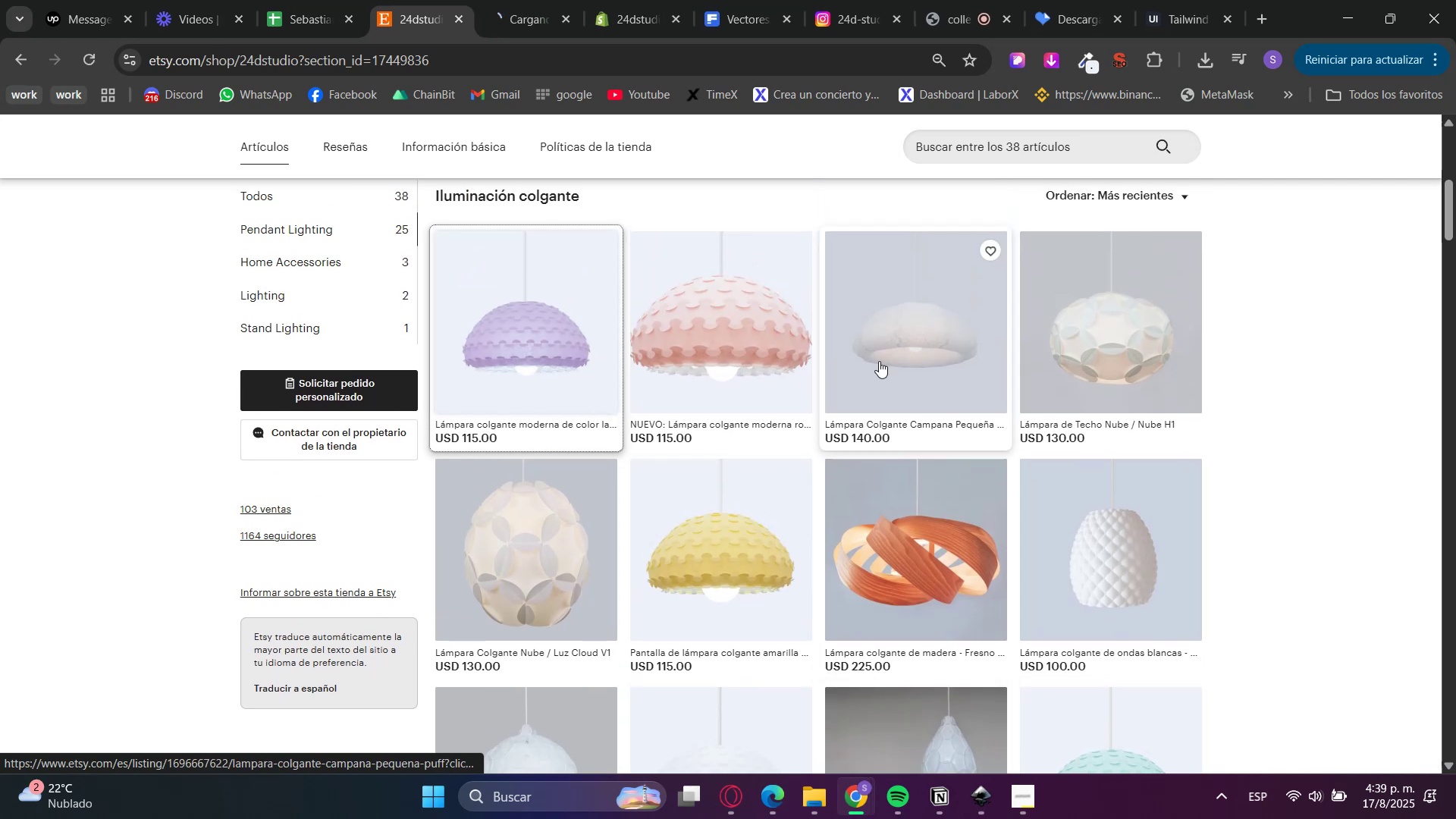 
double_click([879, 360])
 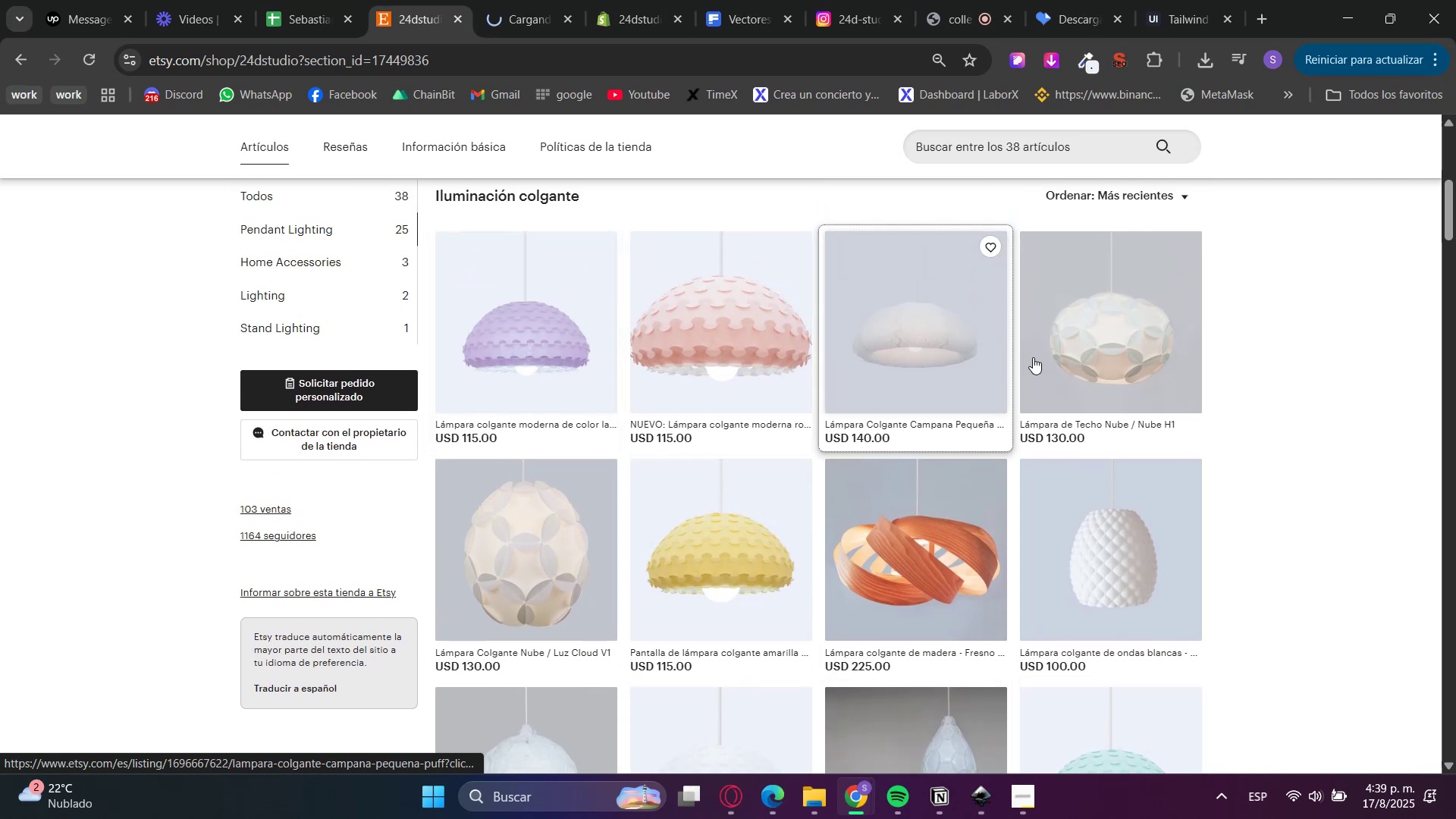 
hold_key(key=ControlLeft, duration=1.52)
left_click([1072, 352])
 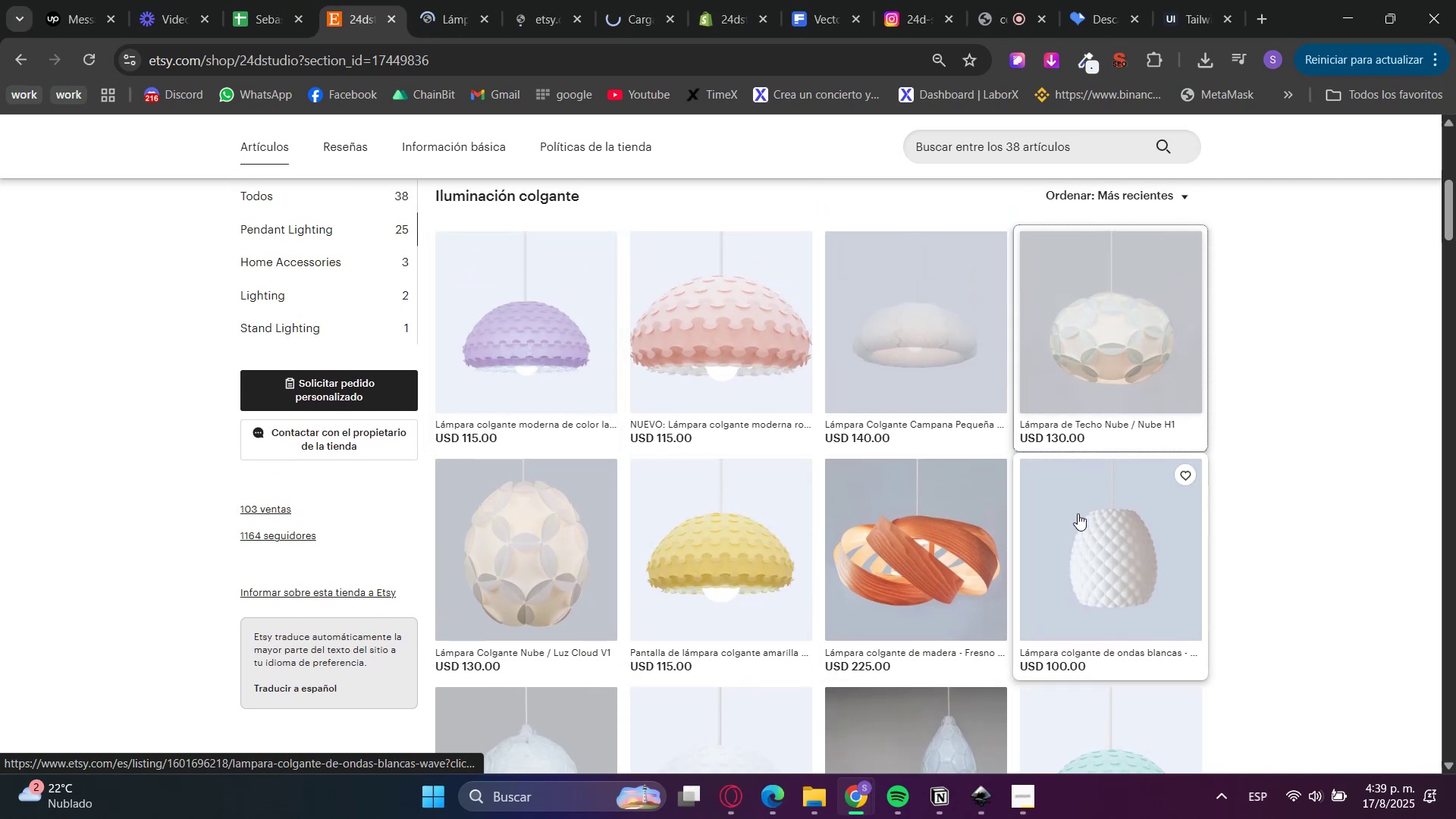 
left_click([1078, 513])
 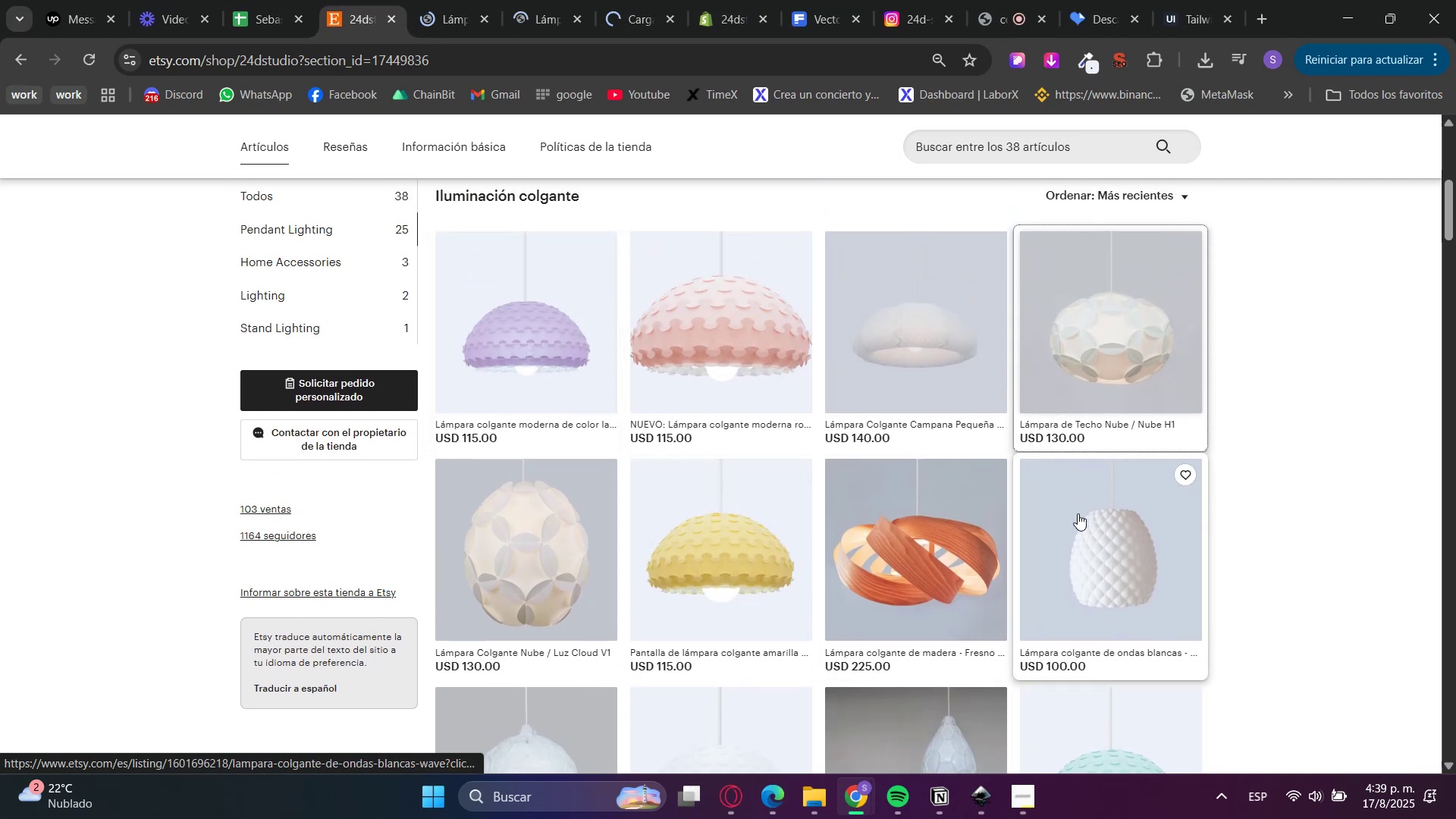 
key(Control+ControlLeft)
 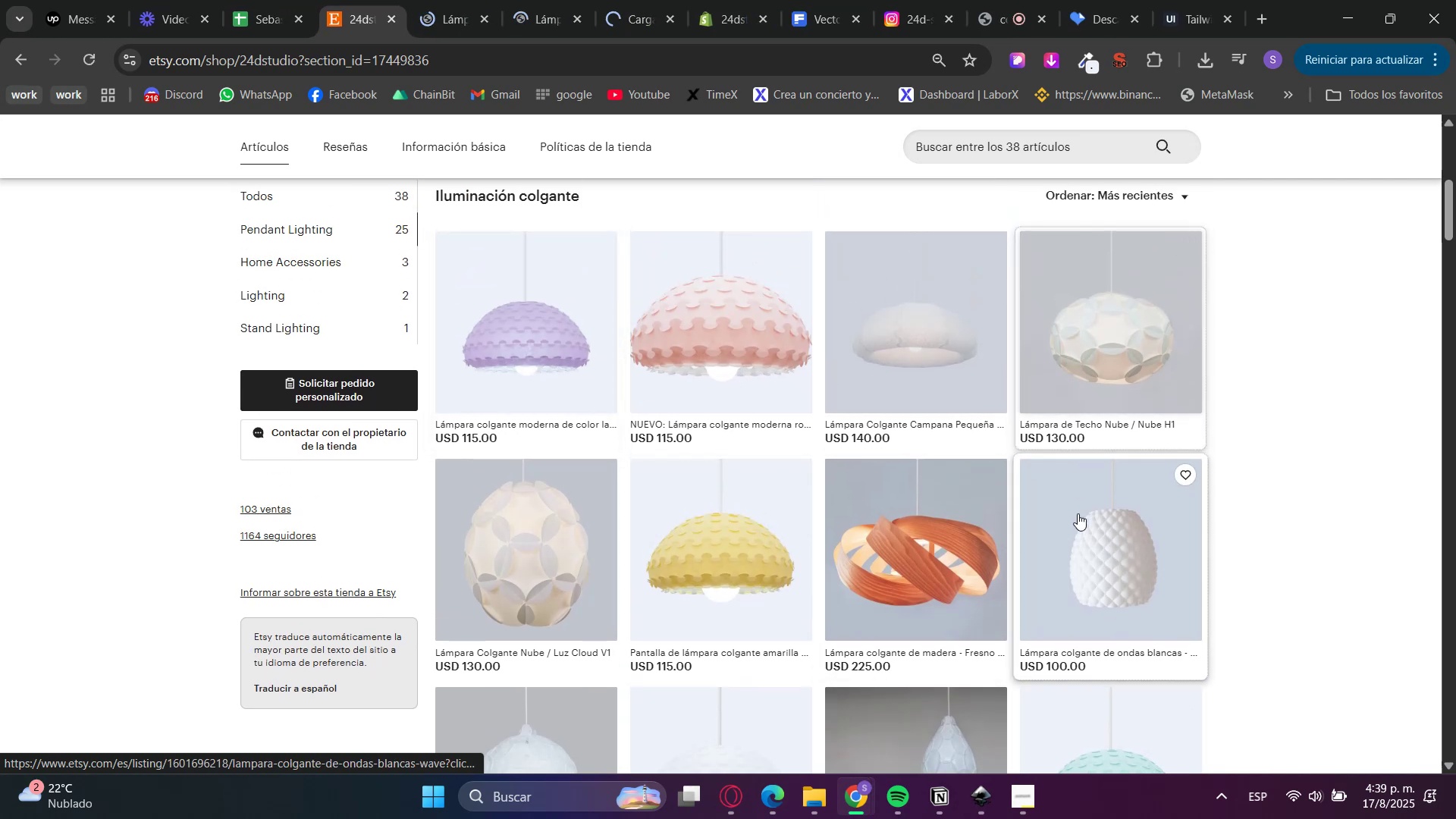 
key(Control+ControlLeft)
 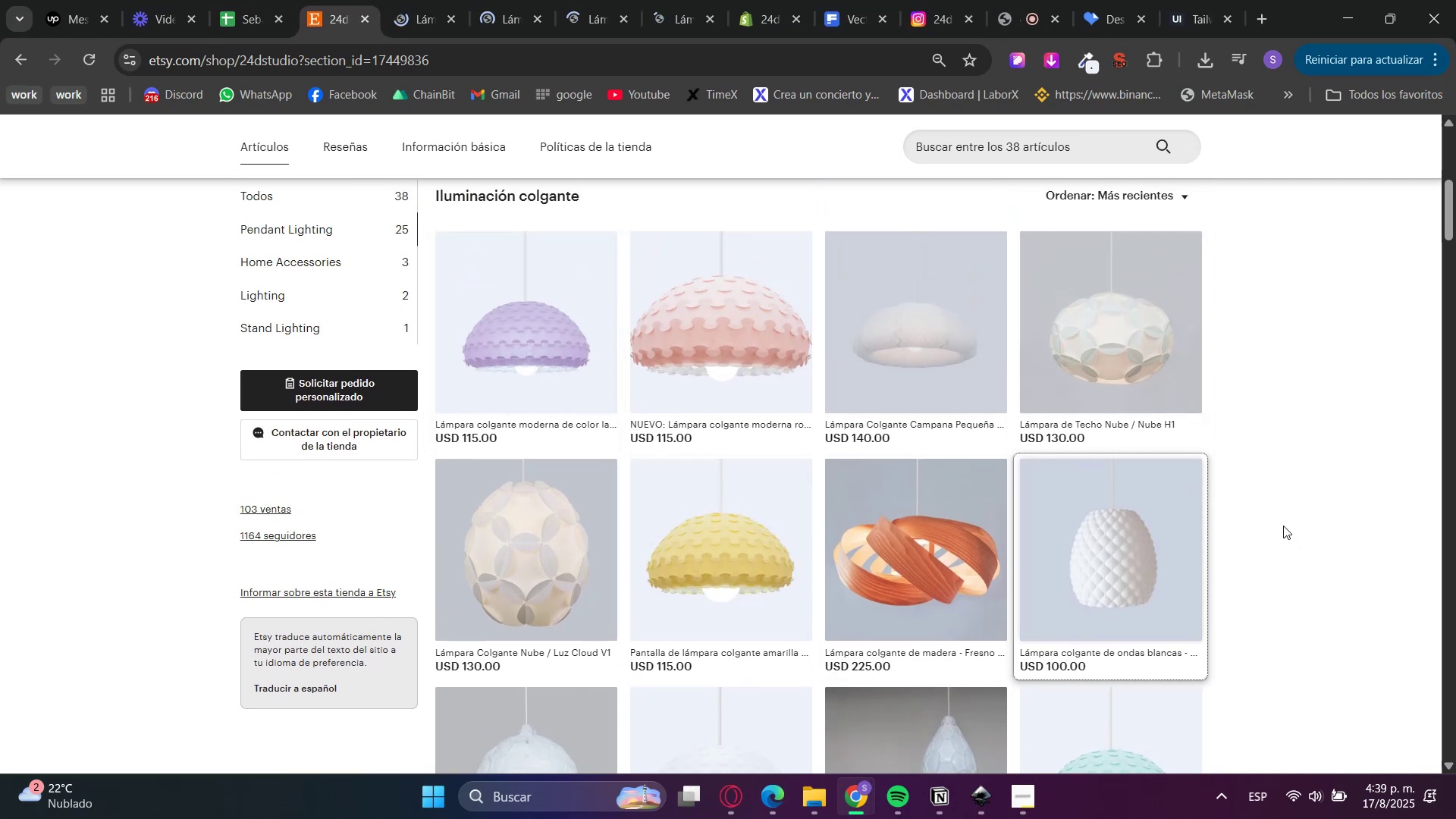 
wait(5.38)
 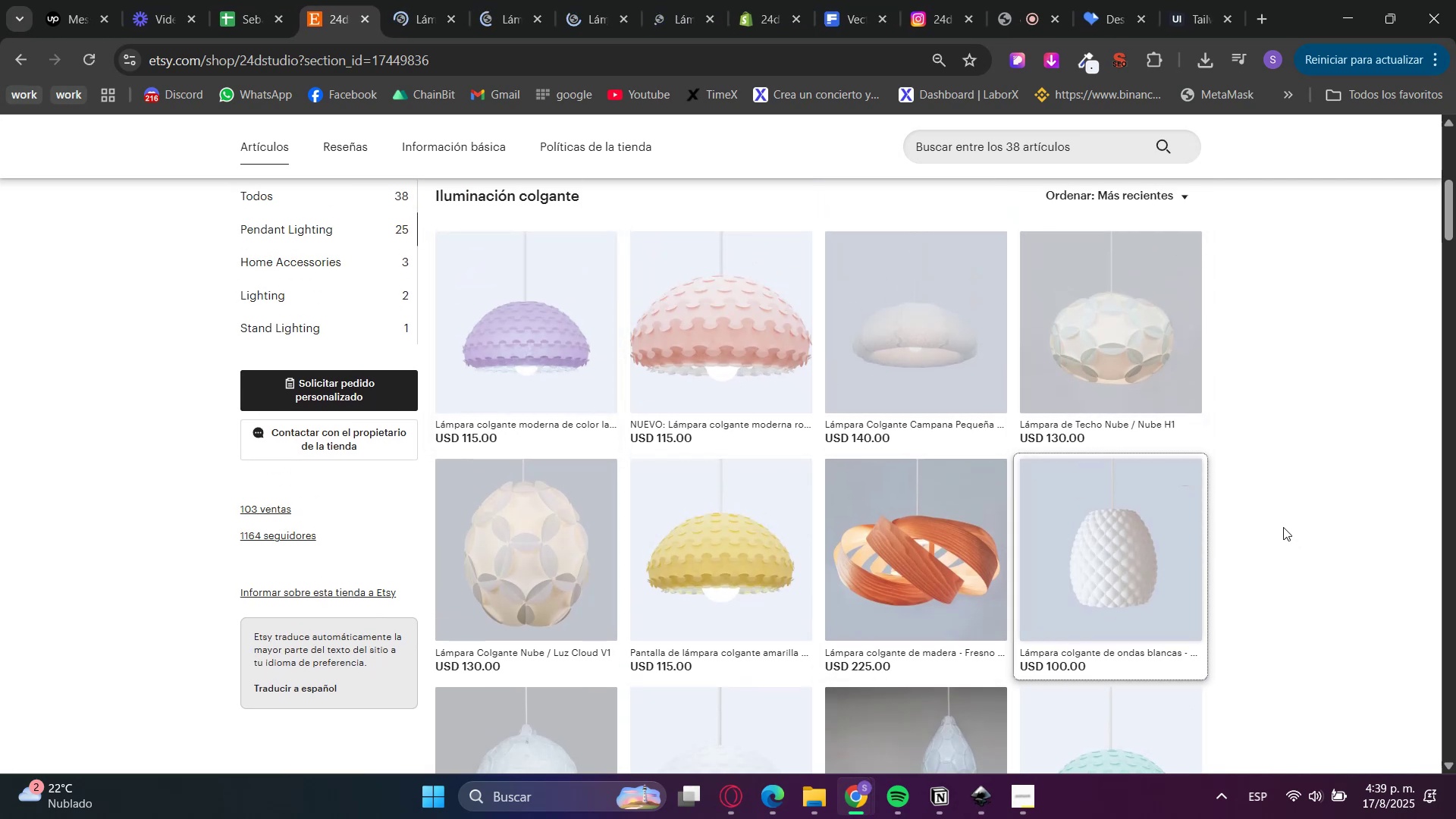 
left_click([431, 0])
 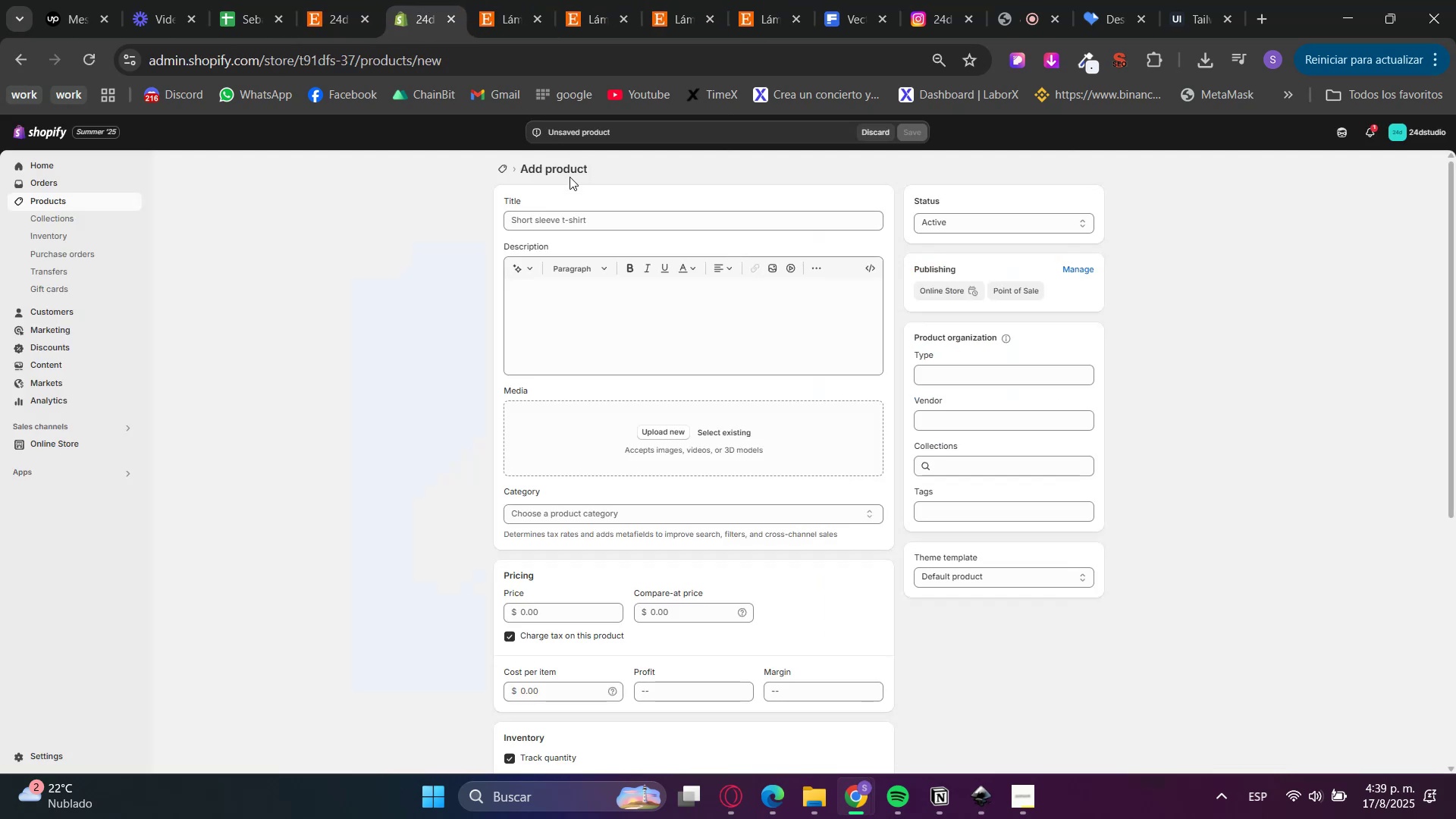 
double_click([501, 0])
 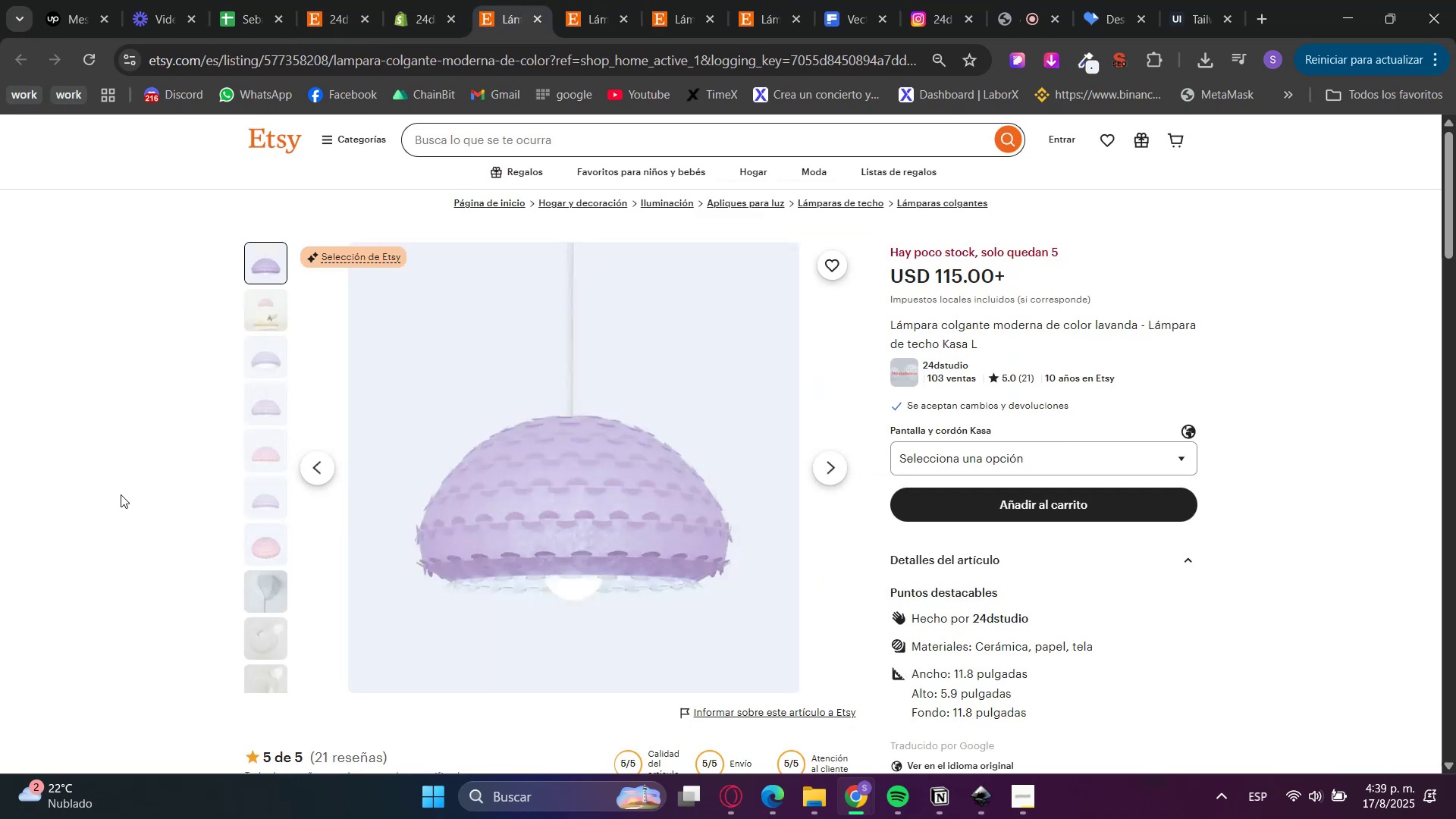 
scroll: coordinate [956, 604], scroll_direction: down, amount: 3.0
 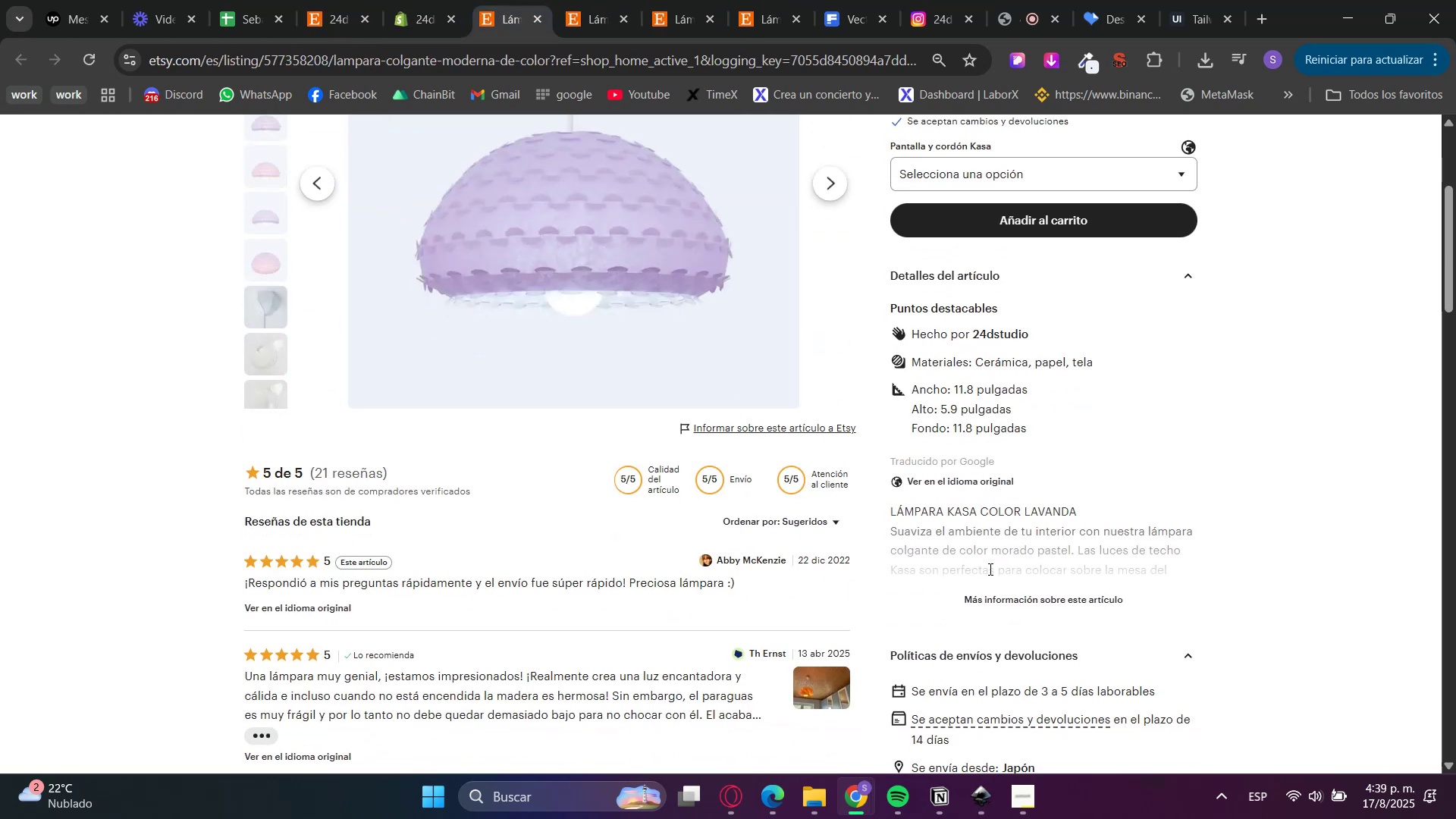 
double_click([965, 488])
 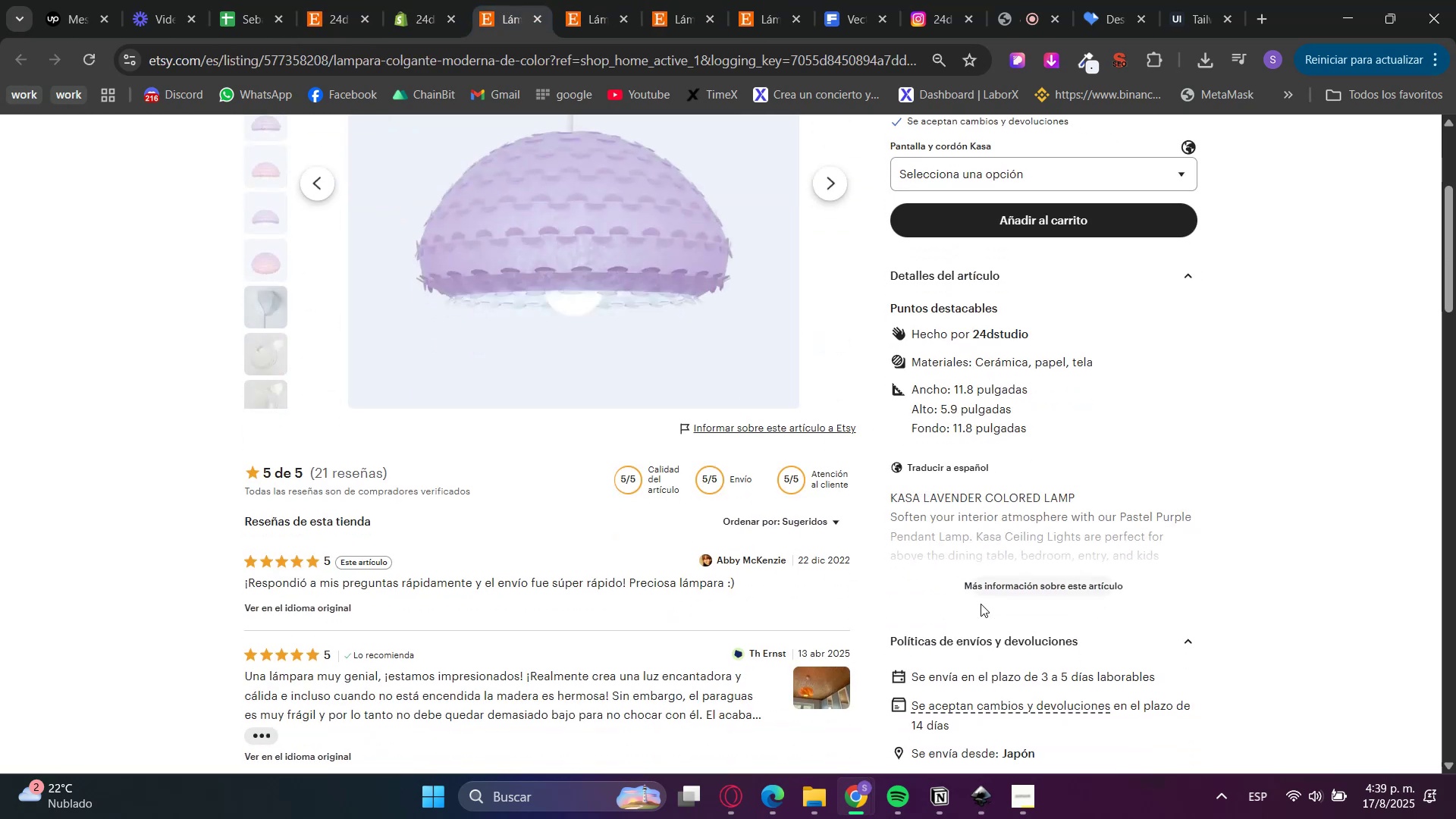 
triple_click([976, 578])
 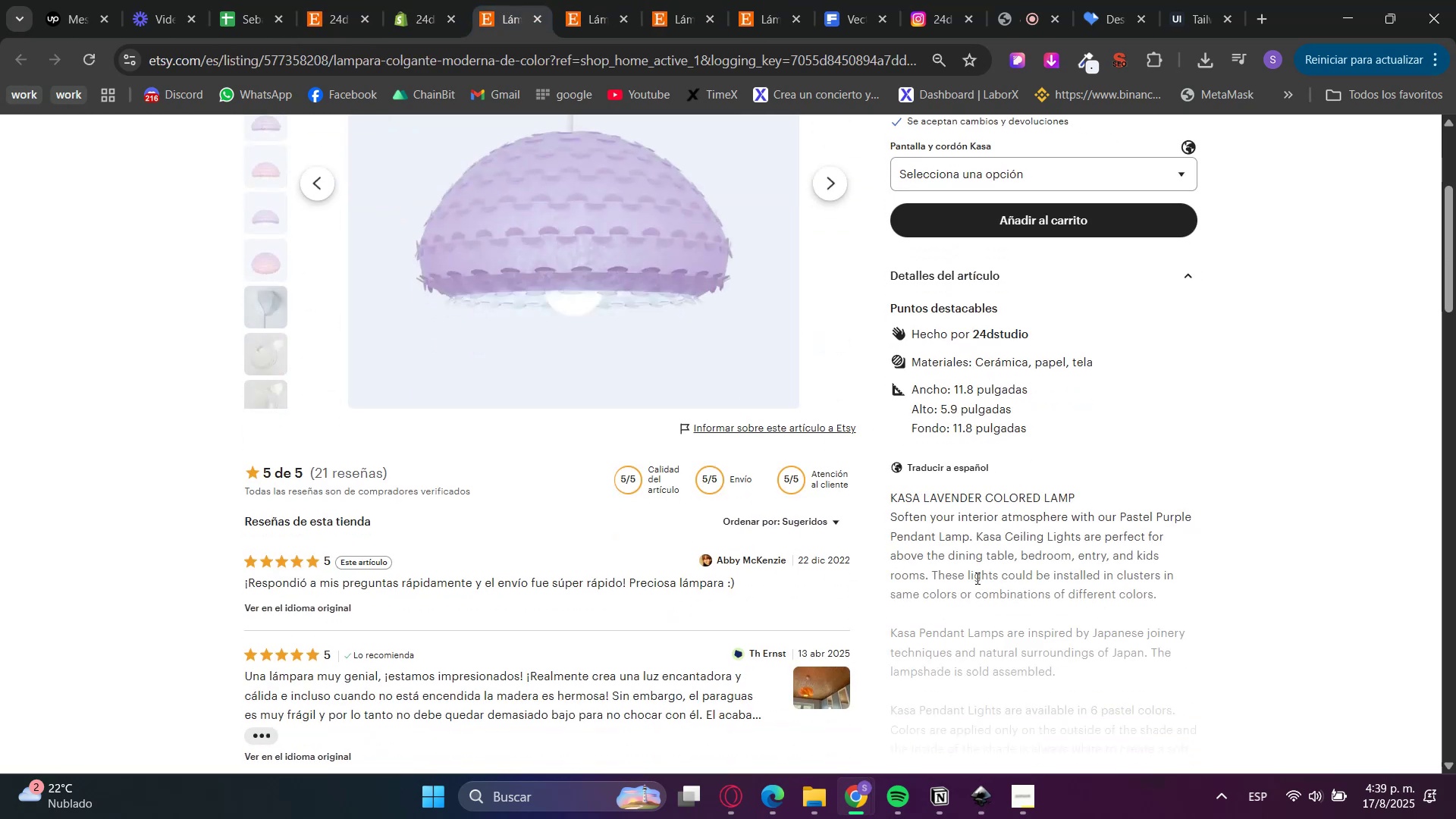 
scroll: coordinate [981, 690], scroll_direction: up, amount: 6.0
 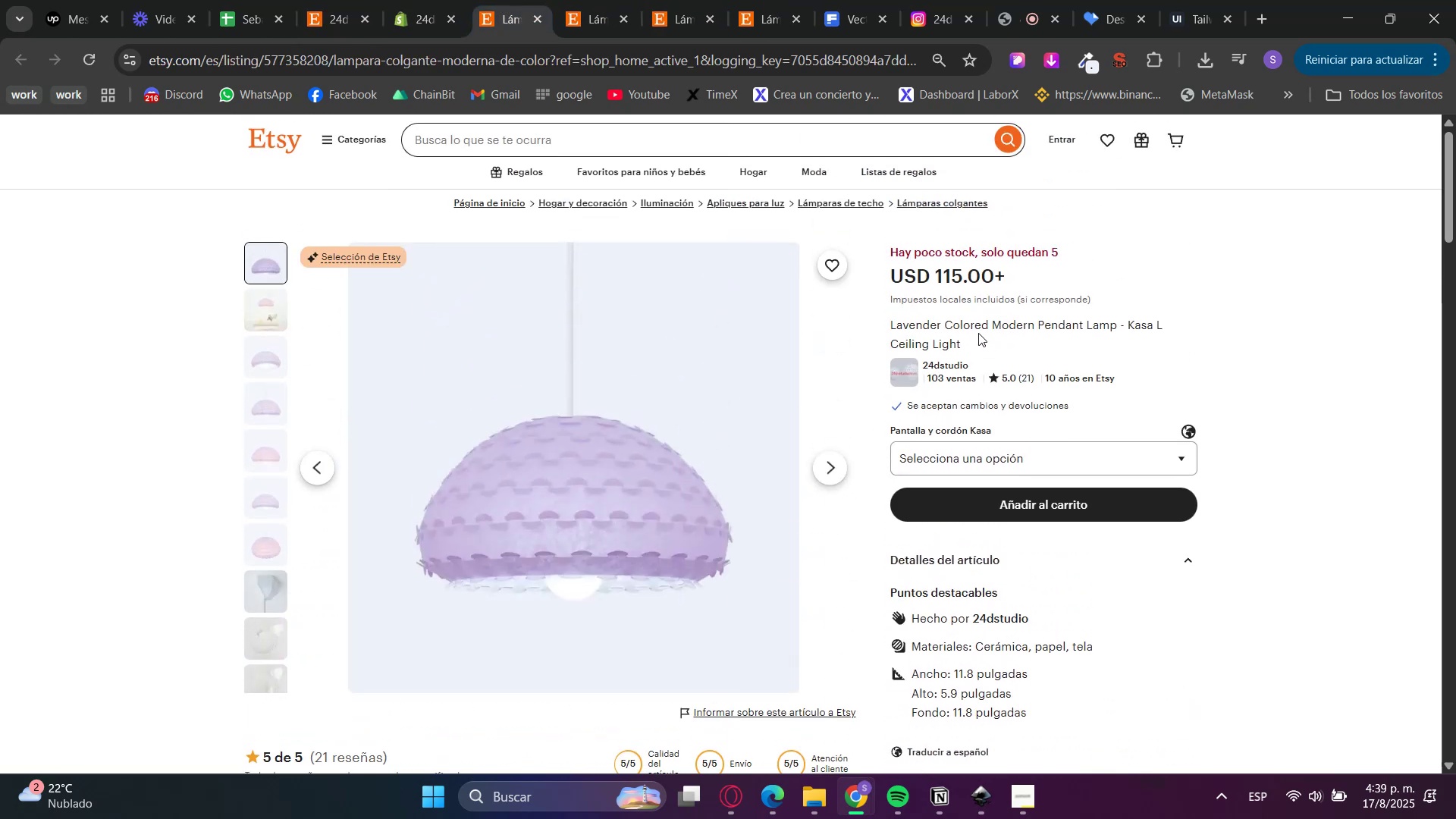 
double_click([977, 328])
 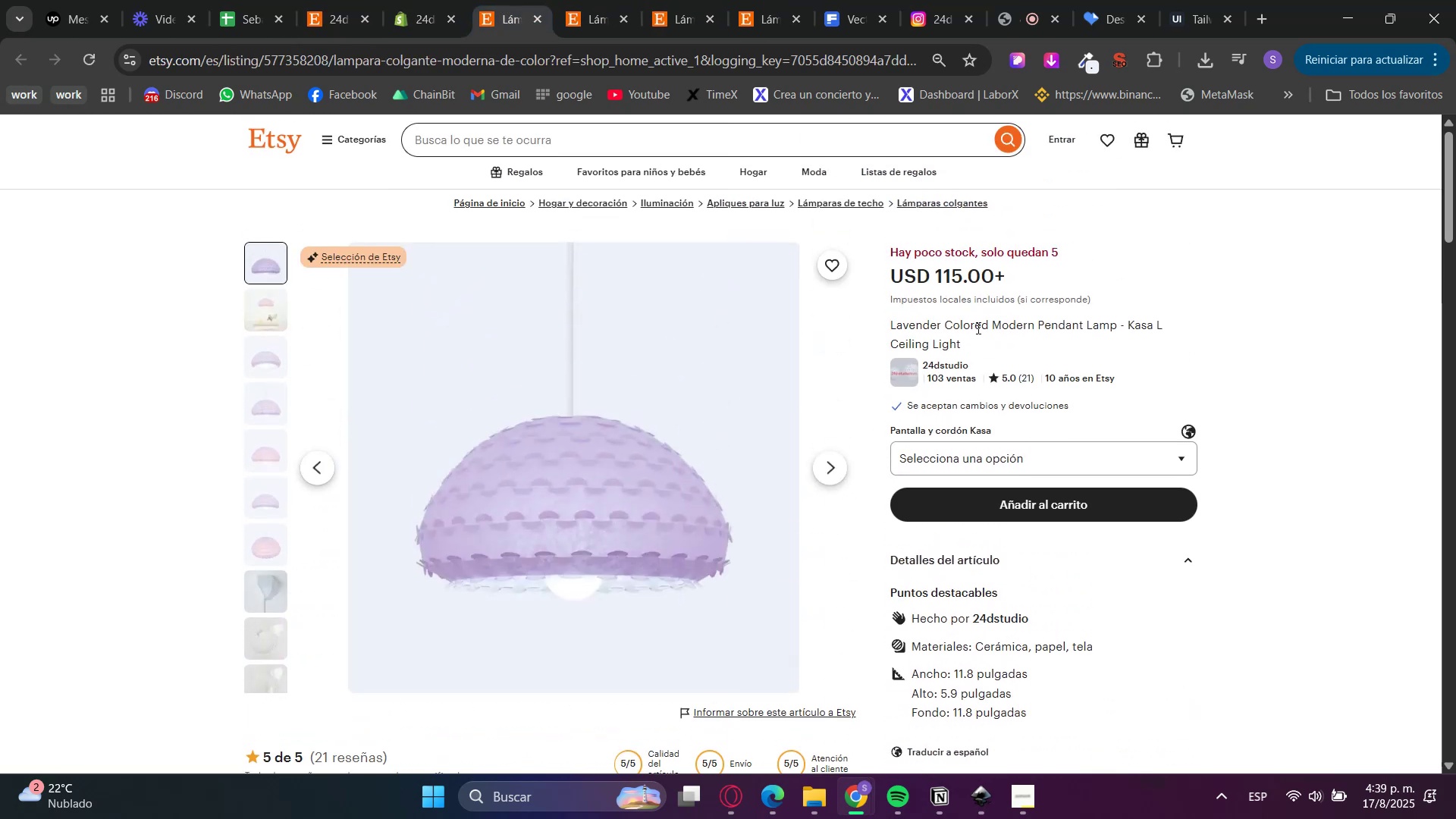 
triple_click([977, 328])
 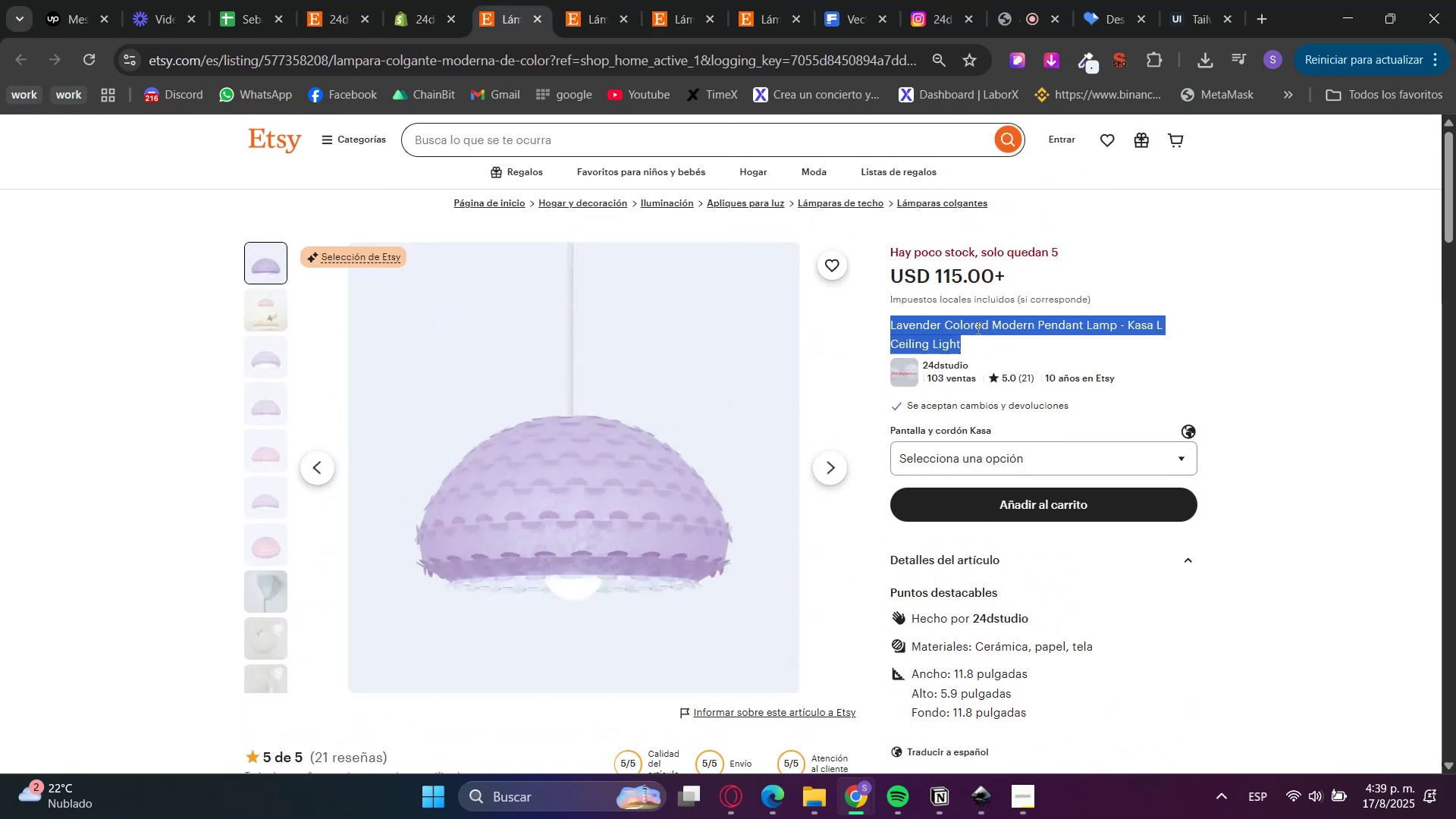 
triple_click([977, 328])
 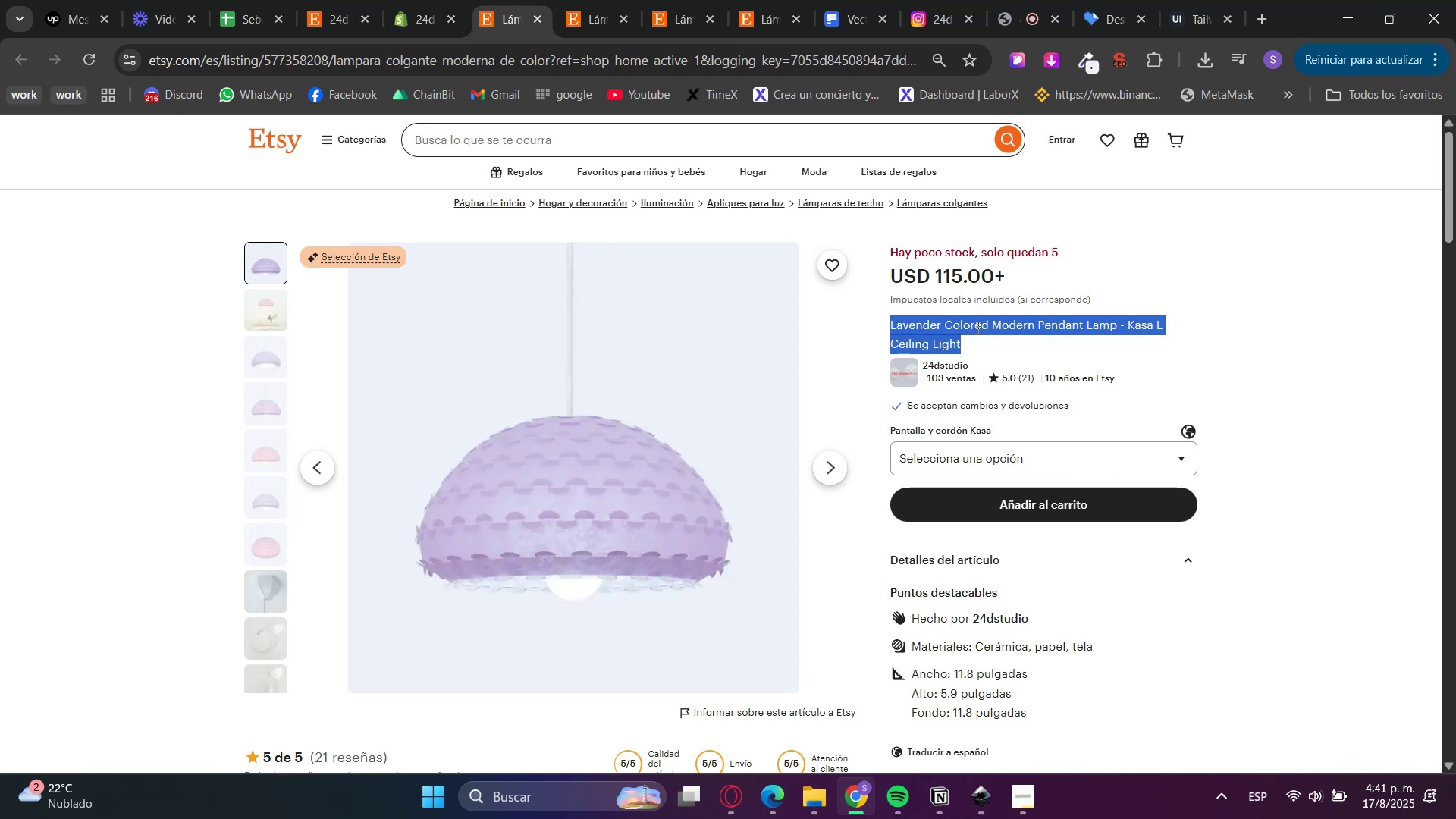 
wait(113.97)
 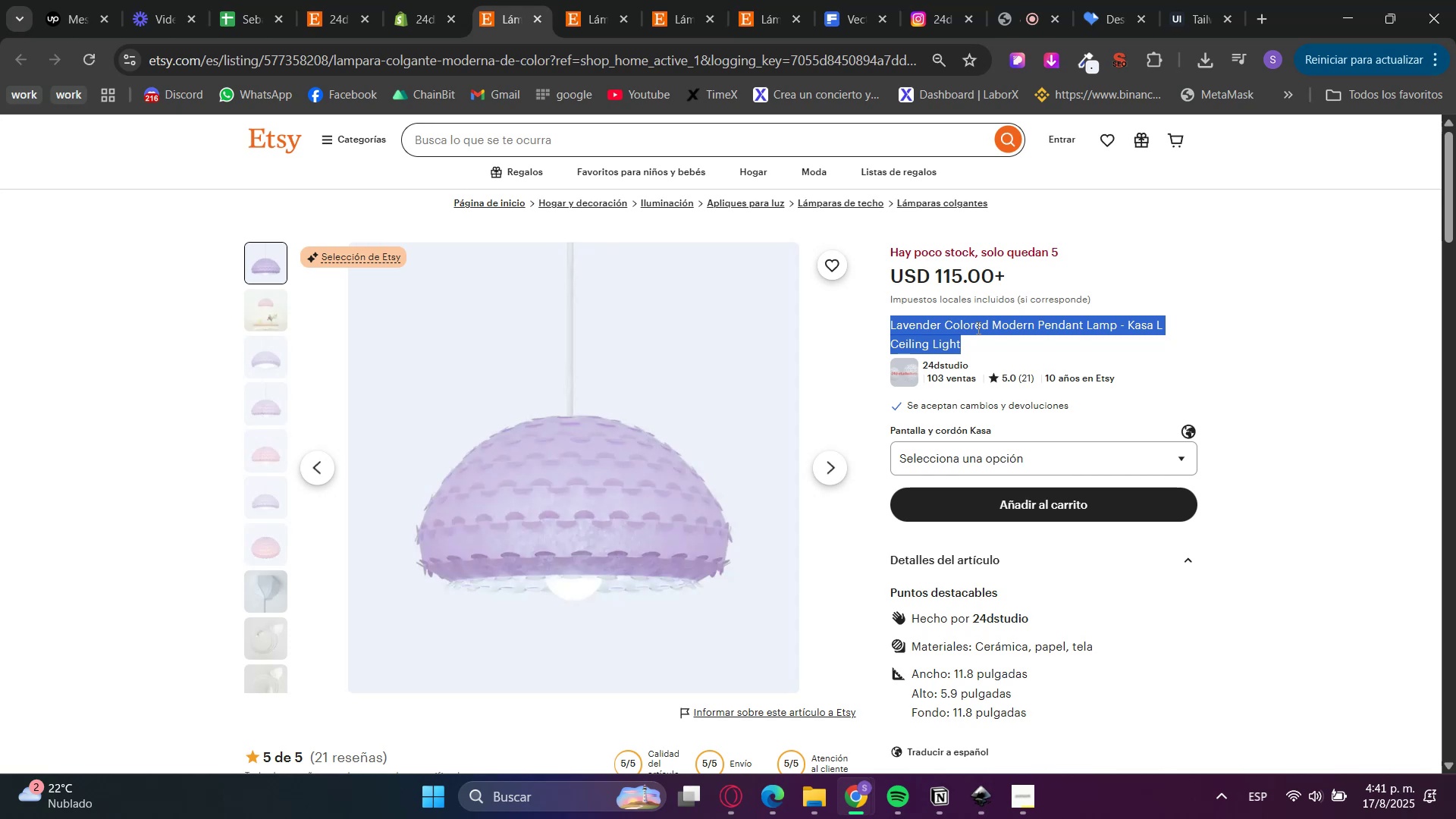 
key(Control+ControlLeft)
 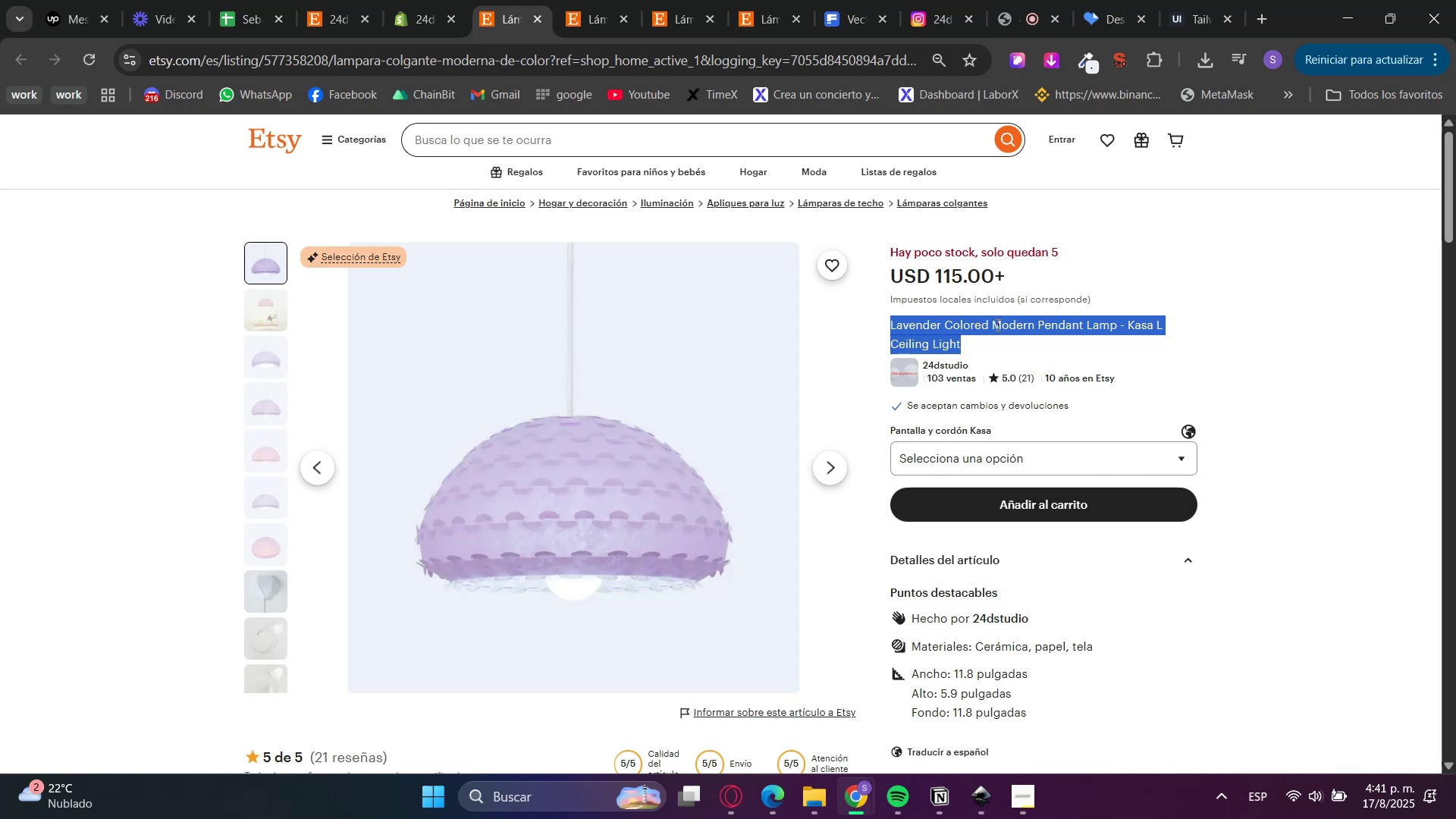 
key(Control+C)
 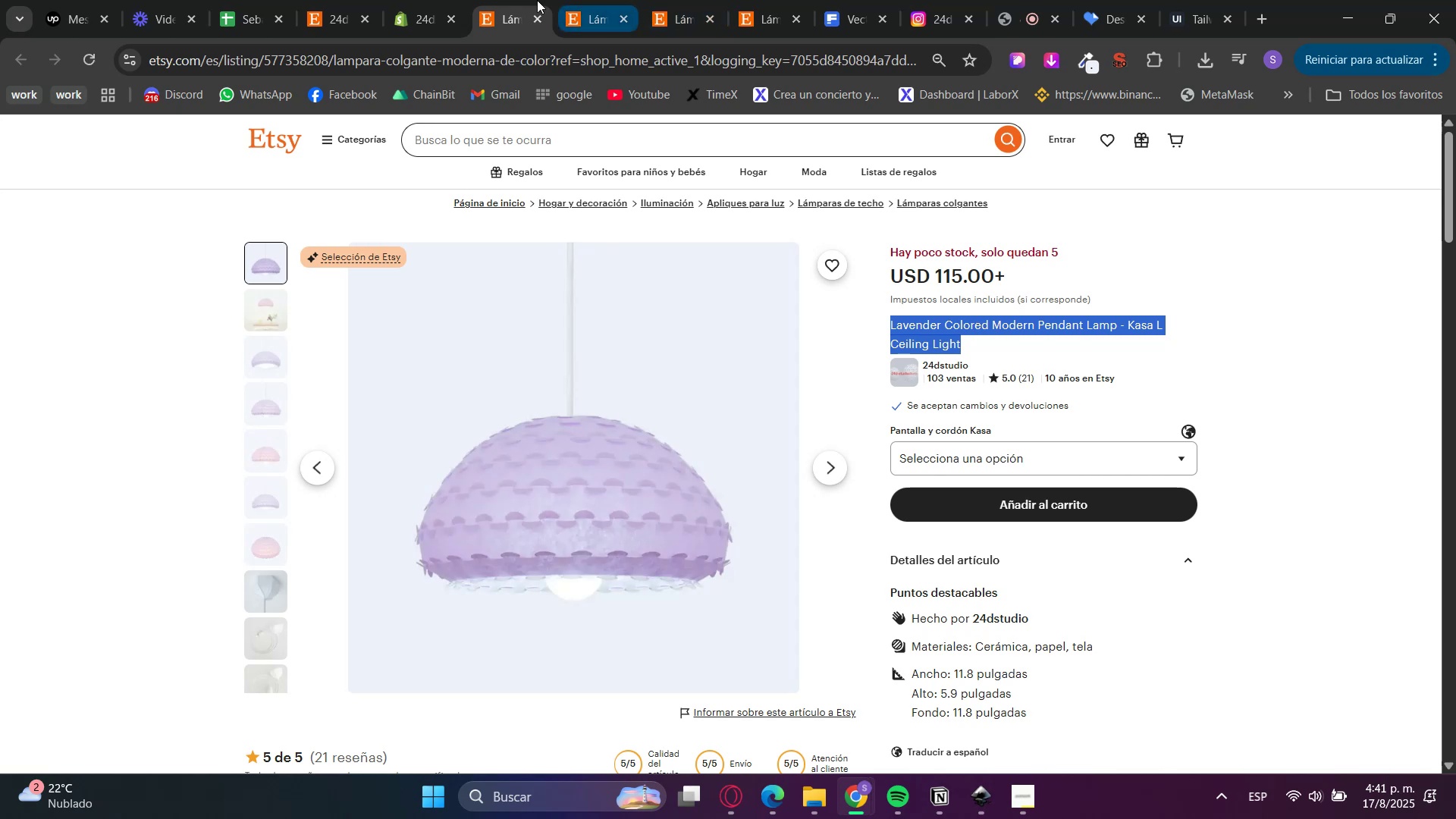 
left_click([454, 0])
 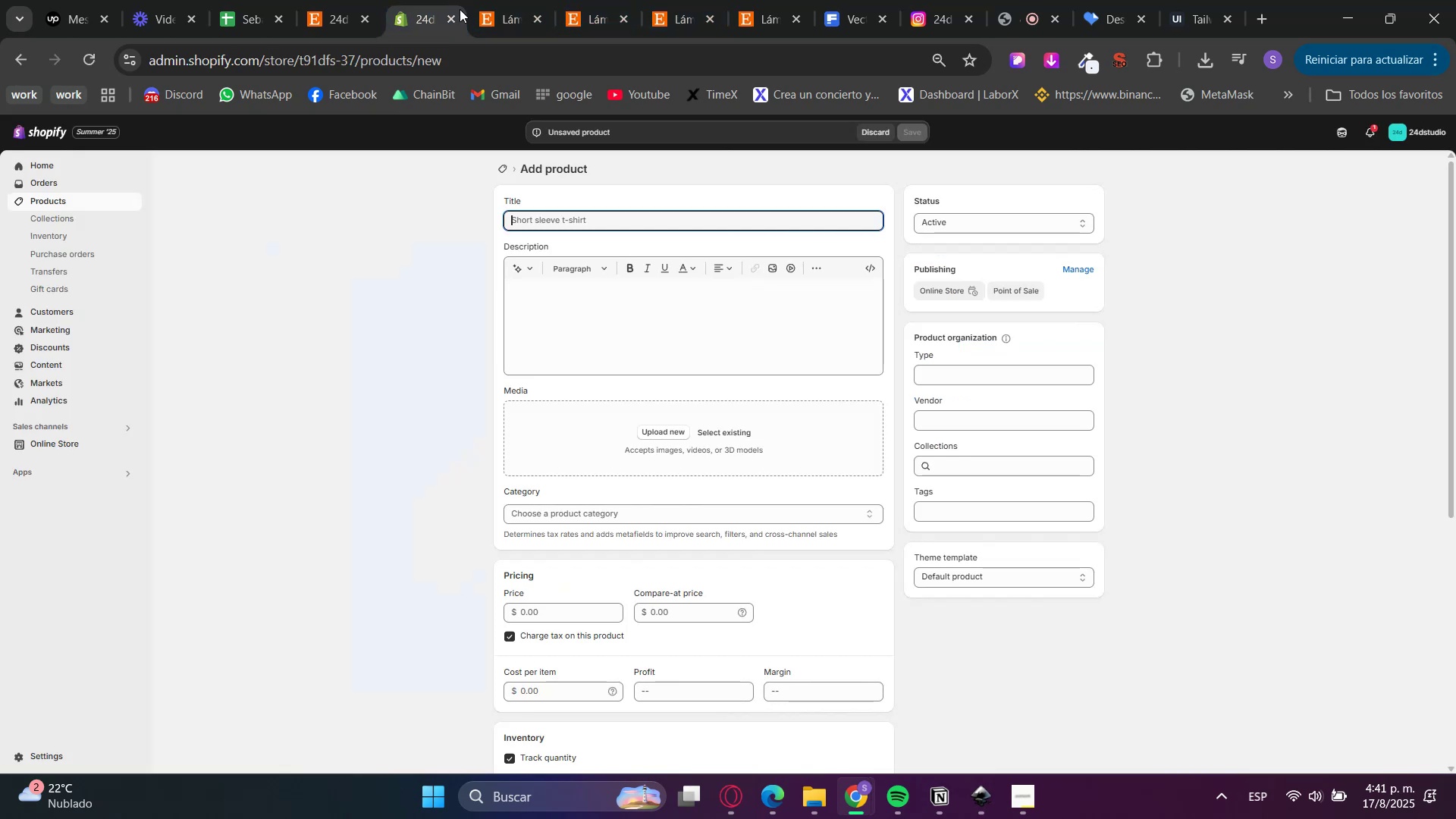 
key(Control+V)
 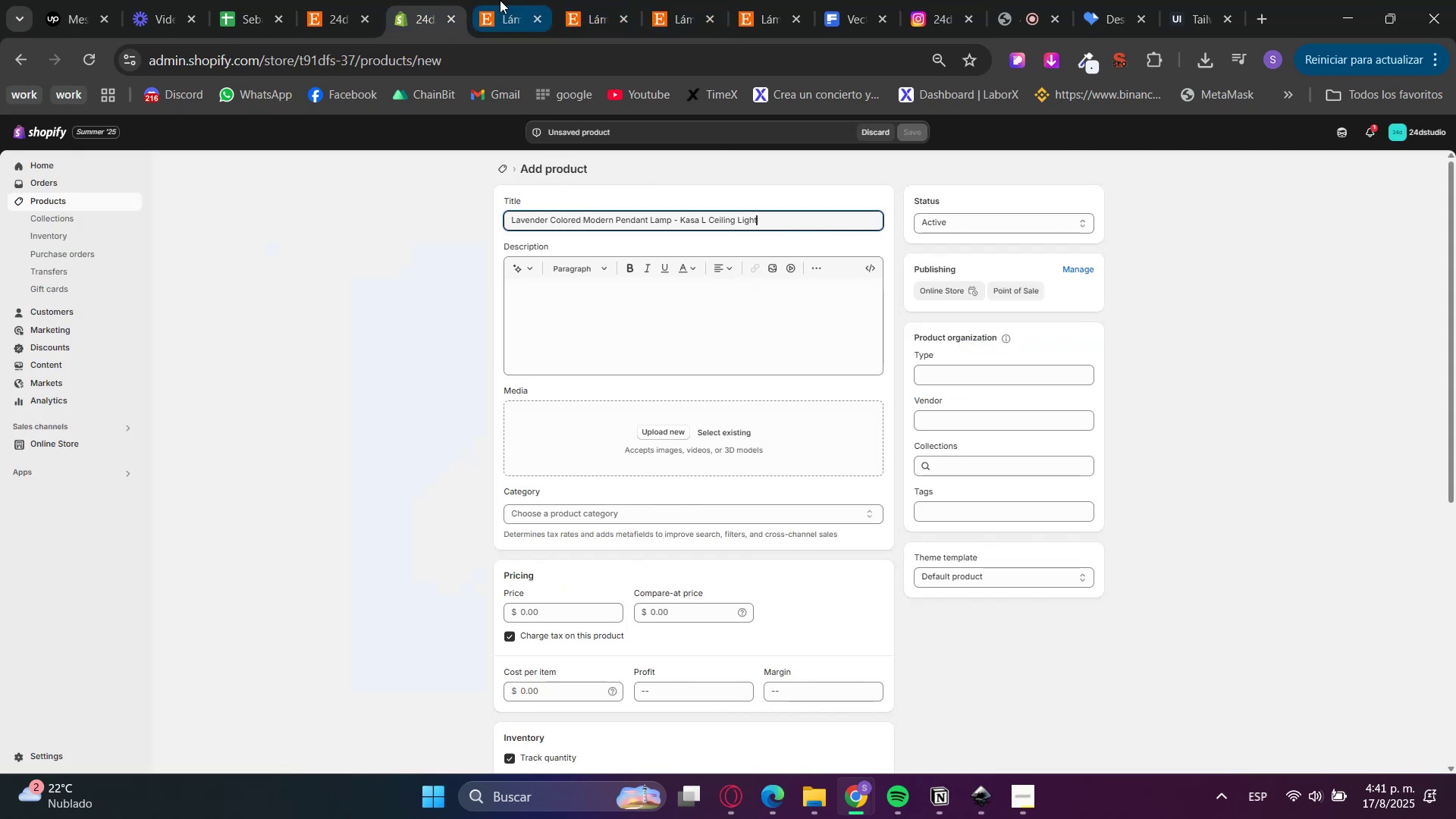 
left_click([500, 0])
 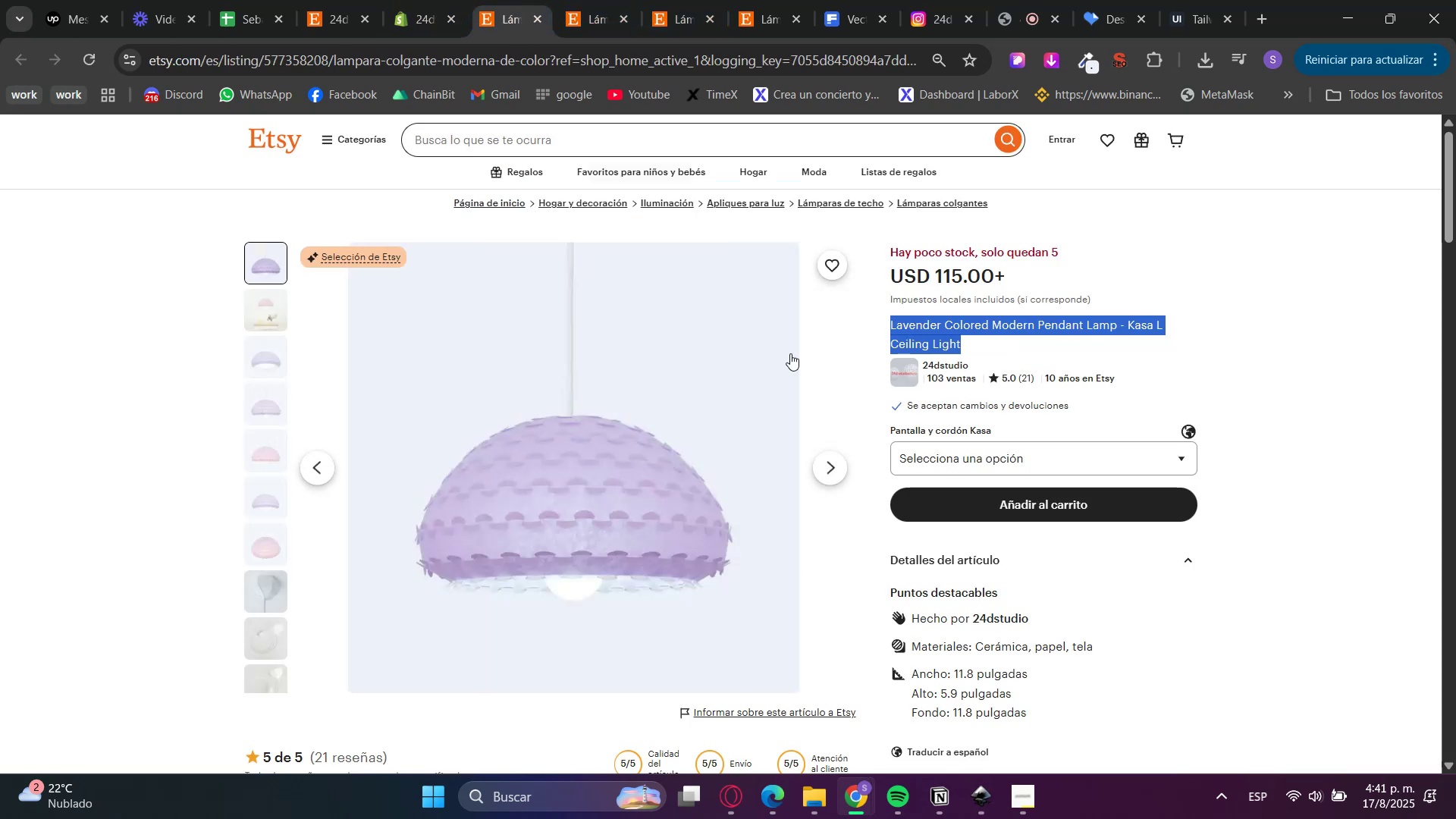 
scroll: coordinate [958, 510], scroll_direction: down, amount: 5.0
 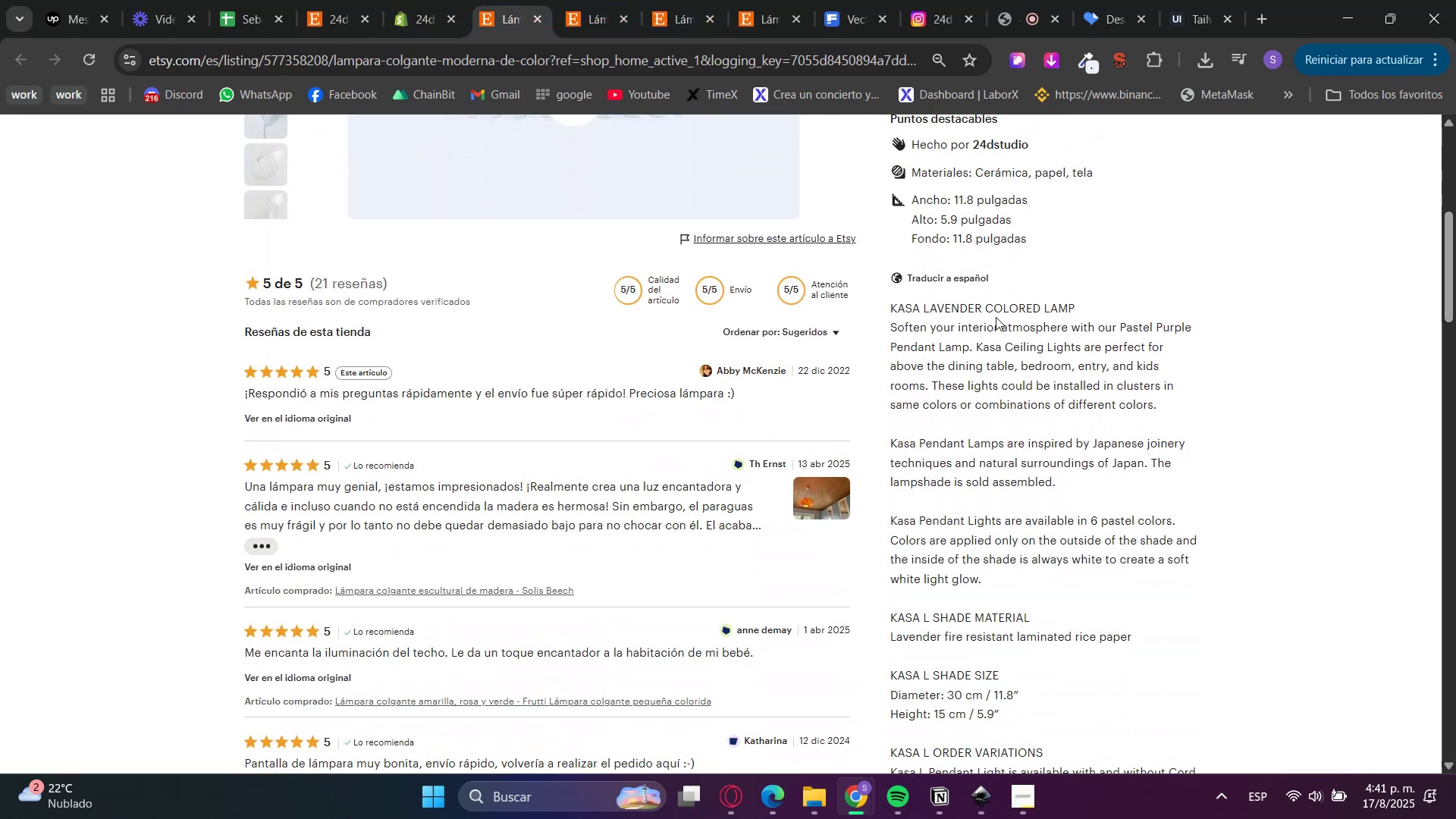 
double_click([996, 317])
 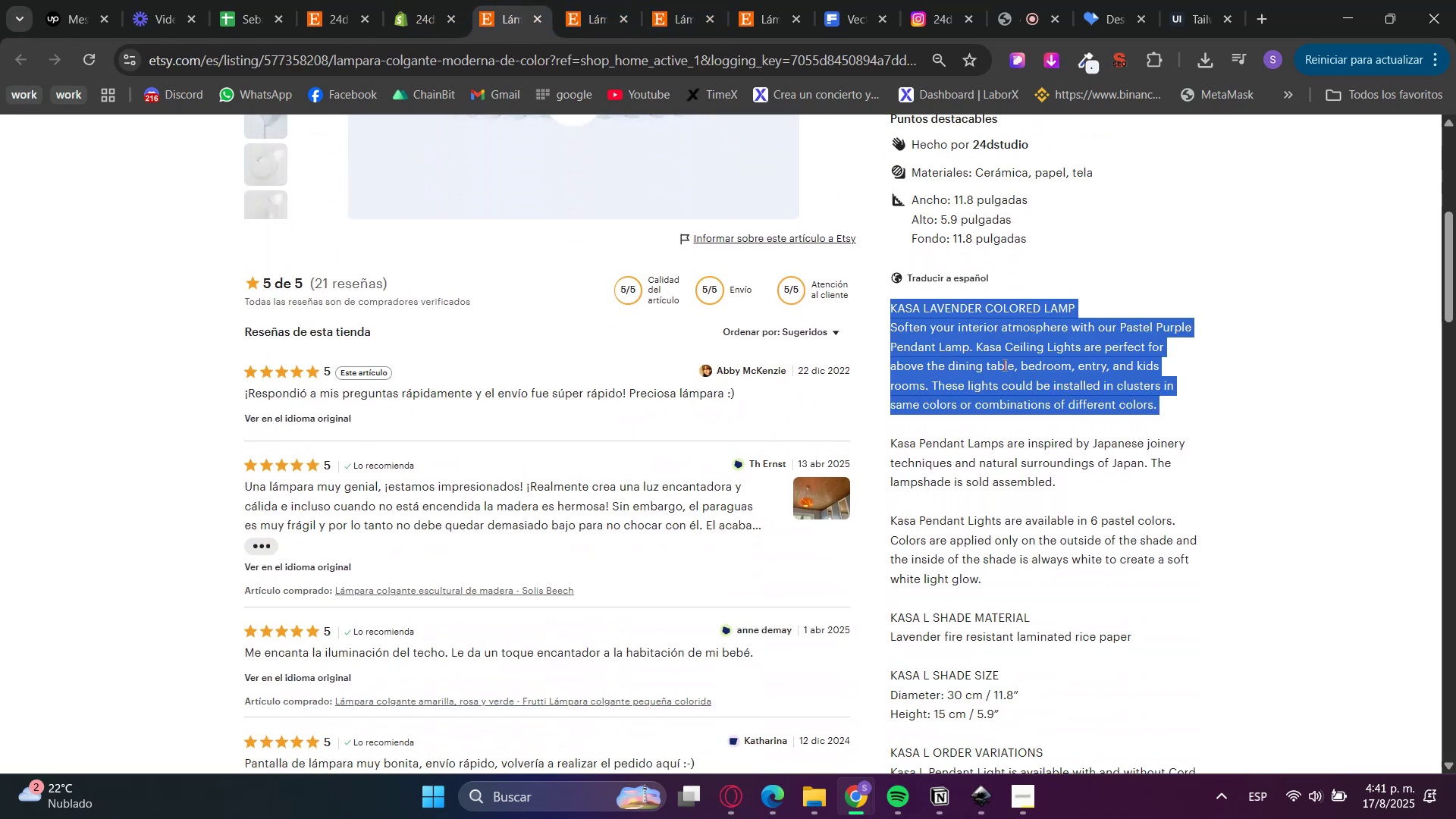 
scroll: coordinate [998, 605], scroll_direction: down, amount: 8.0
 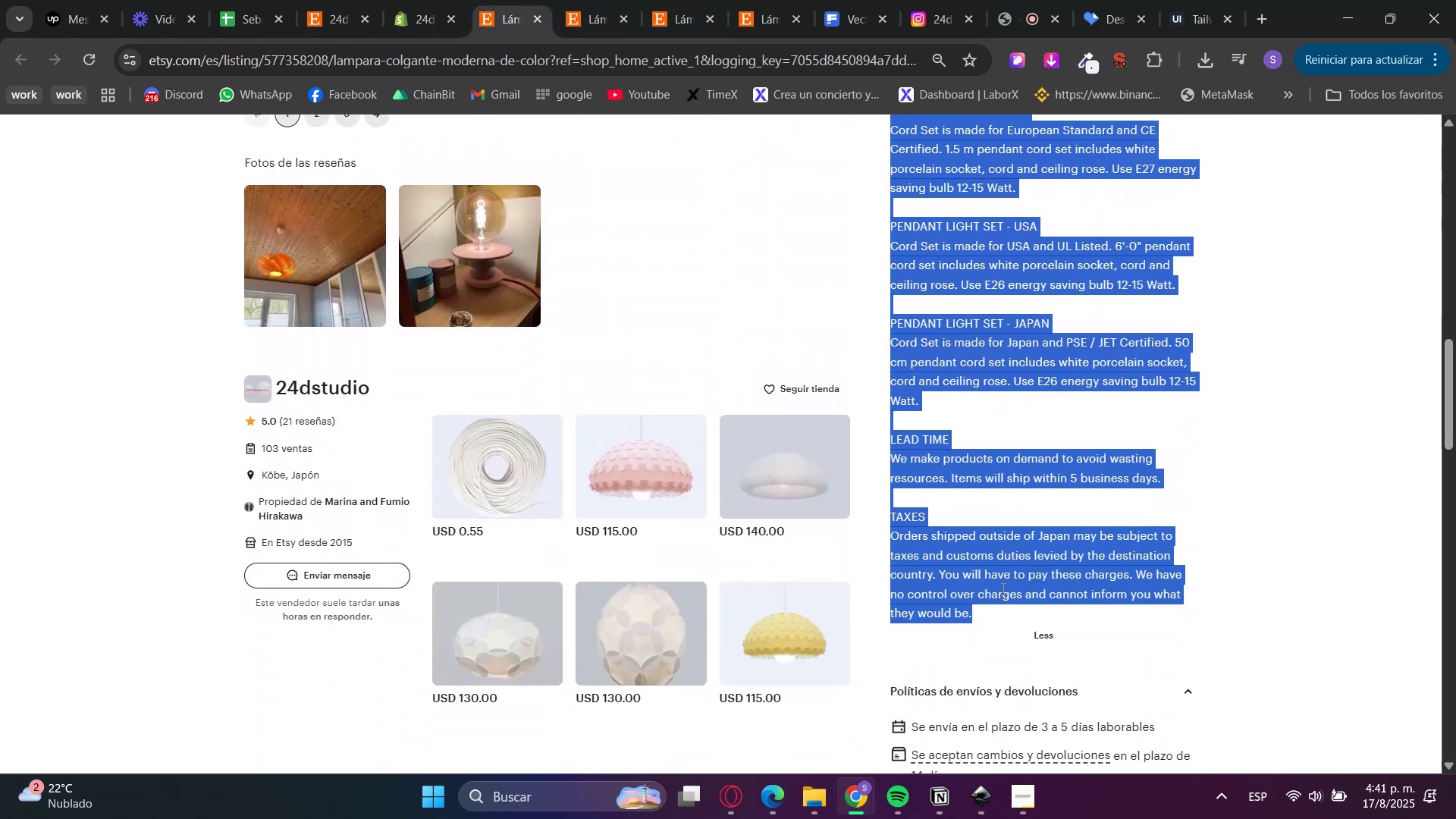 
key(Control+C)
 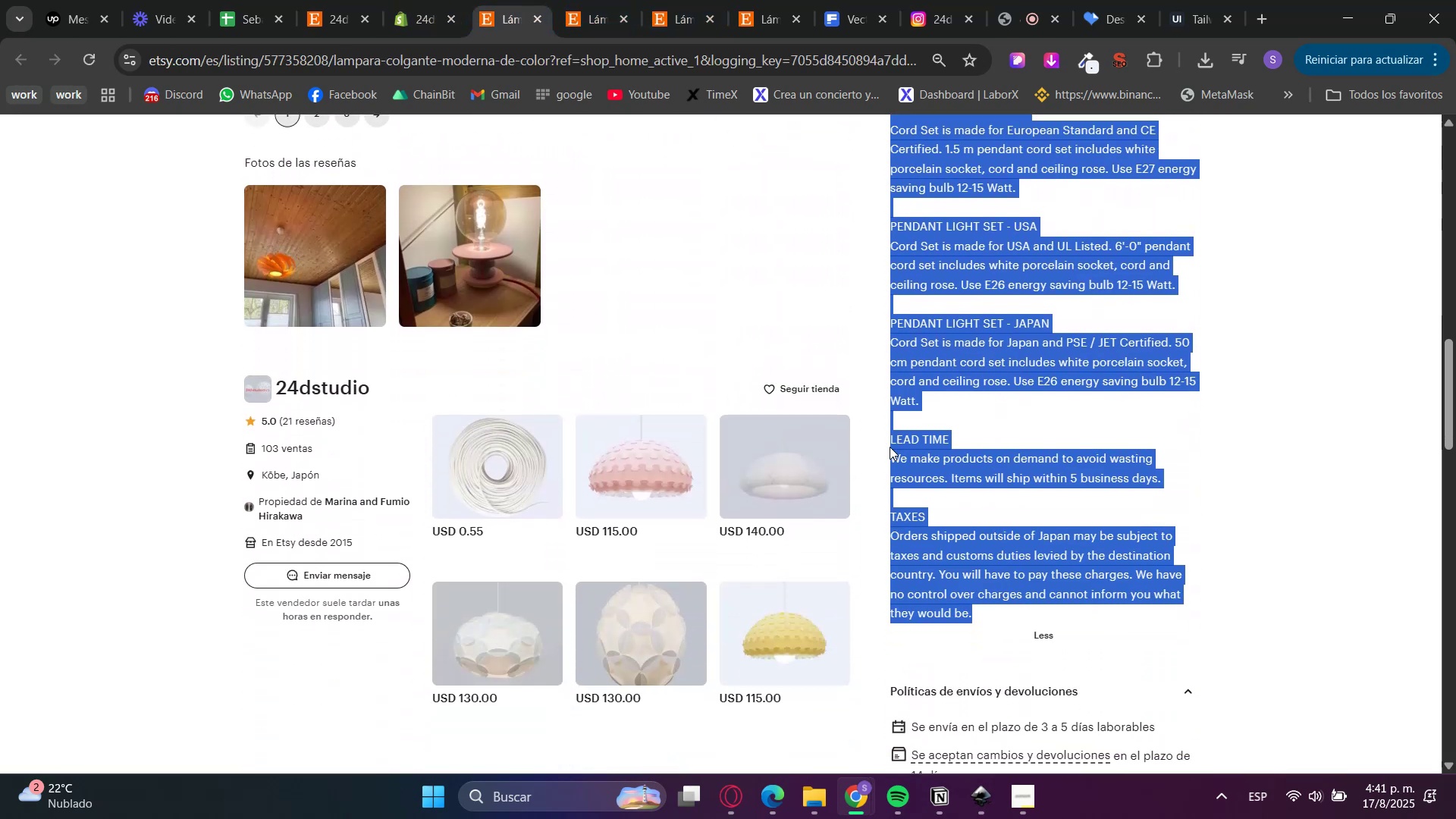 
key(Control+C)
 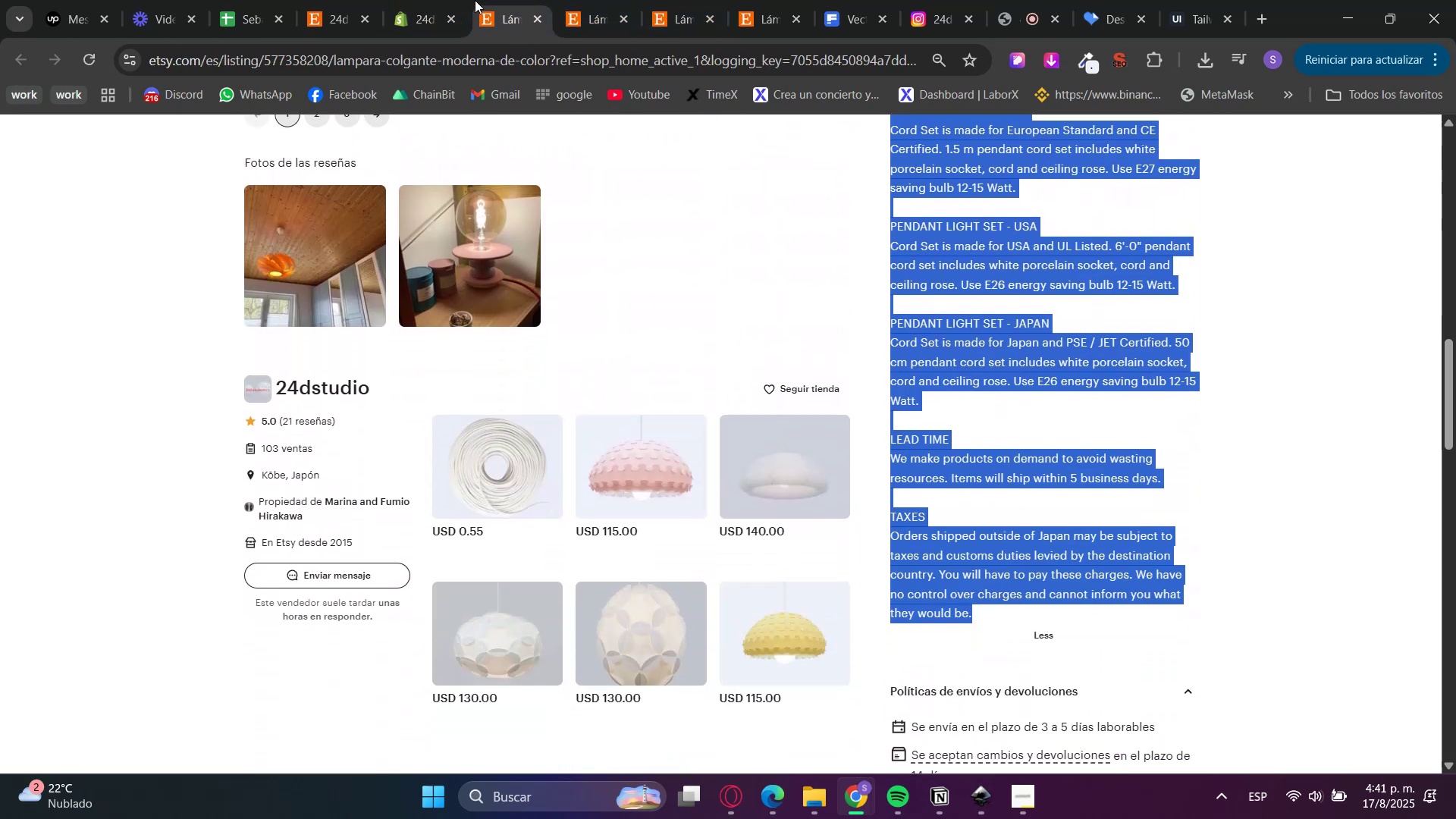 
left_click([440, 0])
 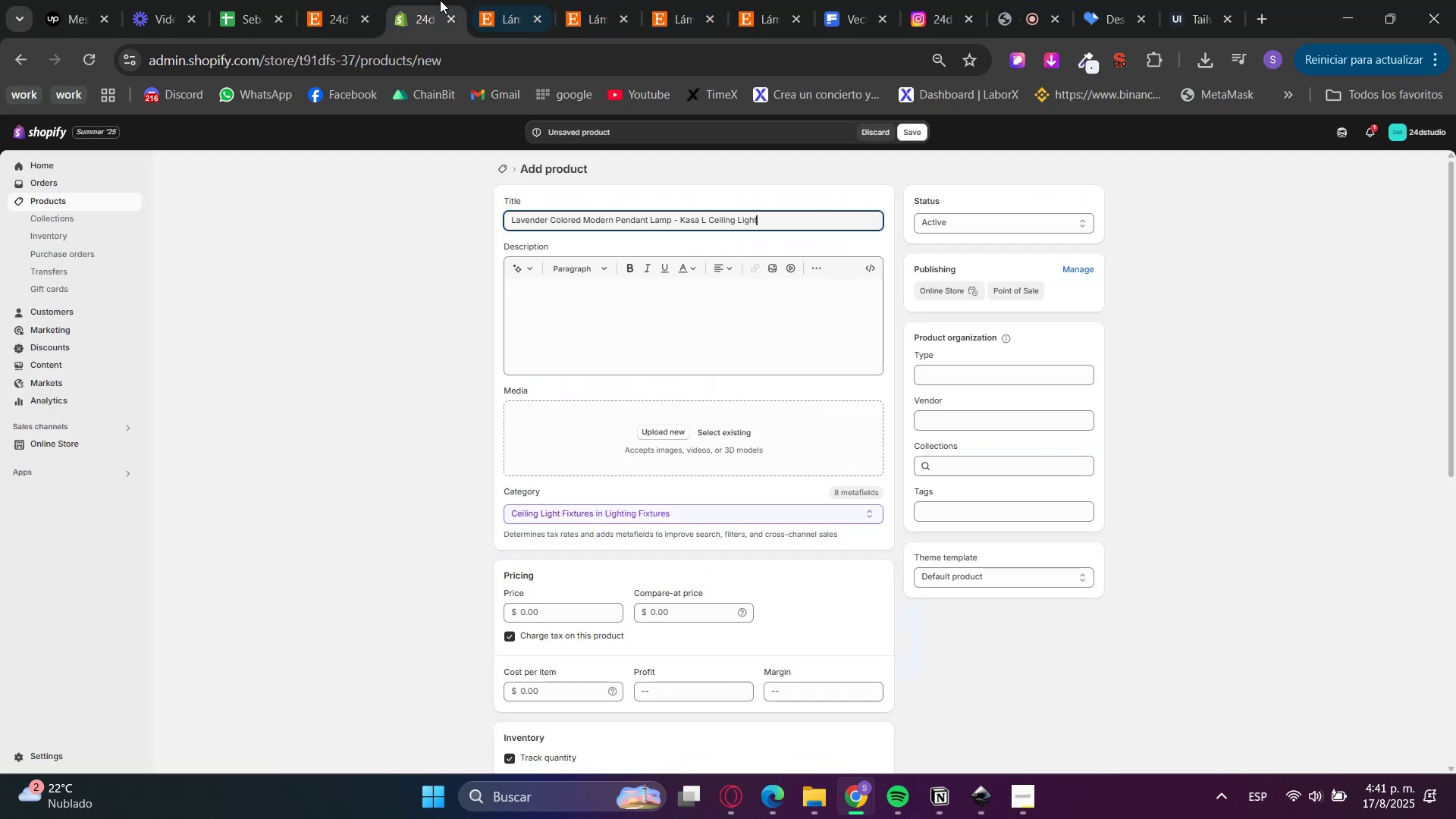 
left_click([553, 313])
 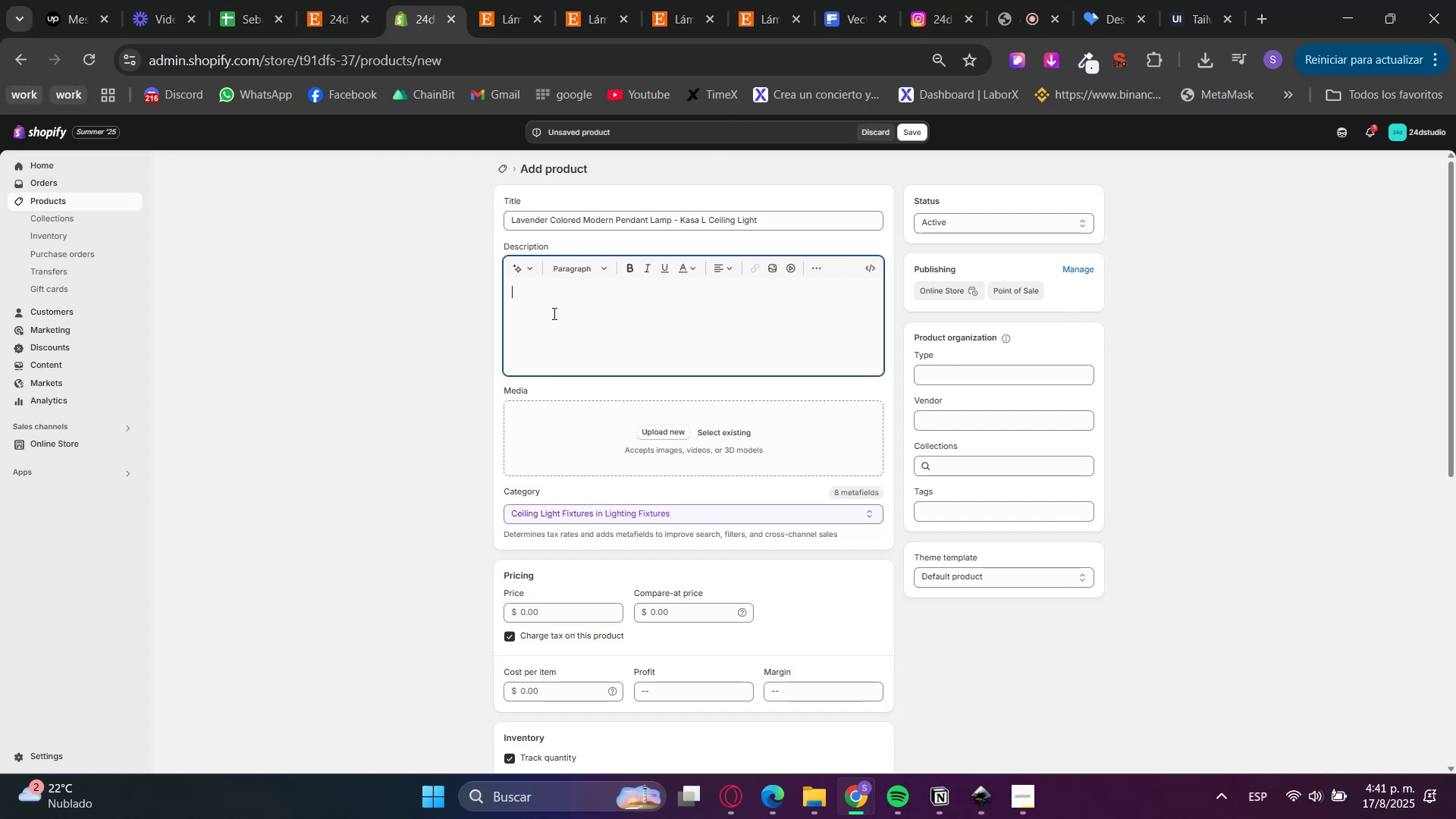 
key(Control+V)
 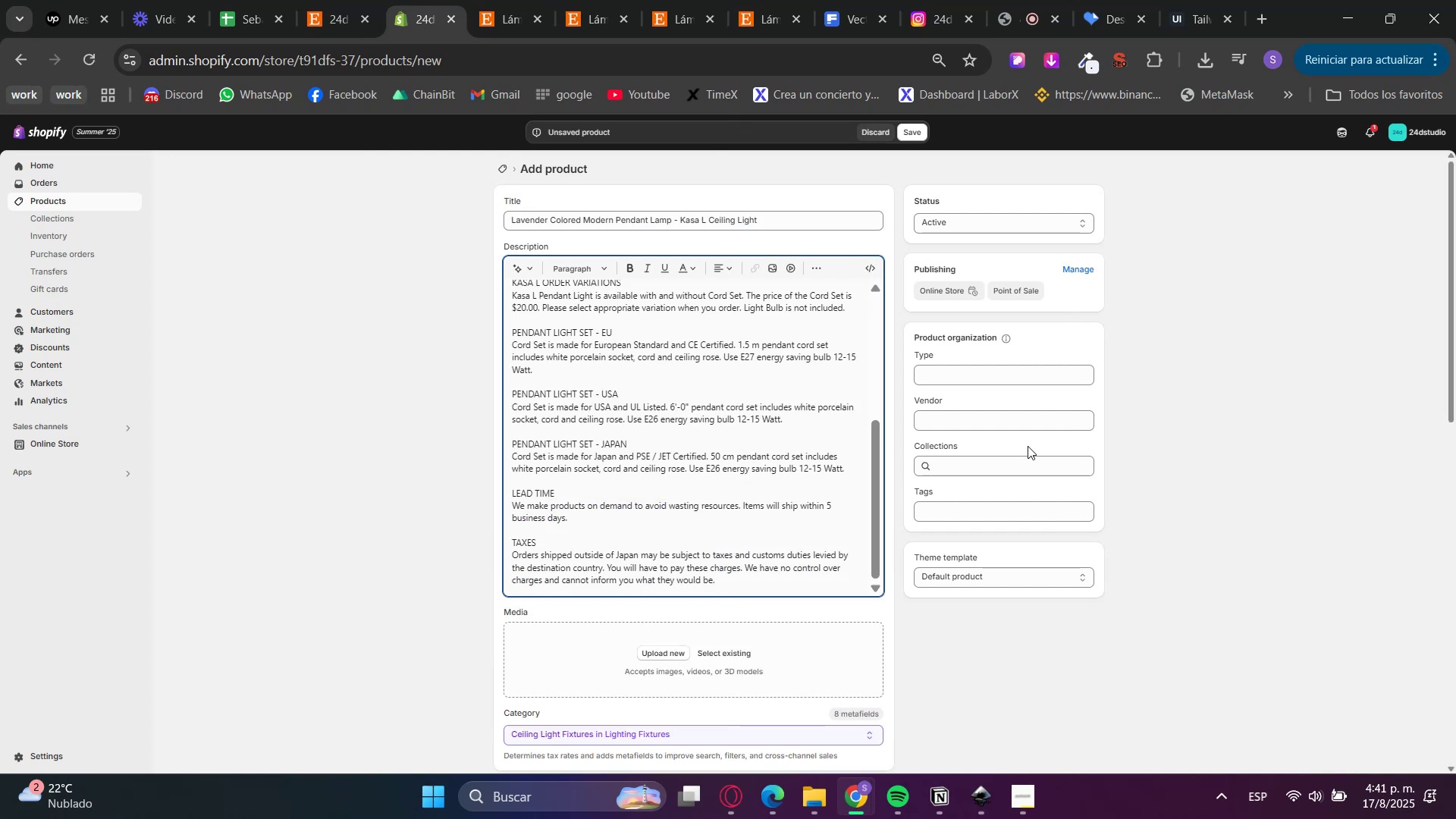 
left_click([1013, 459])
 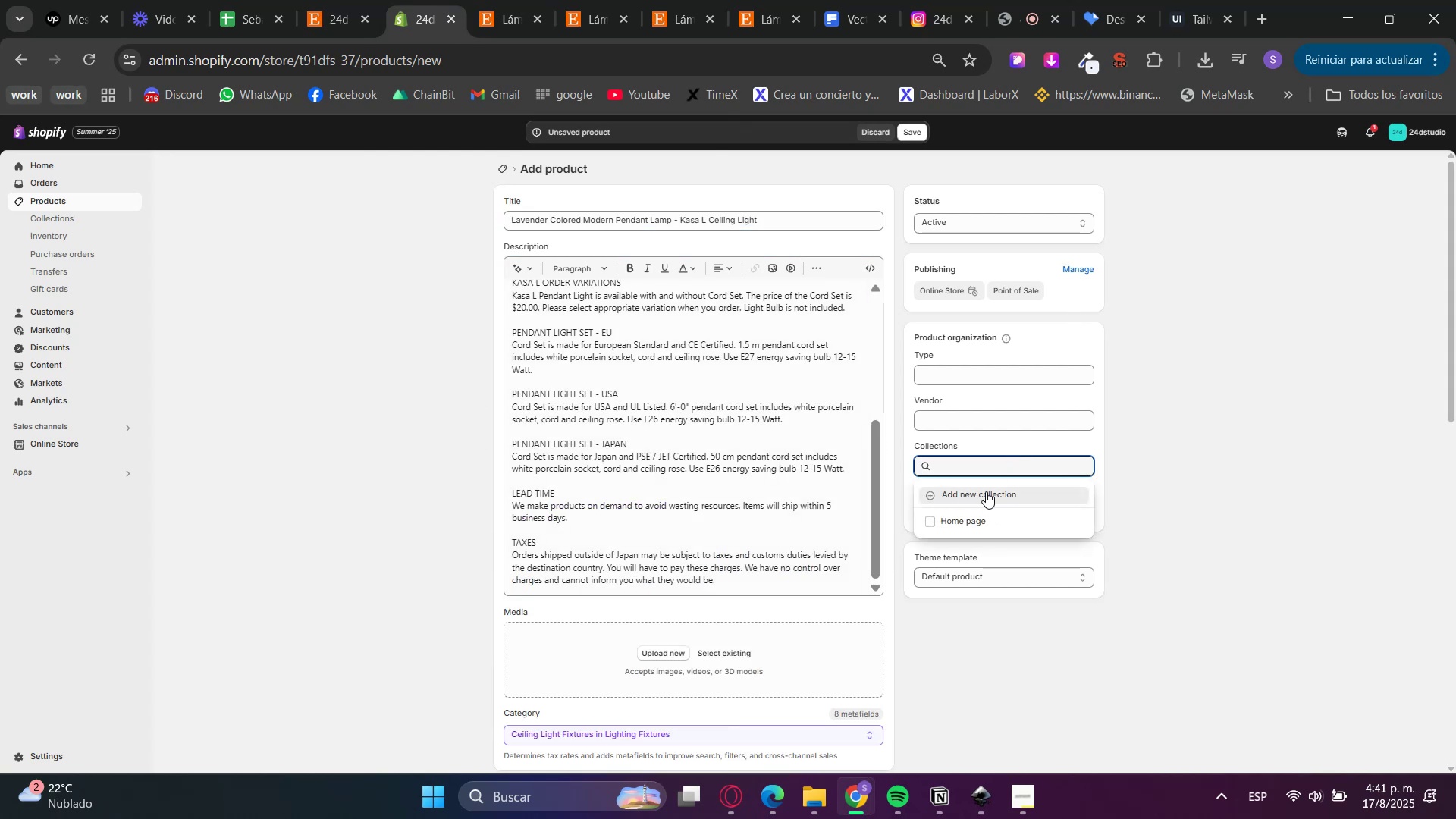 
left_click([984, 496])
 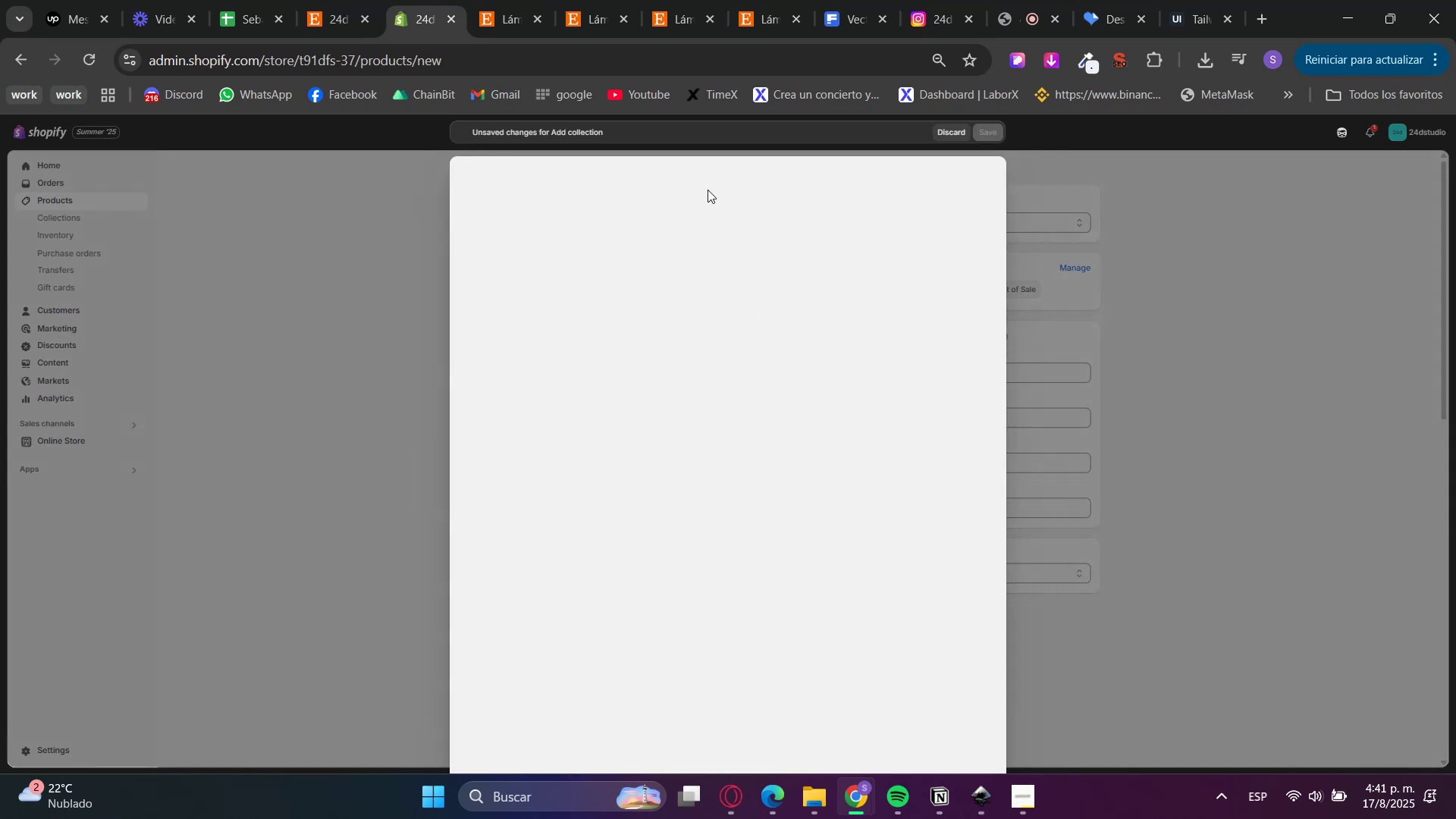 
left_click([497, 0])
 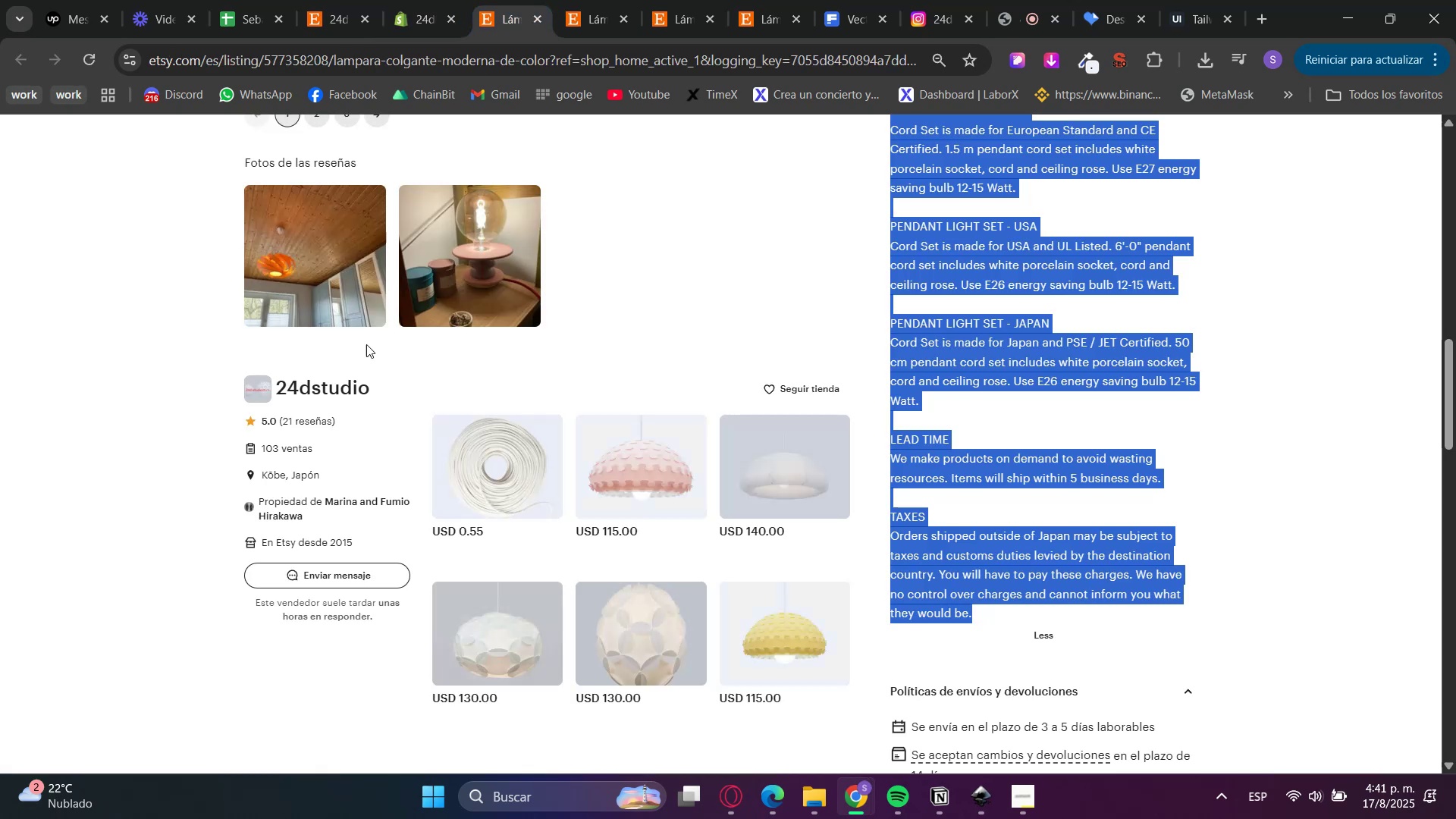 
scroll: coordinate [271, 508], scroll_direction: up, amount: 6.0
 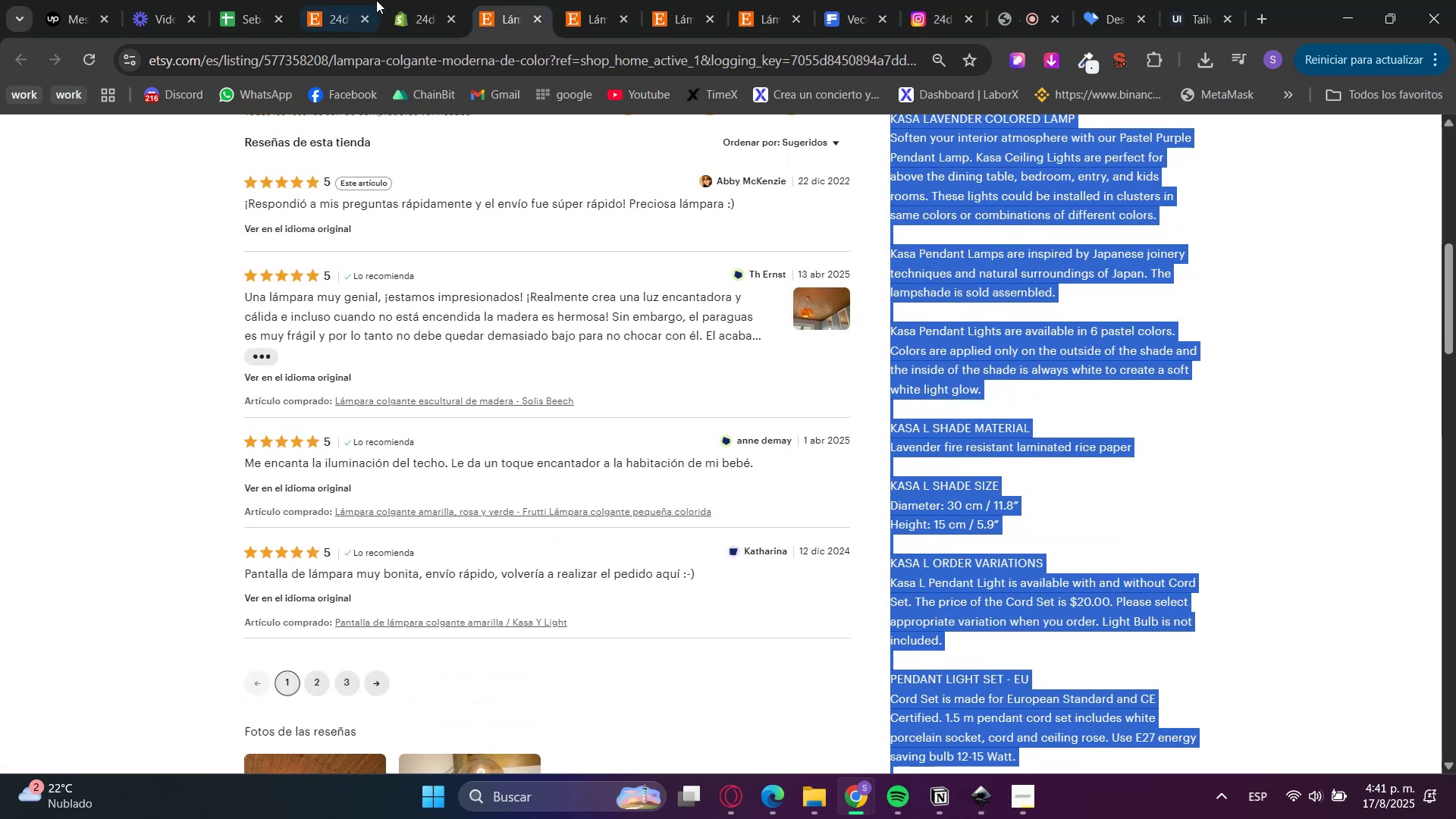 
left_click([320, 0])
 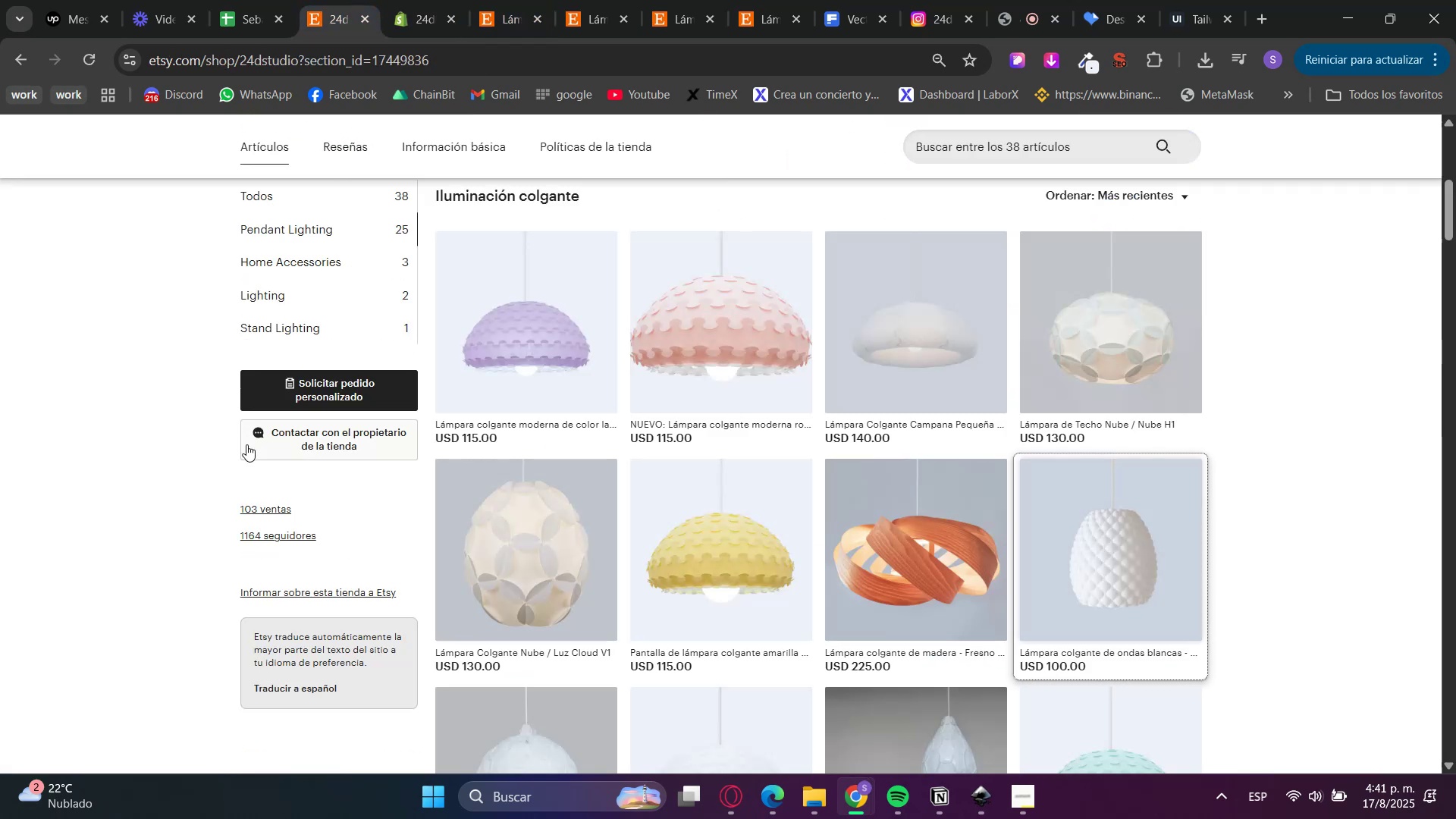 
scroll: coordinate [146, 413], scroll_direction: up, amount: 3.0
 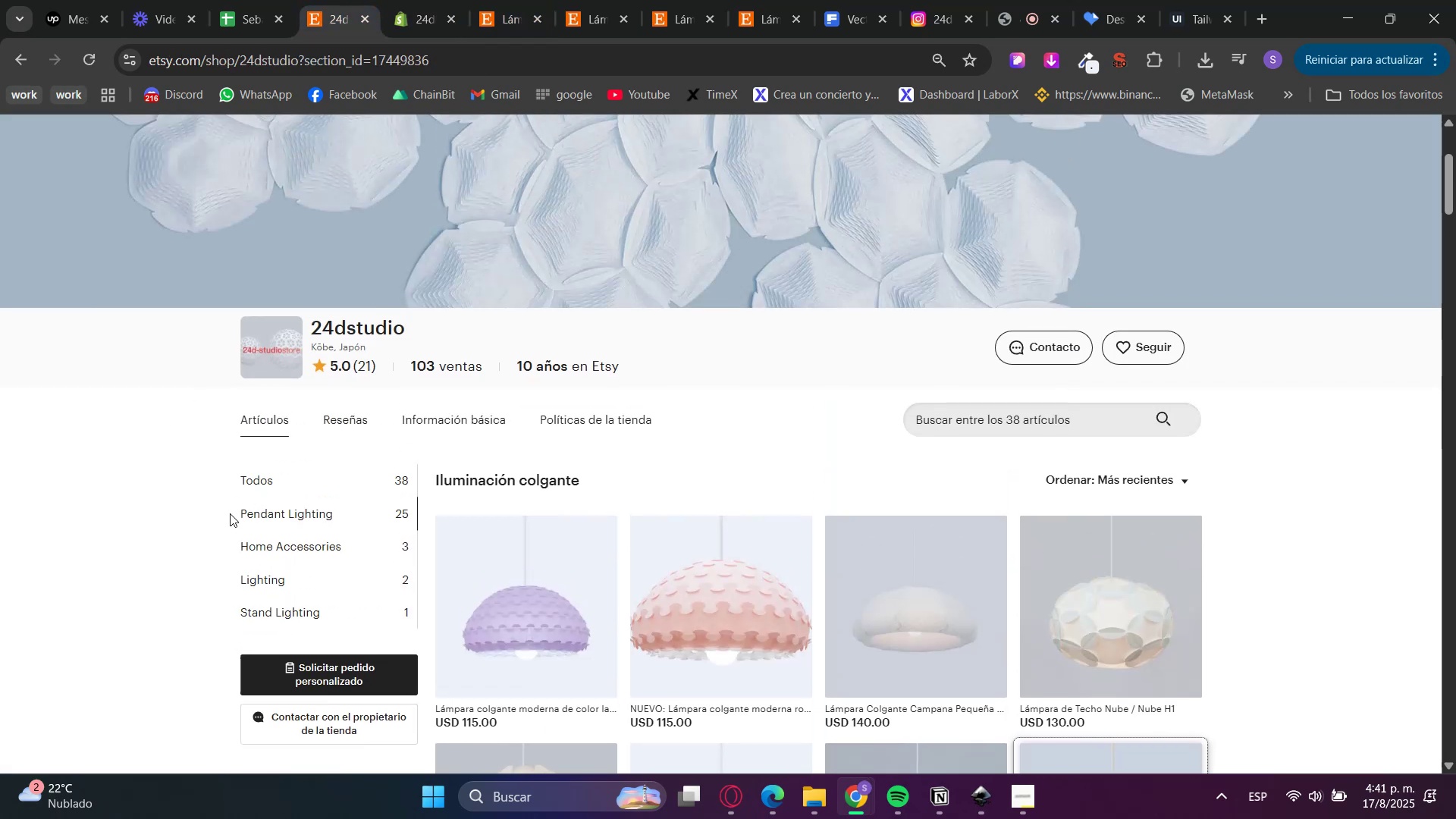 
key(Control+C)
 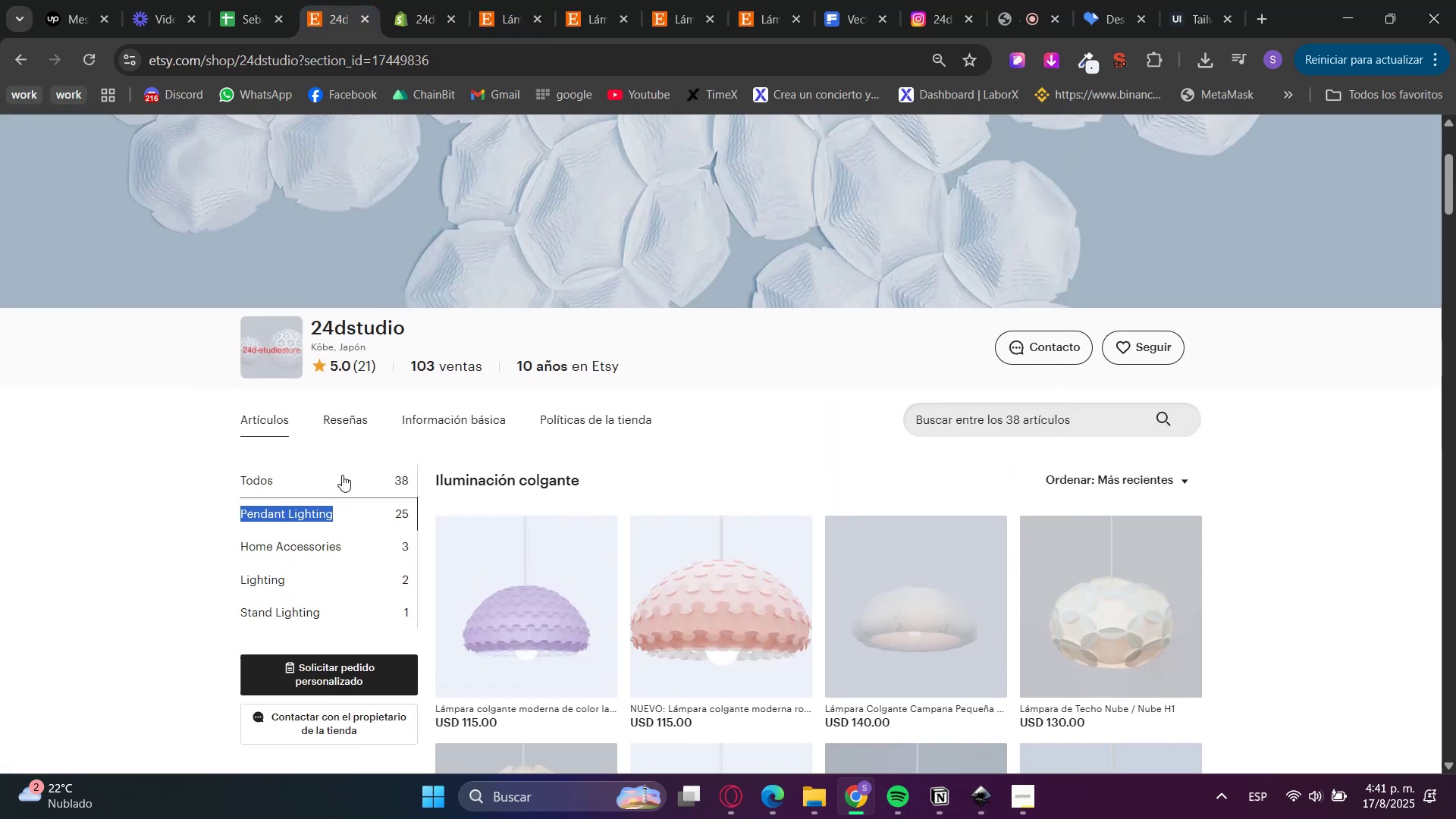 
key(Control+C)
 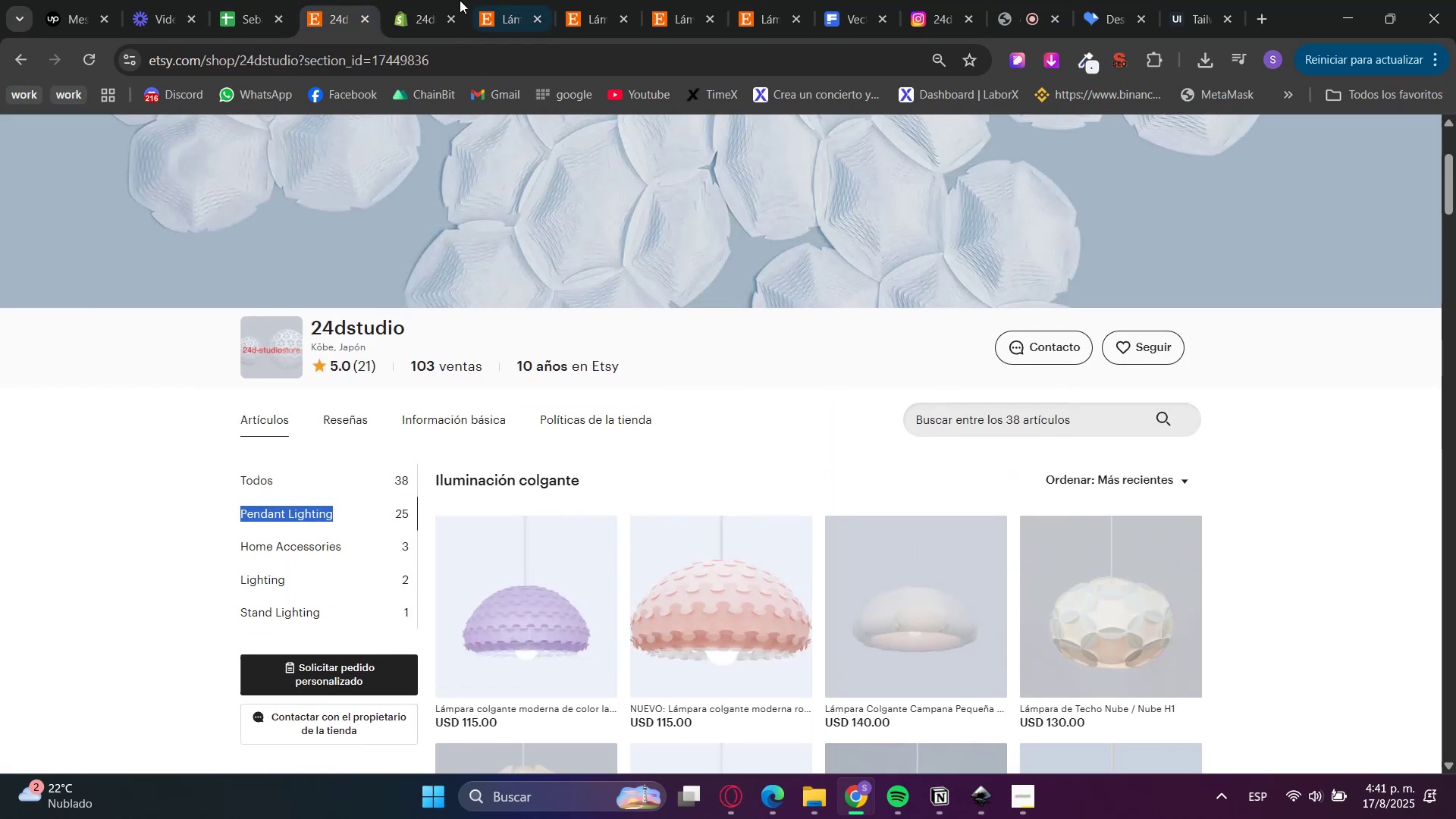 
left_click([435, 0])
 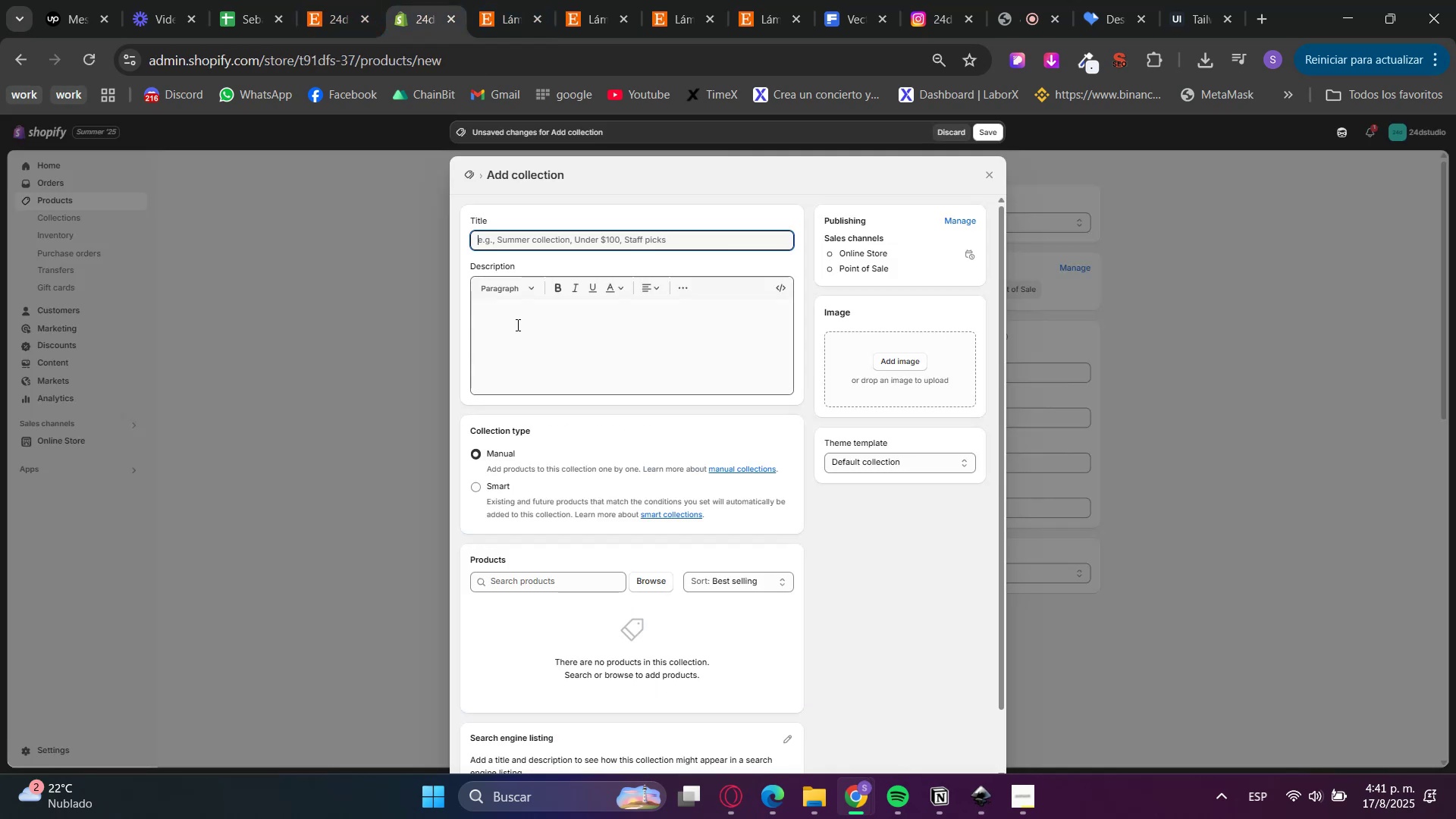 
key(Control+ControlLeft)
 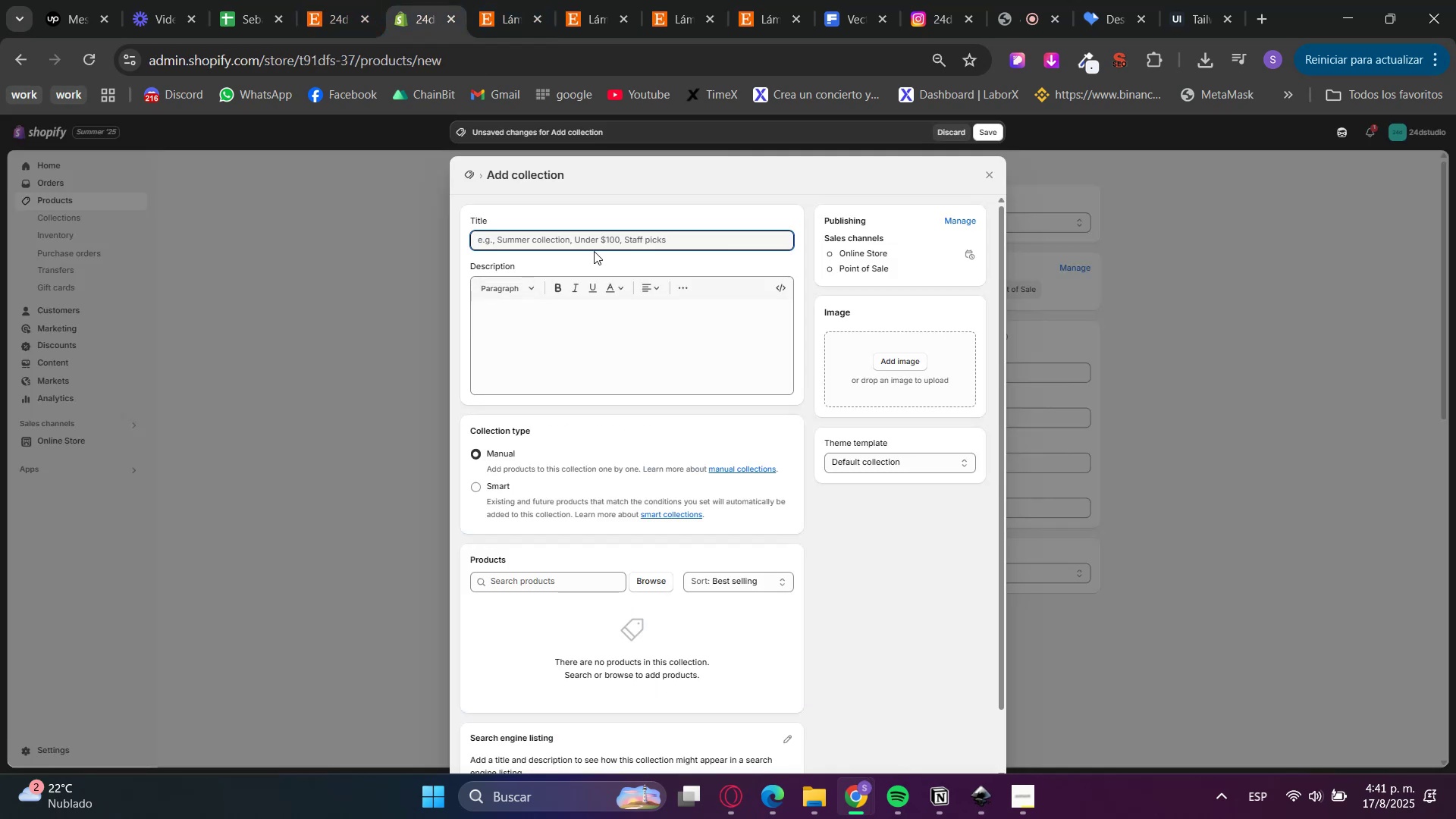 
key(Control+V)
 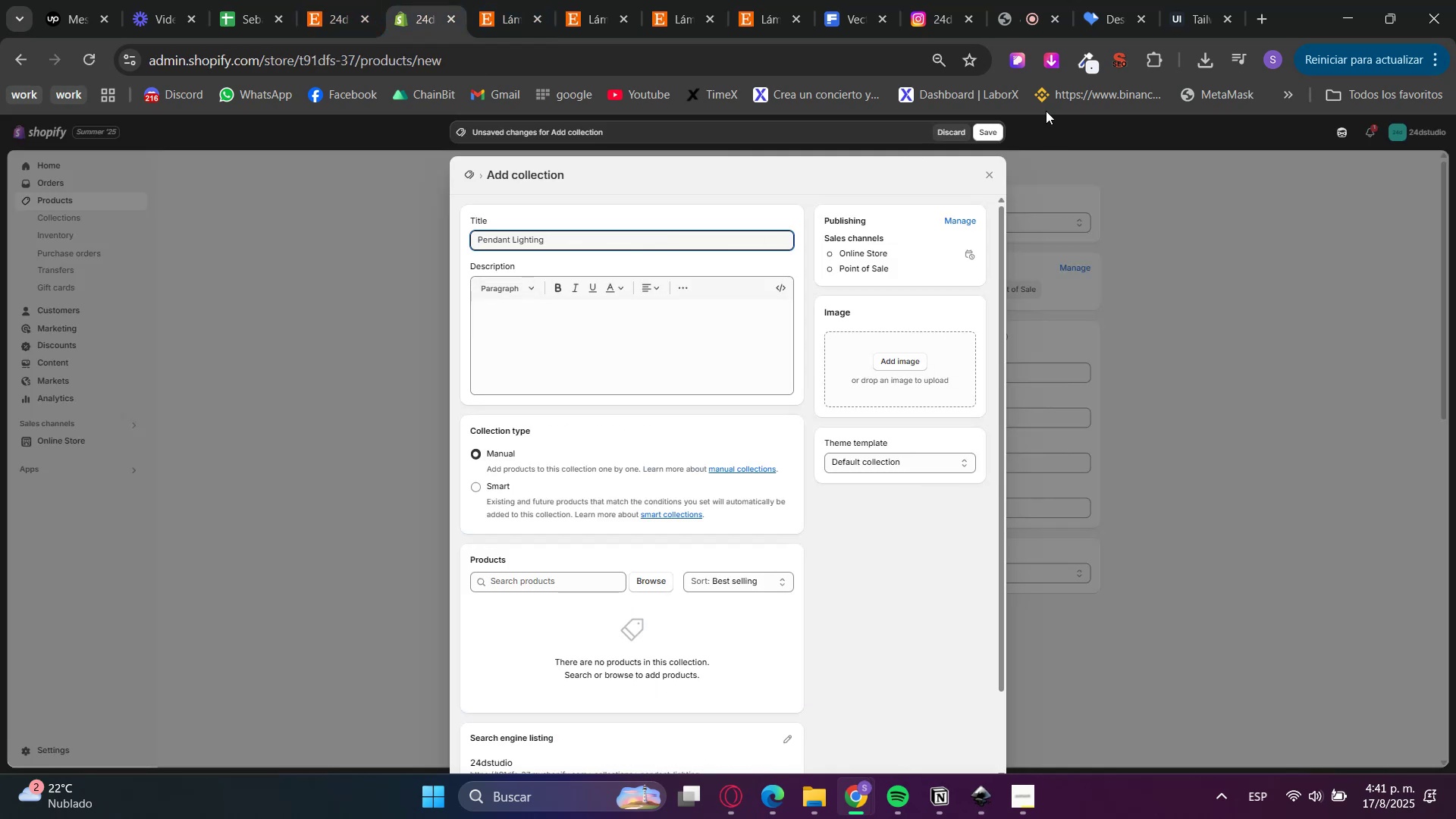 
left_click([989, 140])
 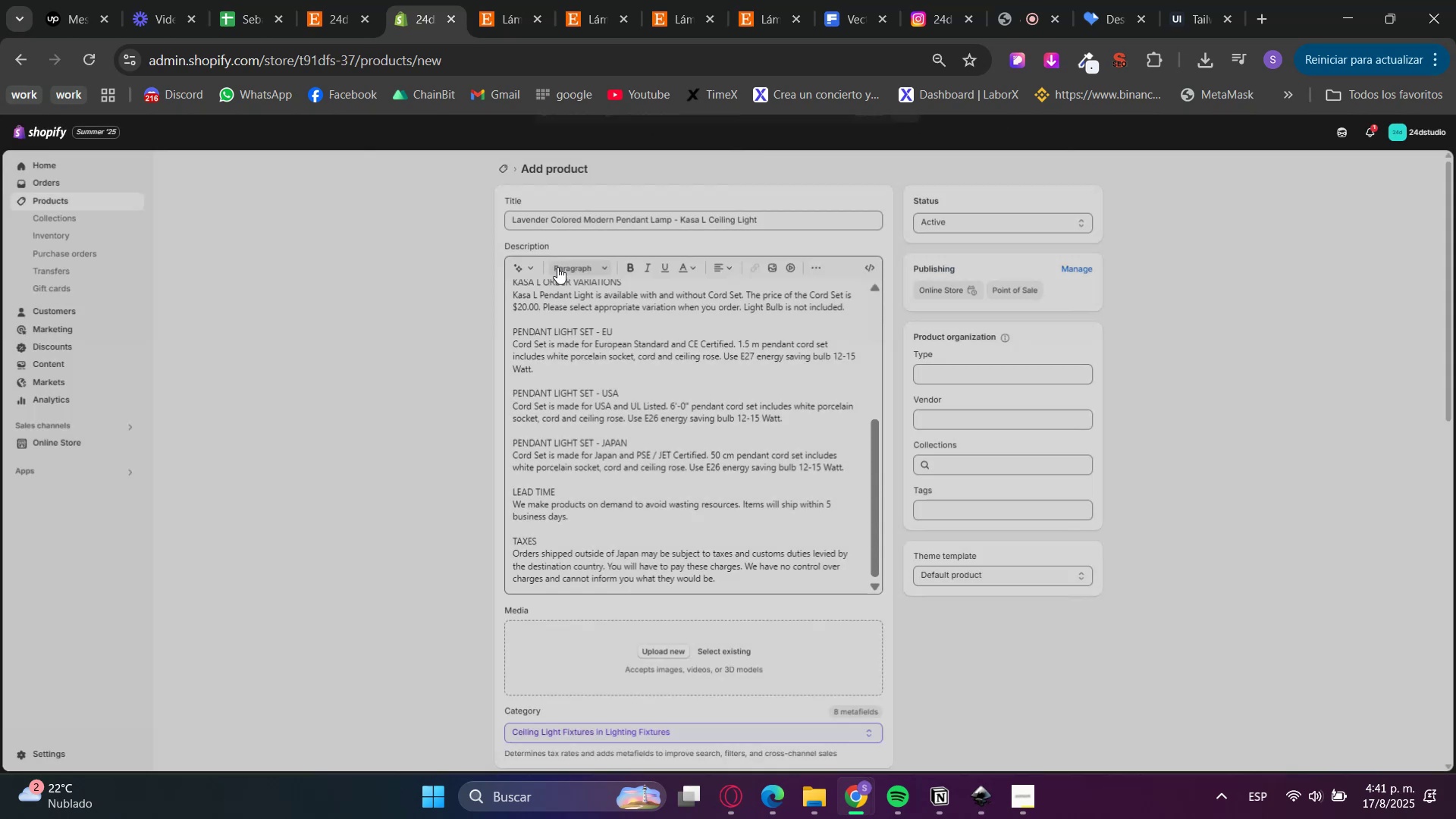 
scroll: coordinate [401, 485], scroll_direction: down, amount: 3.0
 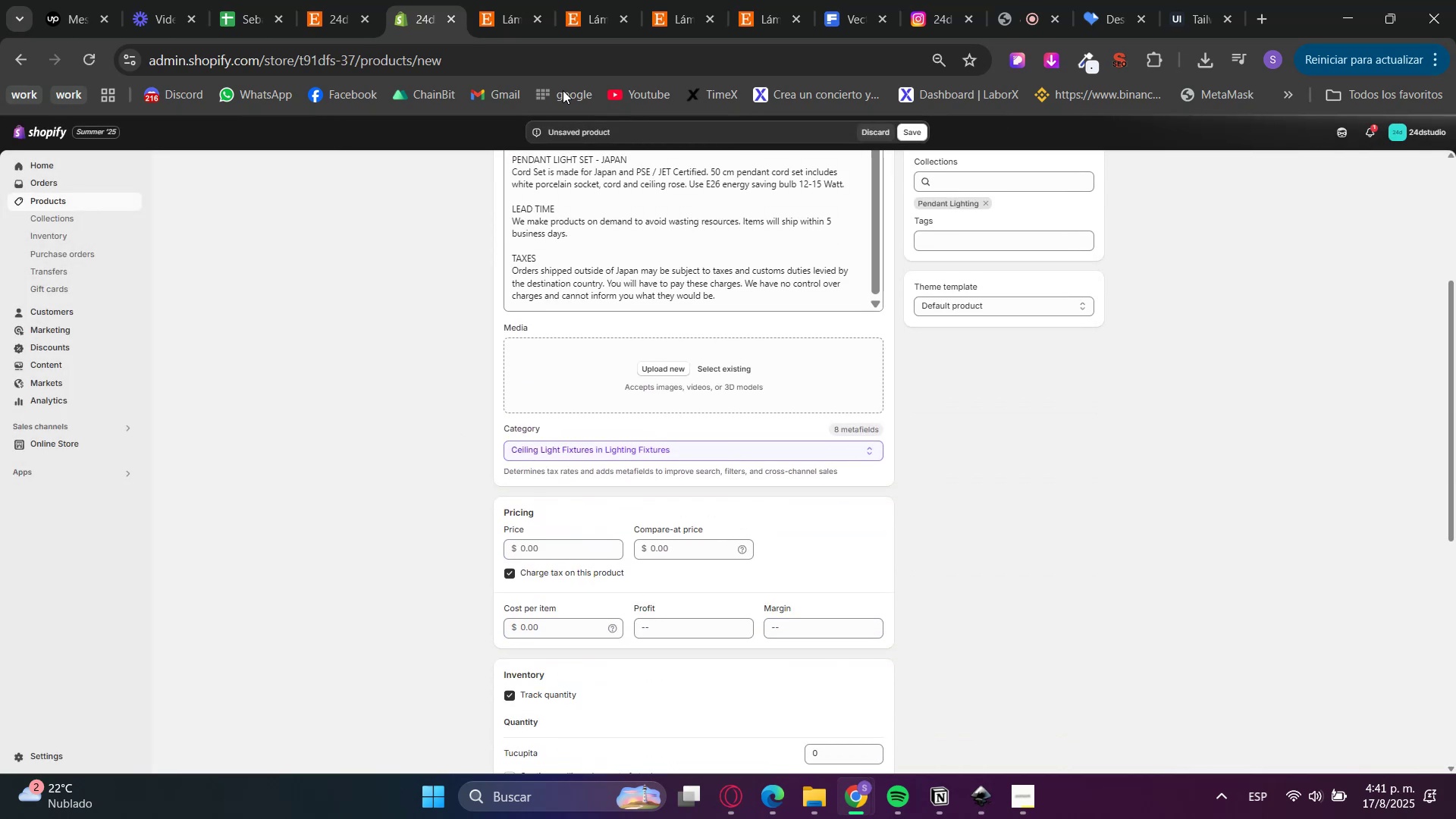 
left_click([526, 0])
 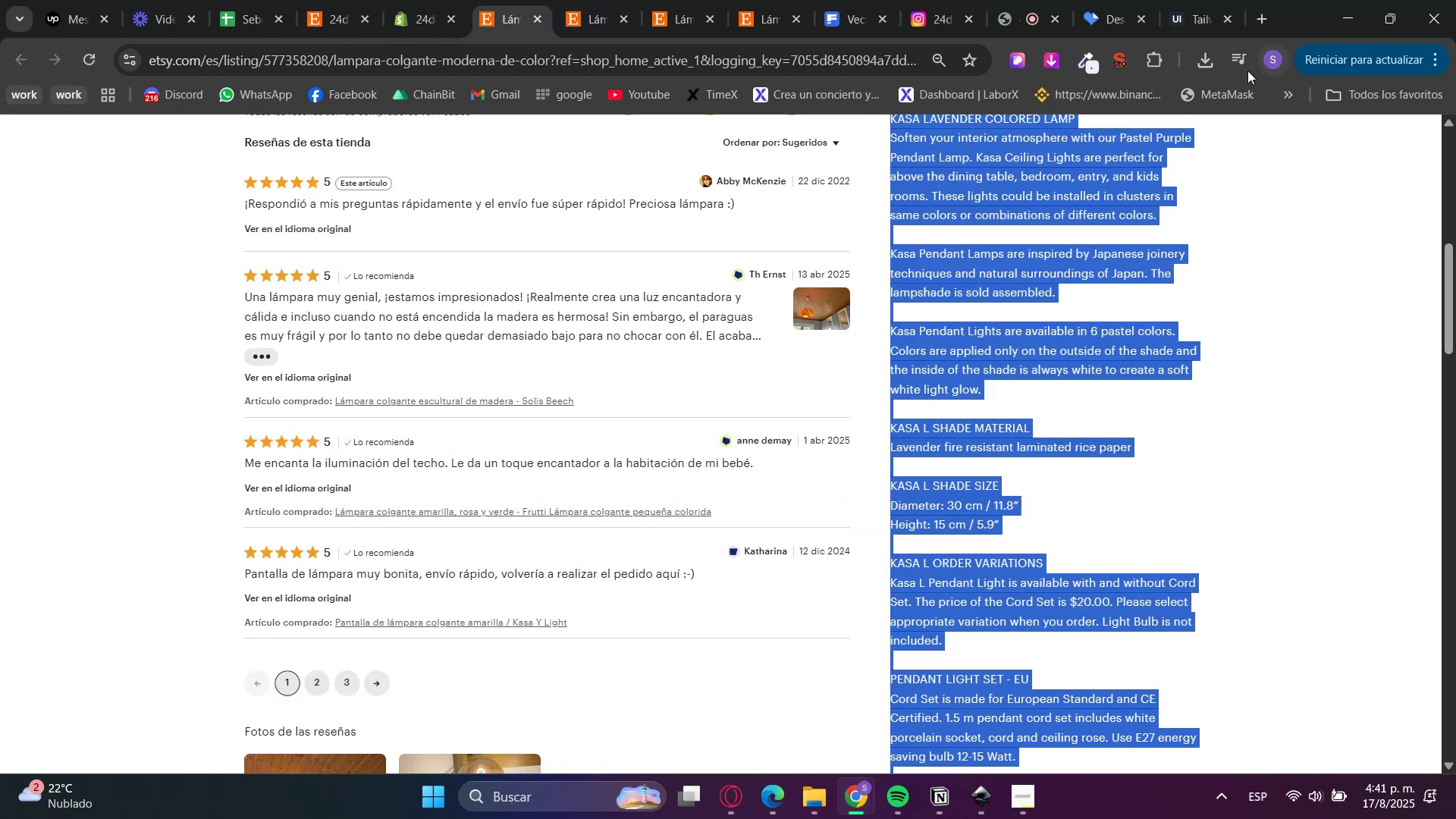 
scroll: coordinate [1059, 571], scroll_direction: up, amount: 10.0
 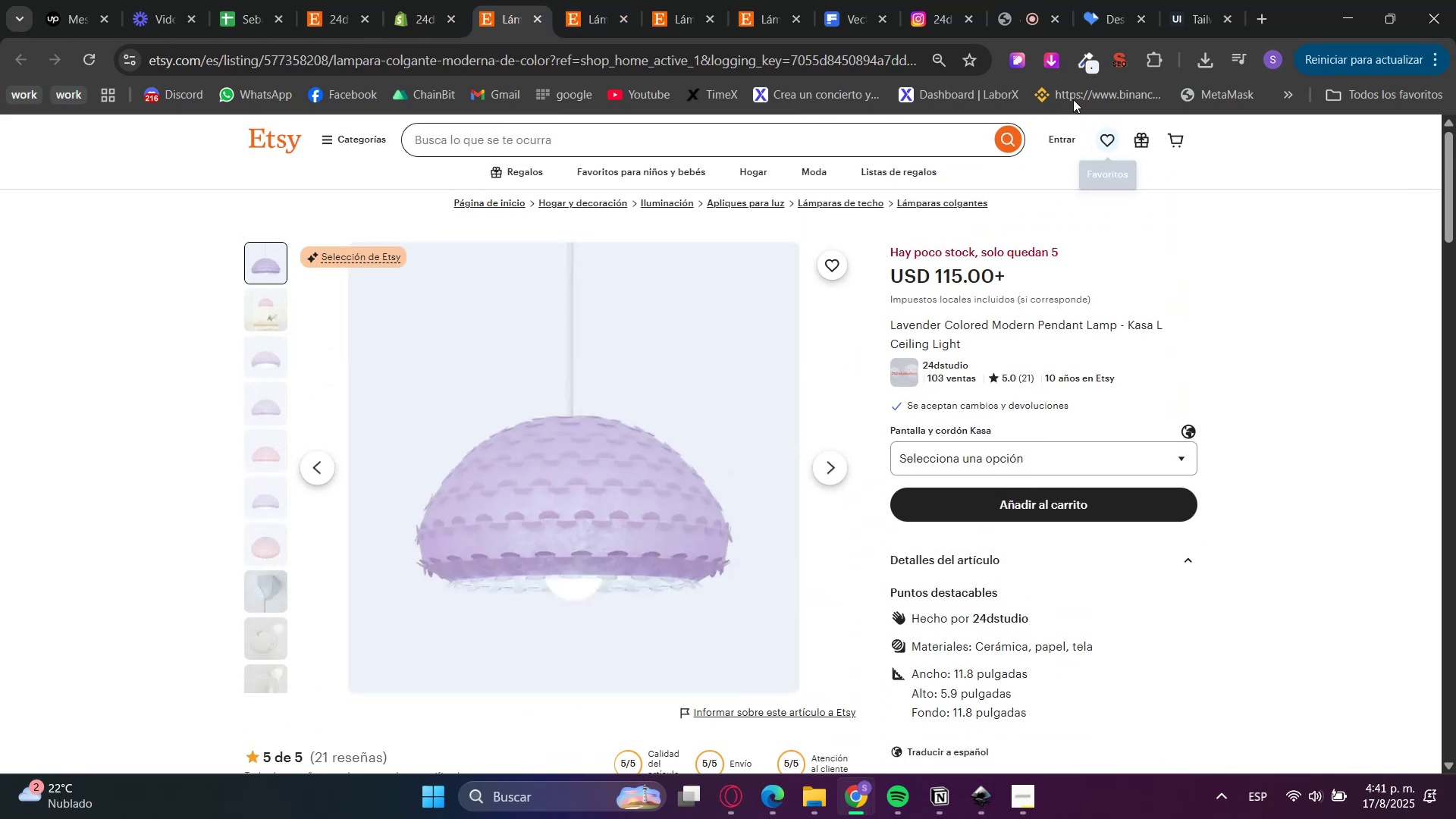 
left_click([1053, 67])
 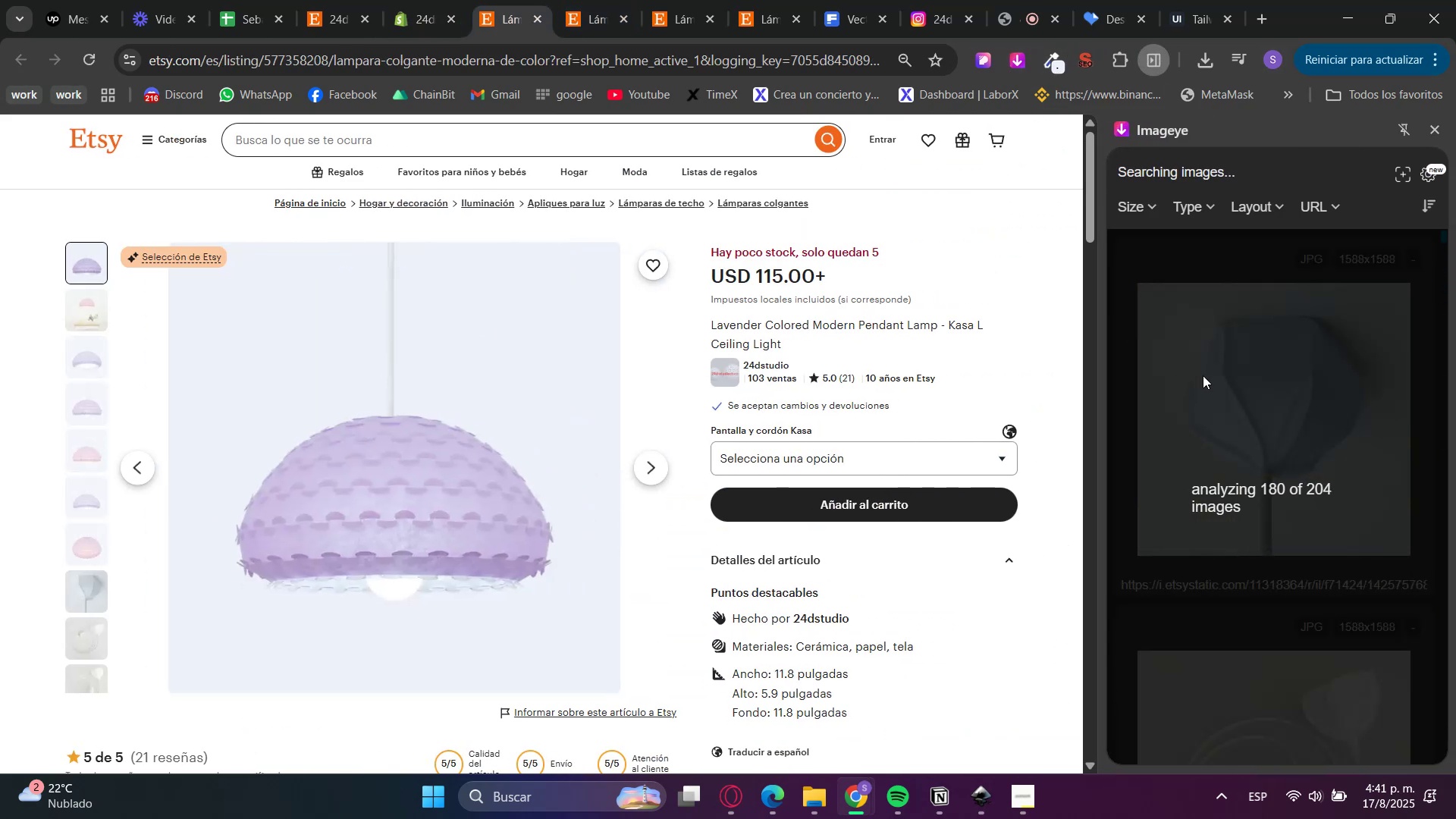 
wait(7.0)
 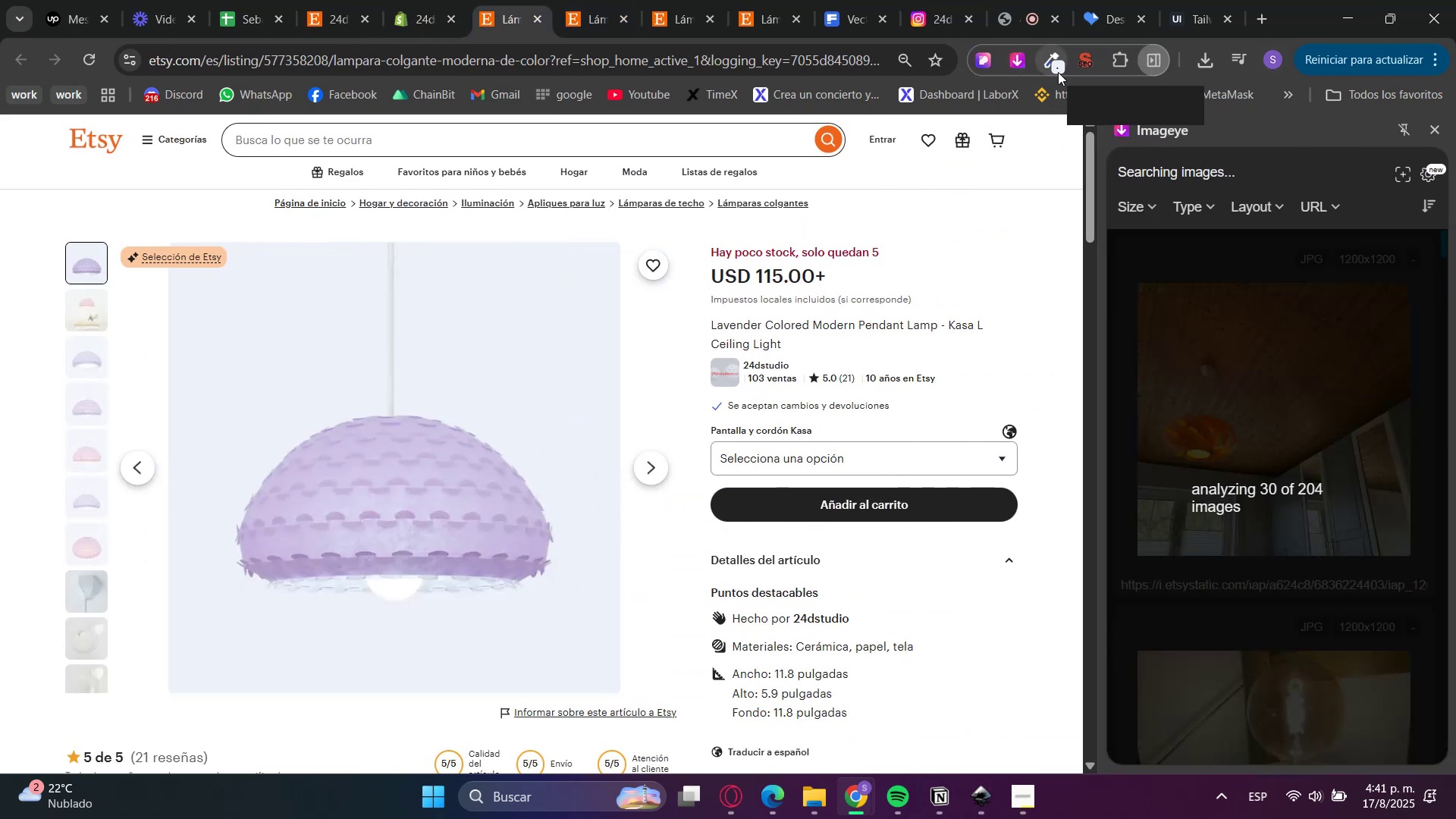 
left_click([1204, 374])
 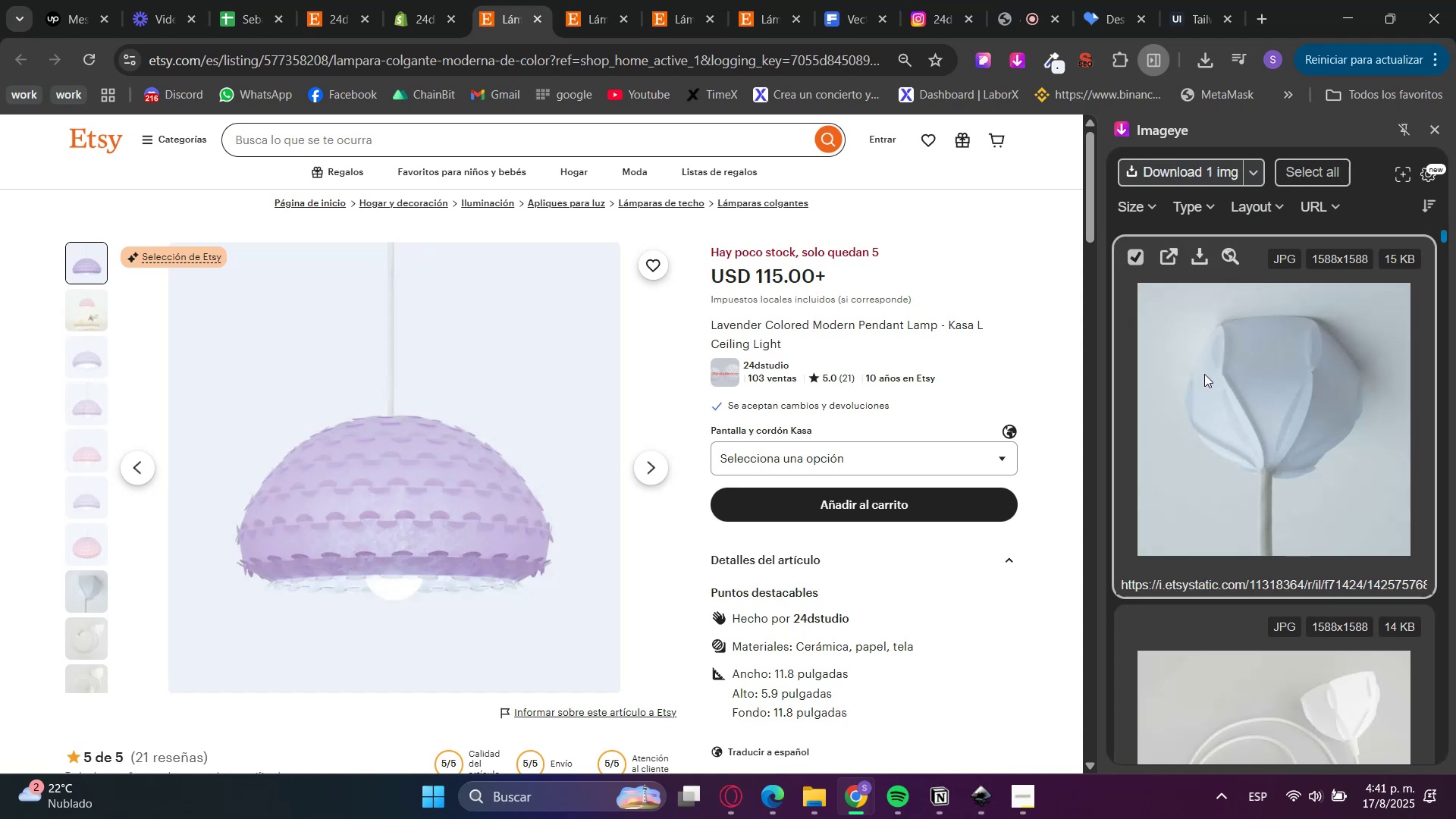 
scroll: coordinate [1204, 374], scroll_direction: down, amount: 8.0
 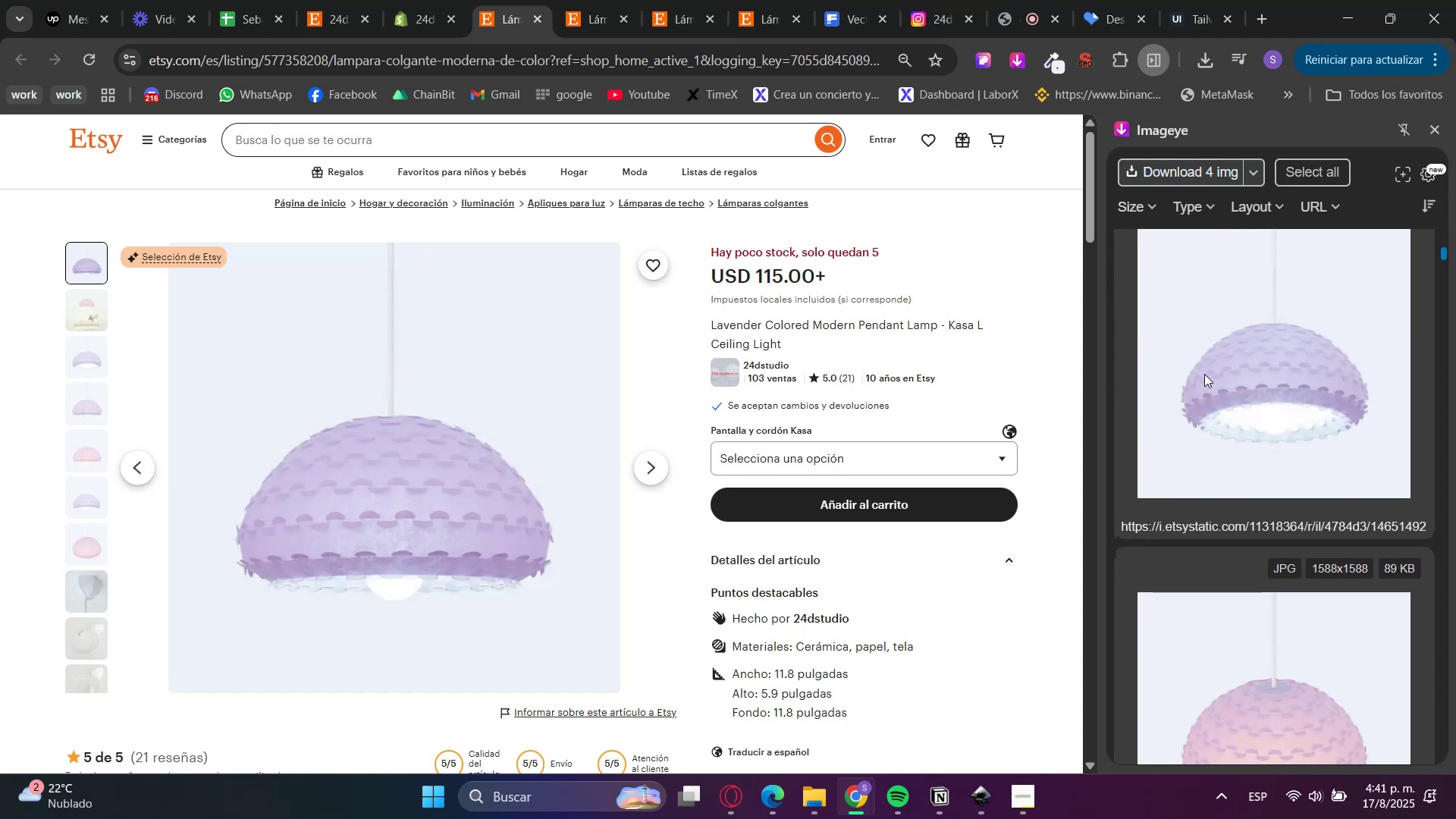 
left_click([1204, 374])
 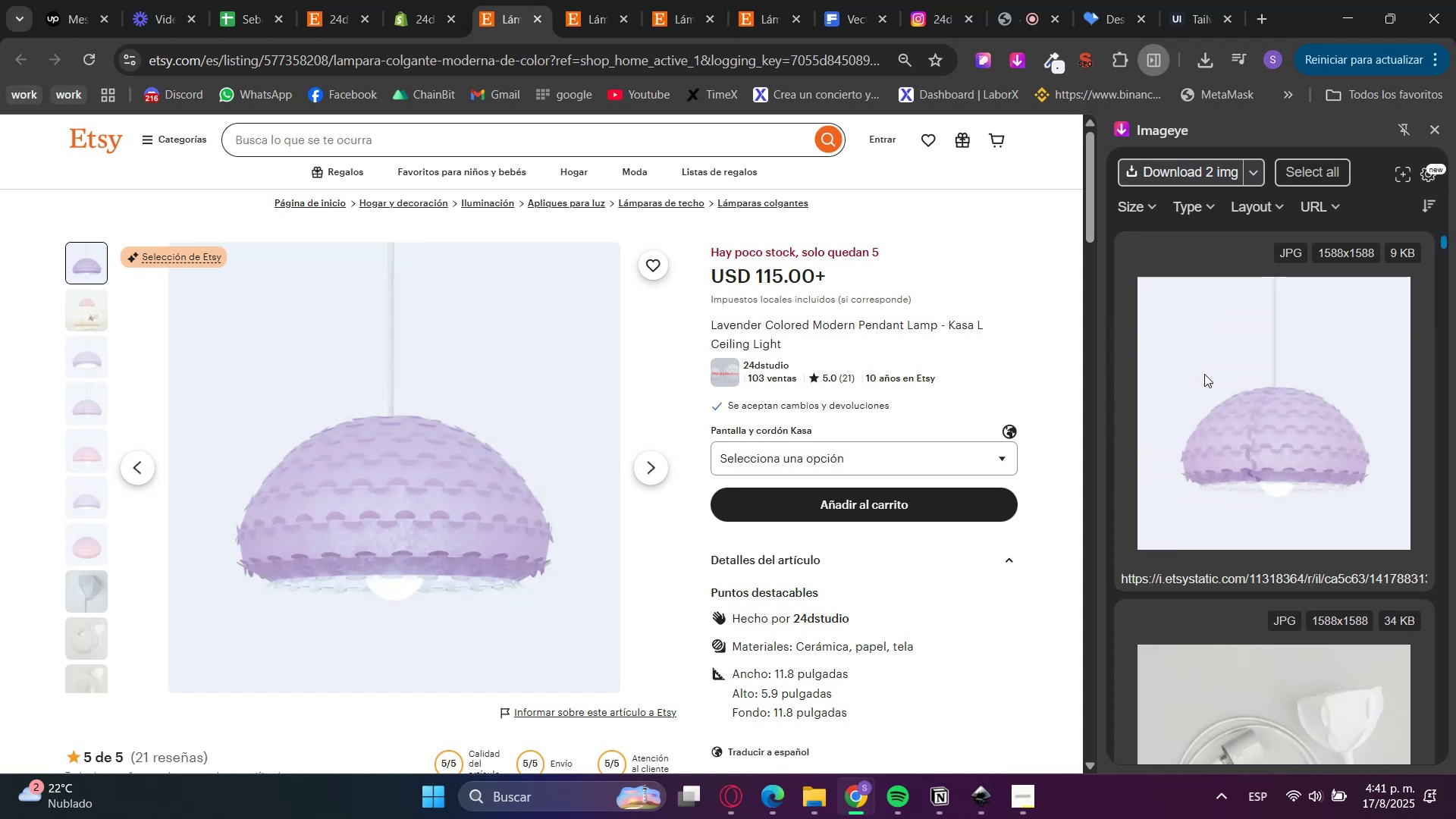 
left_click([1204, 374])
 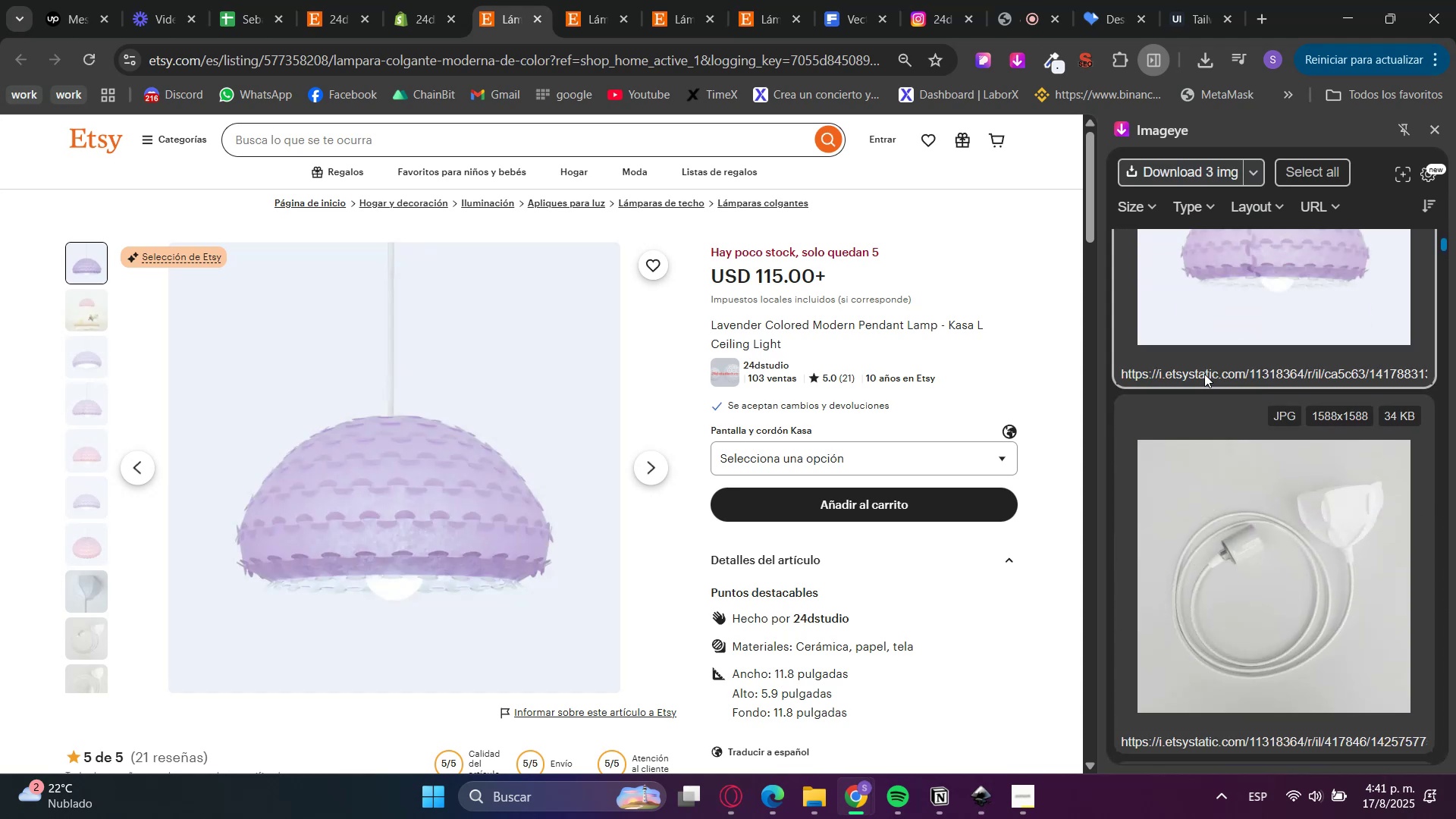 
left_click([1204, 374])
 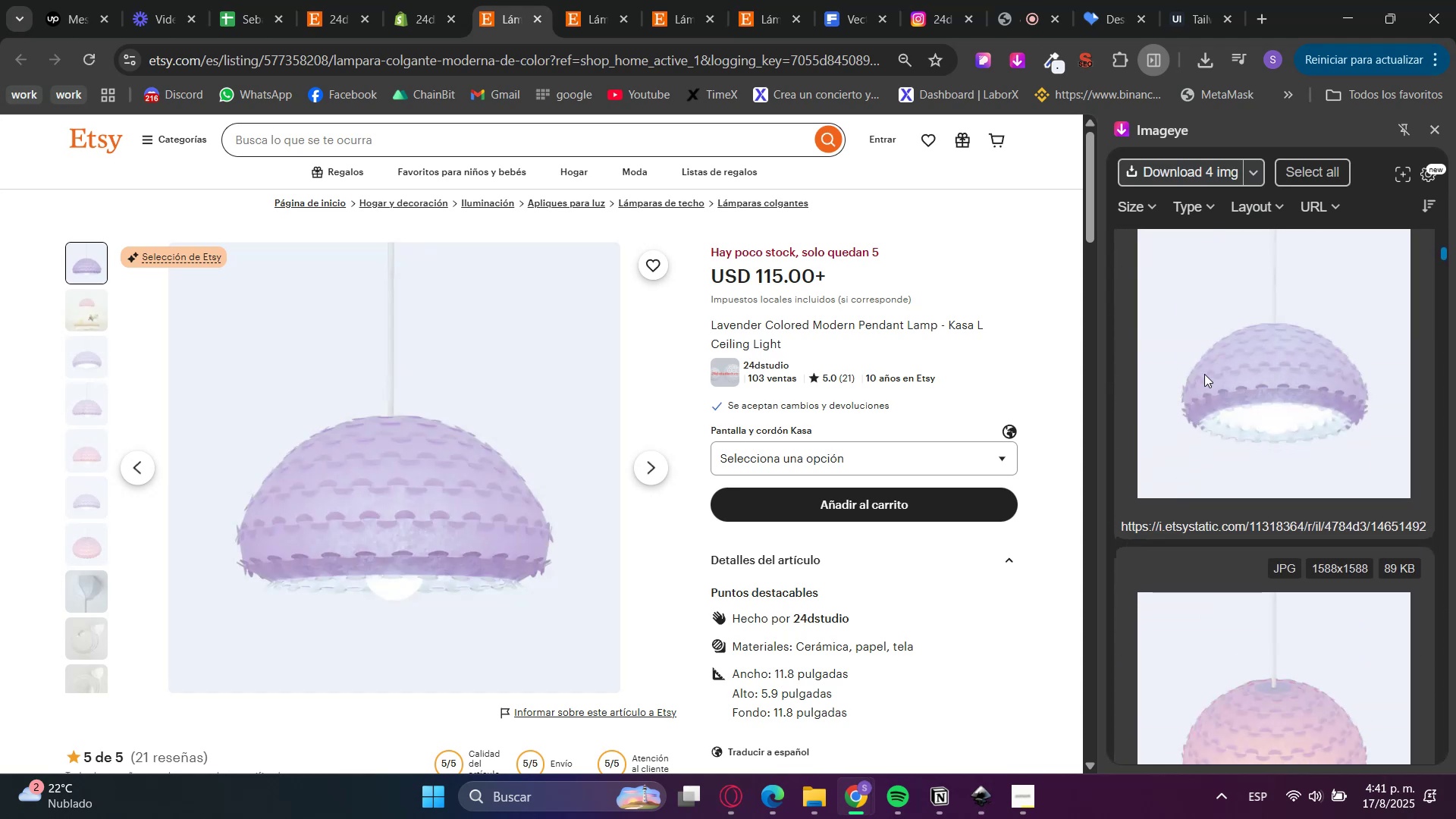 
left_click([1204, 371])
 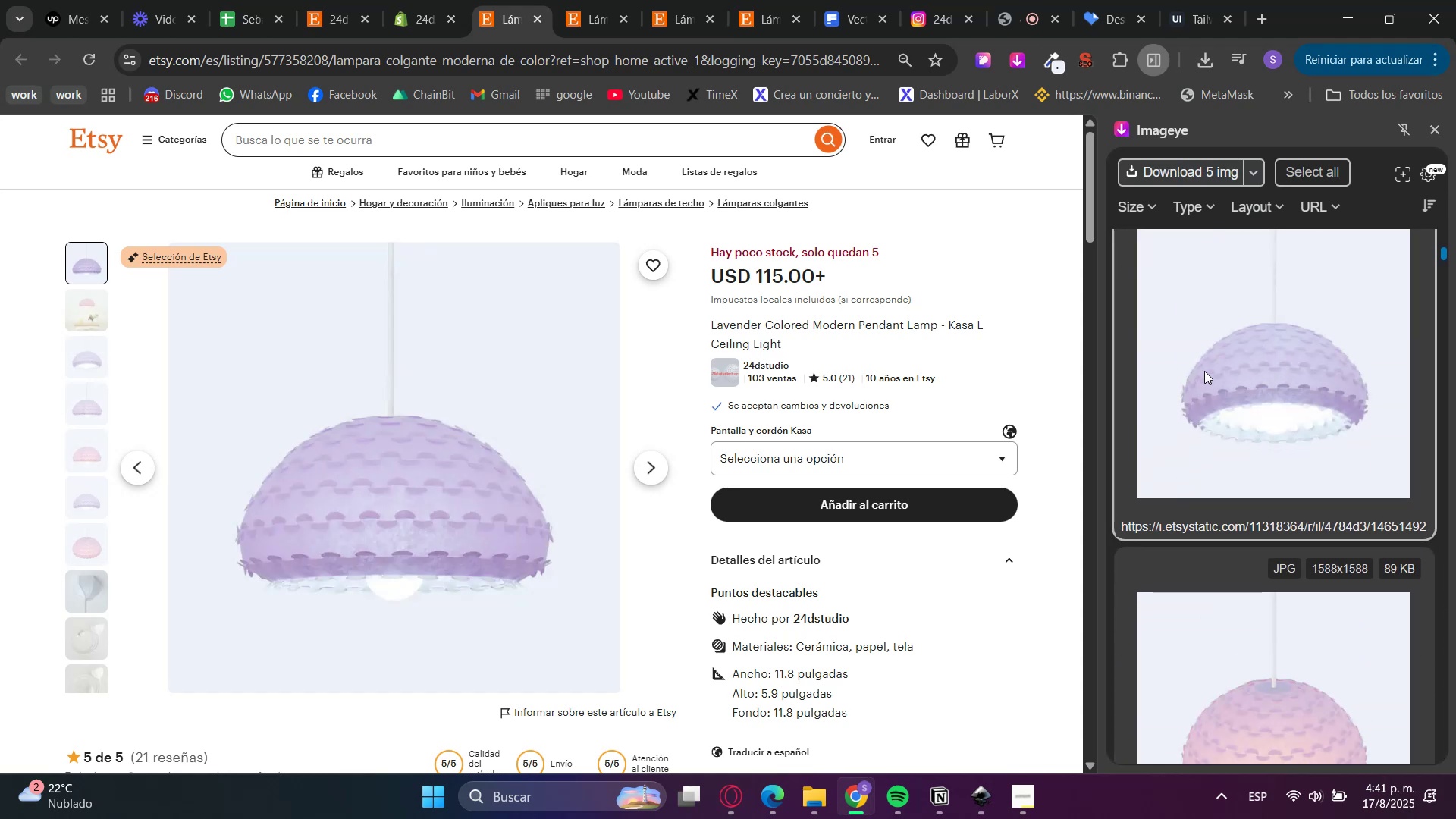 
scroll: coordinate [1204, 371], scroll_direction: up, amount: 3.0
 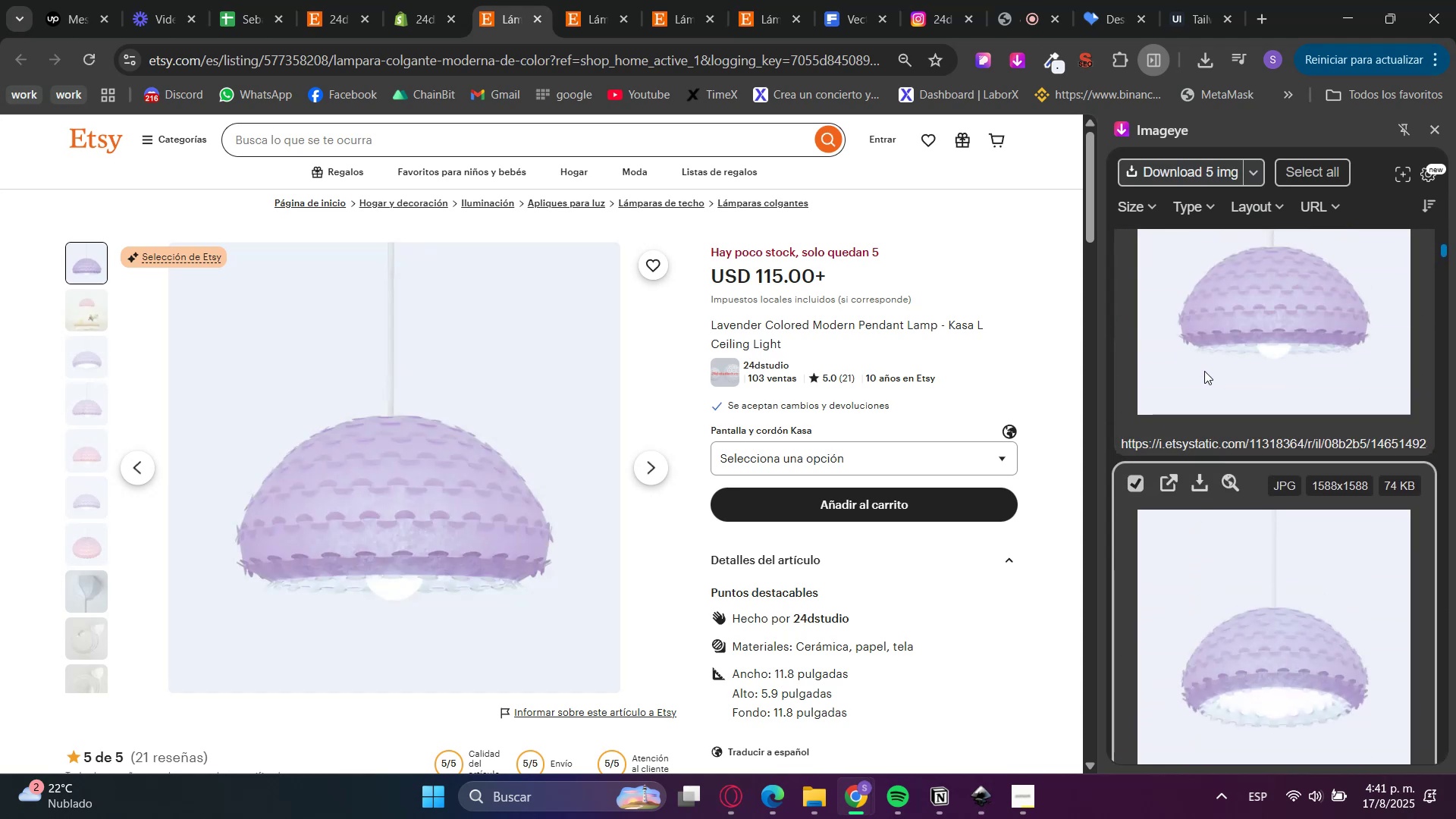 
left_click([1204, 371])
 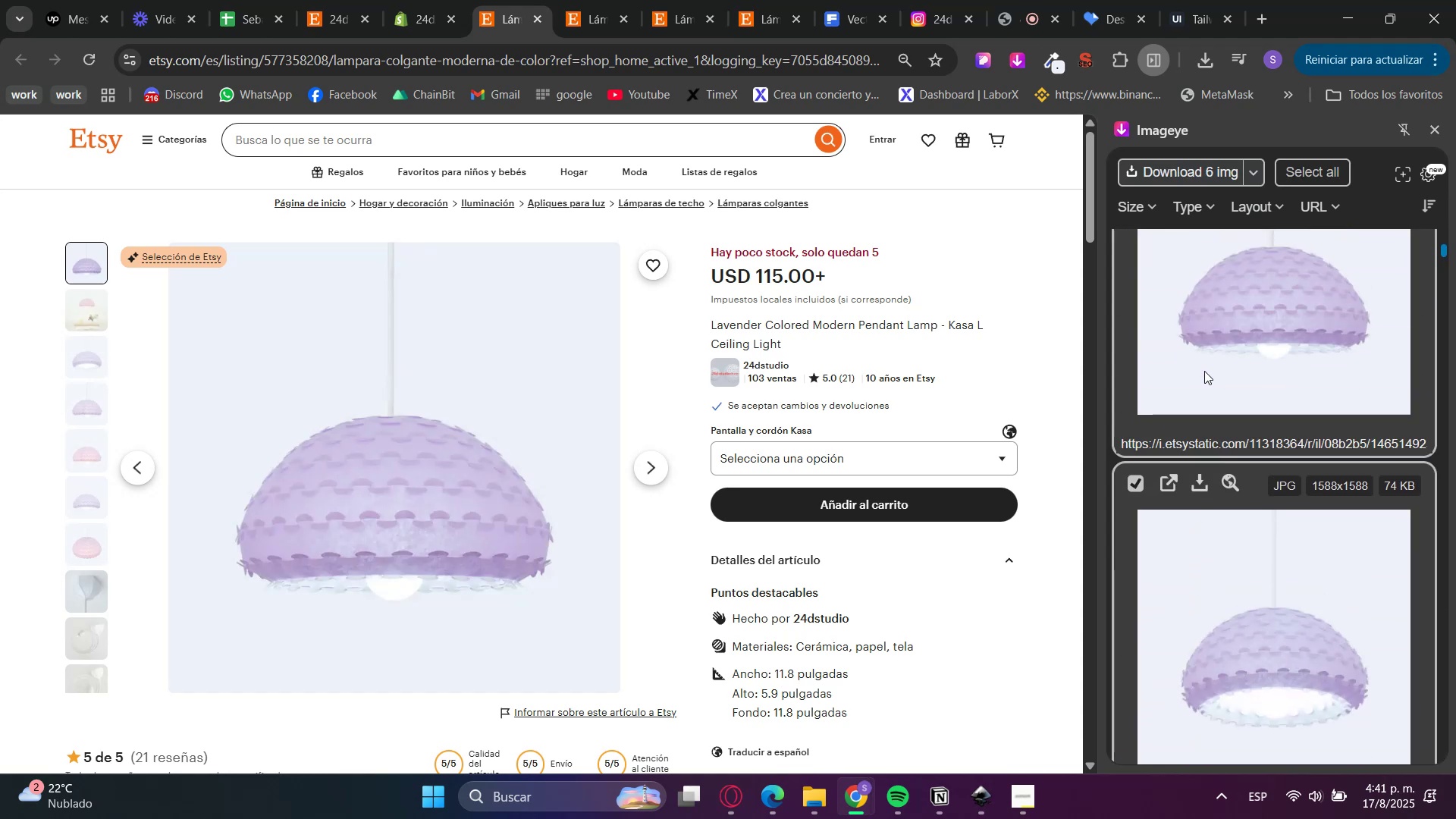 
scroll: coordinate [1204, 371], scroll_direction: down, amount: 6.0
 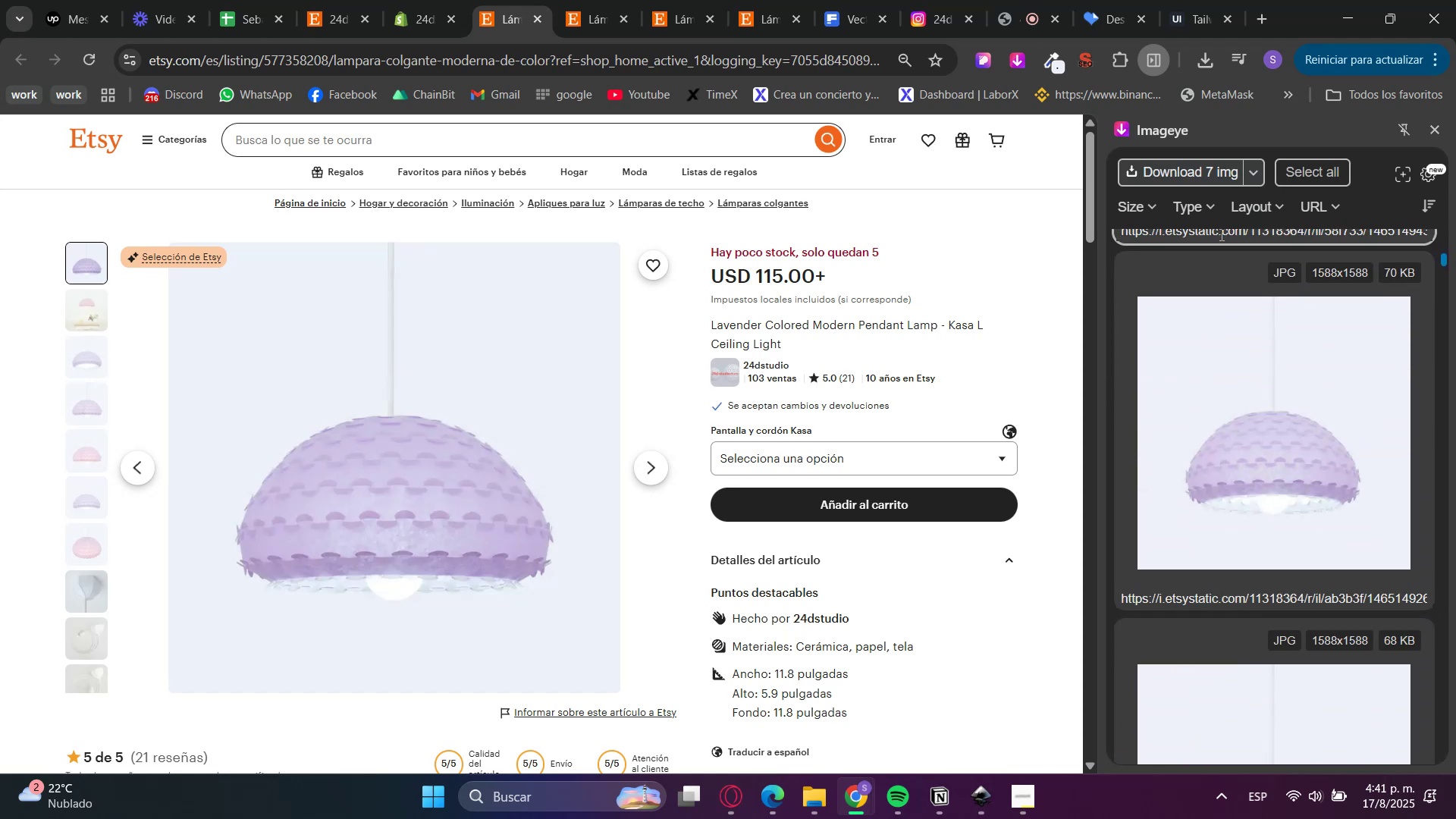 
left_click([1204, 371])
 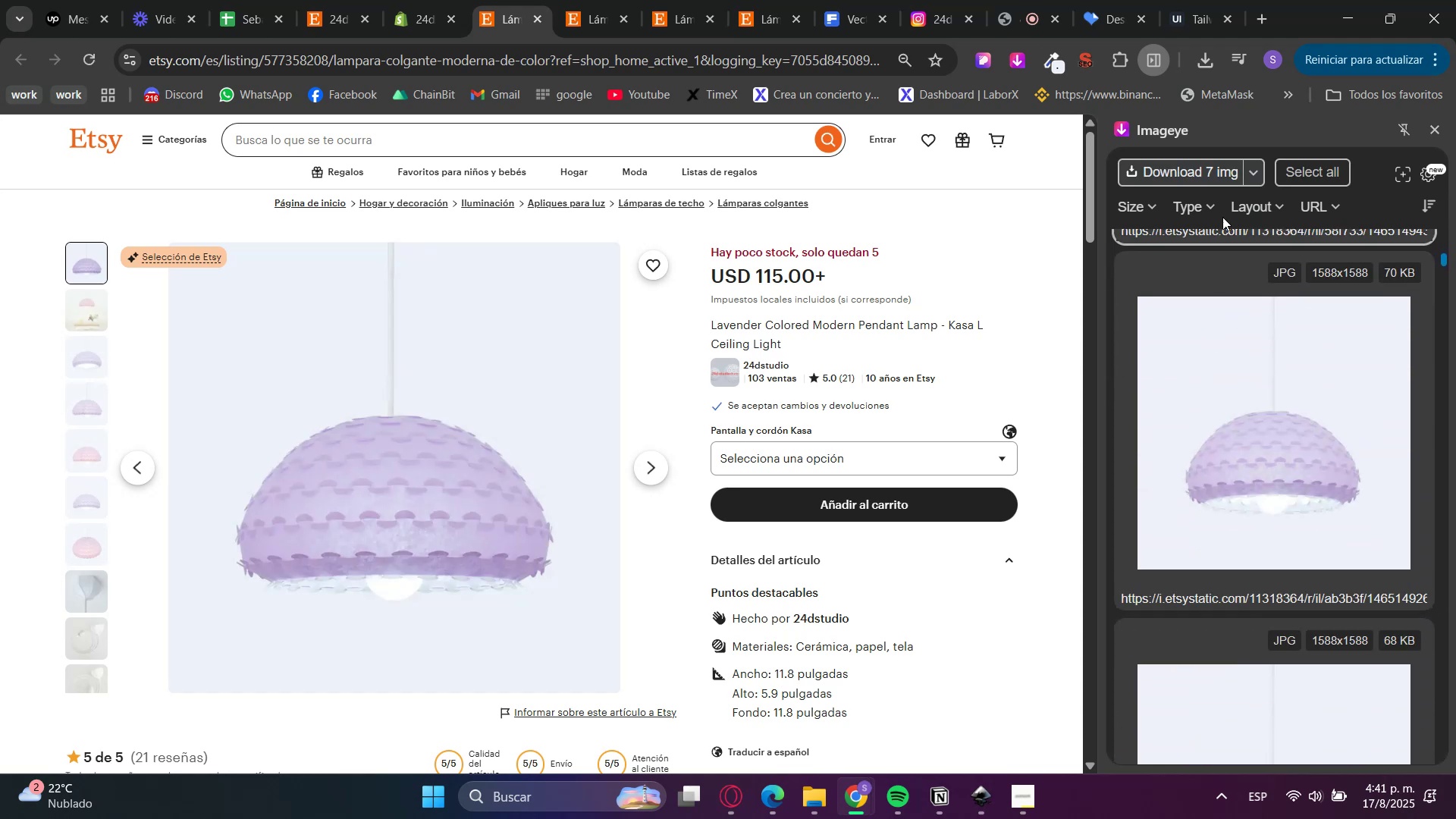 
left_click([1208, 177])
 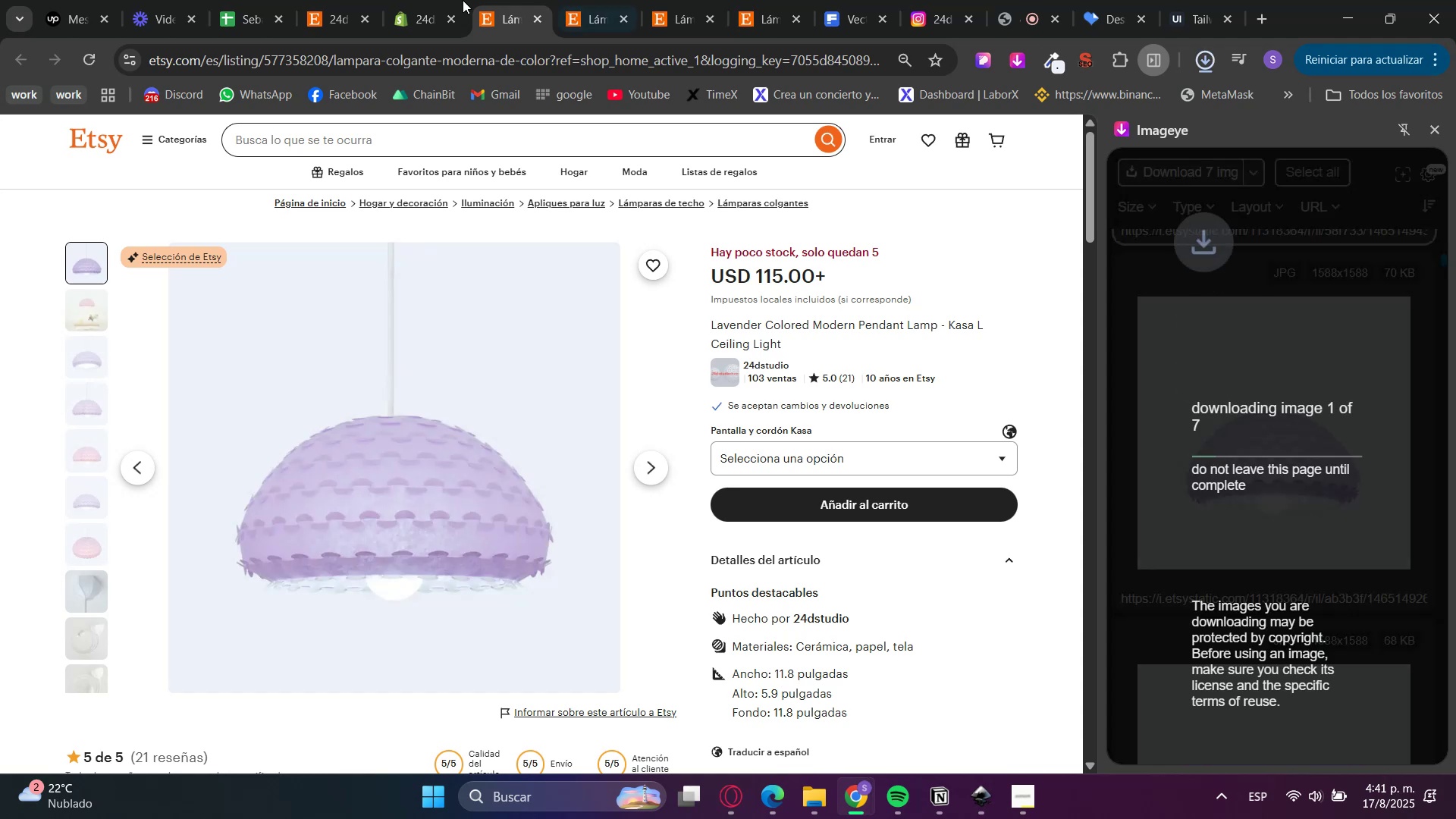 
left_click([431, 0])
 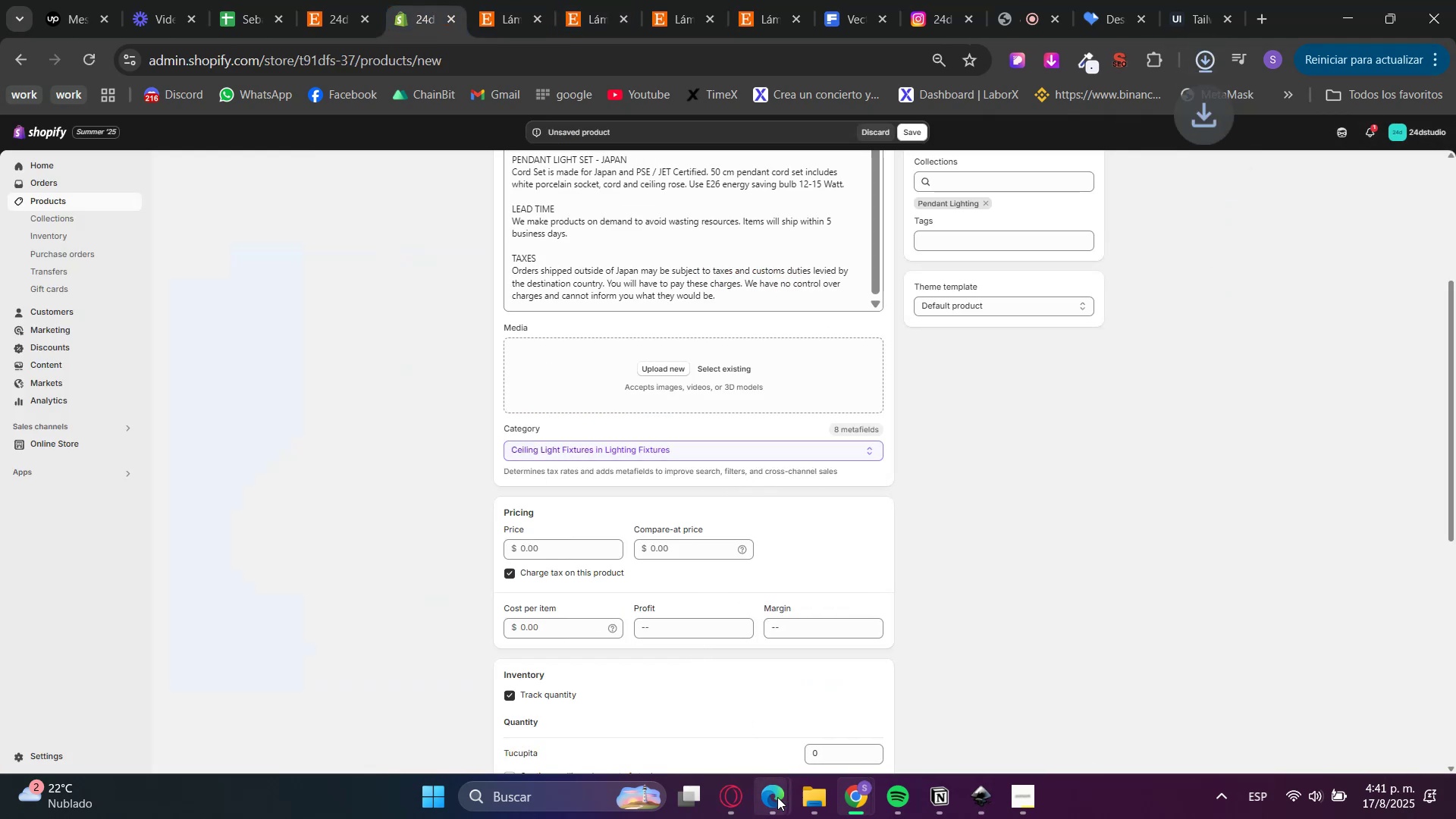 
left_click([814, 808])
 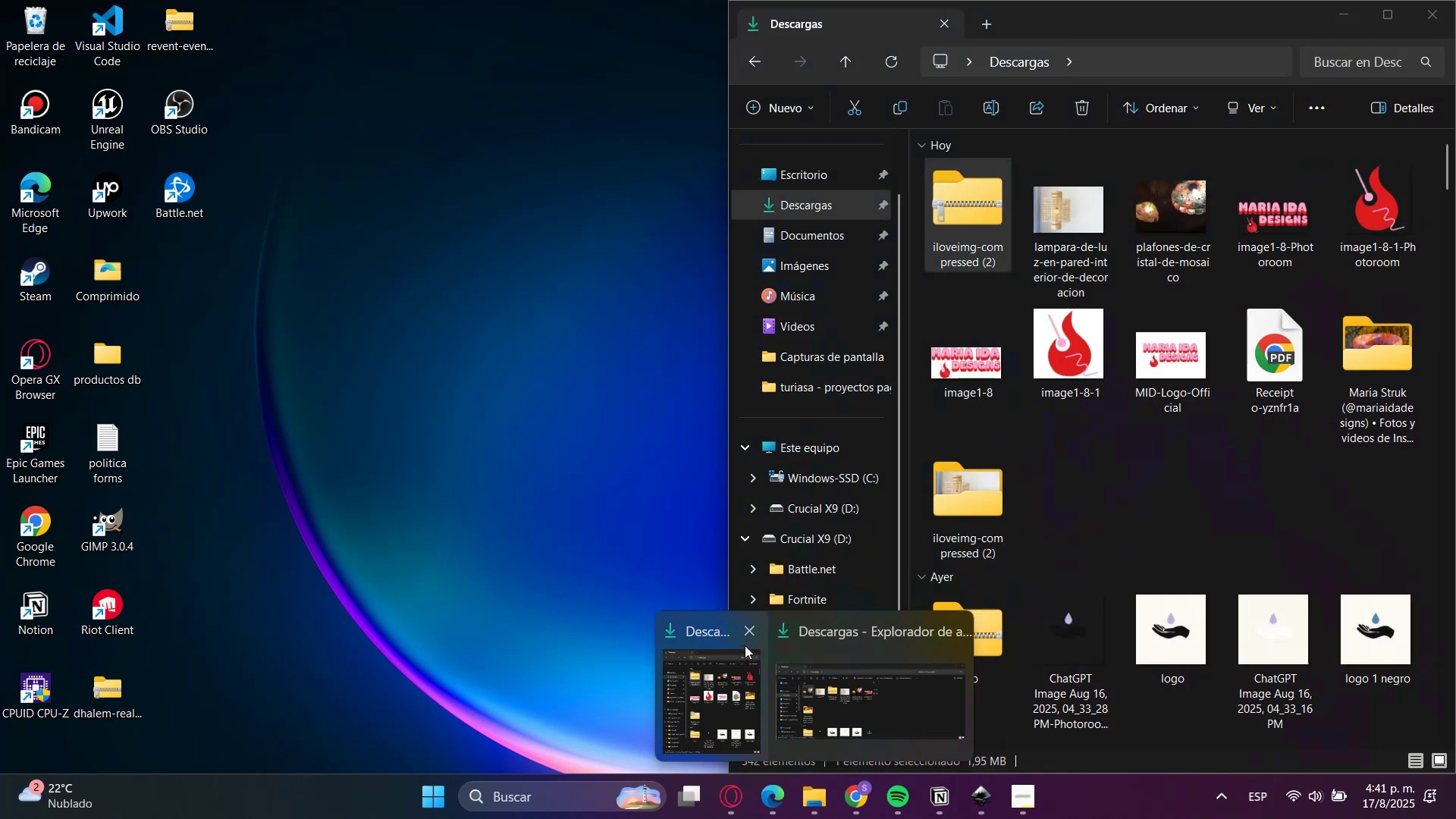 
double_click([770, 677])
 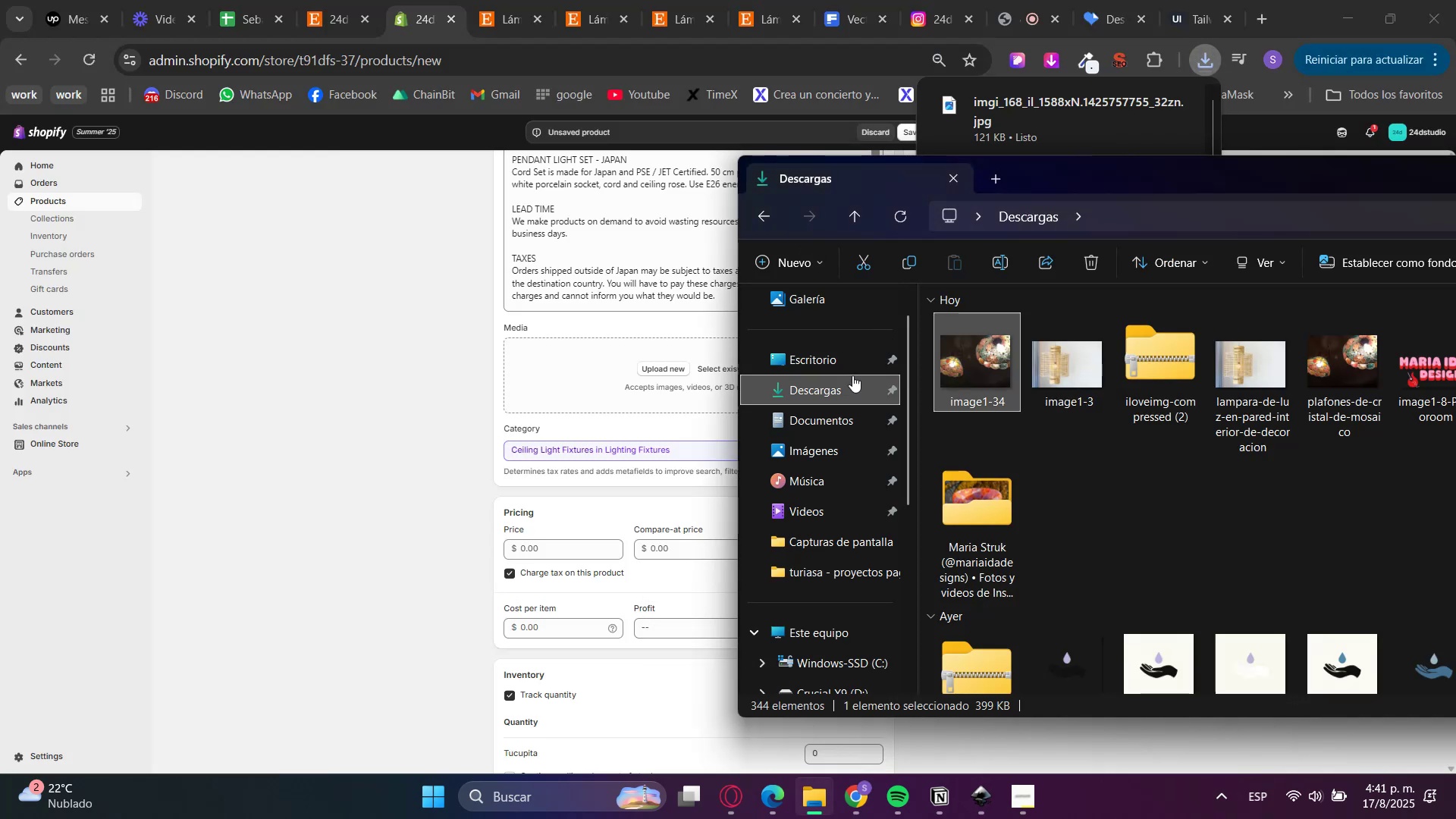 
left_click([843, 388])
 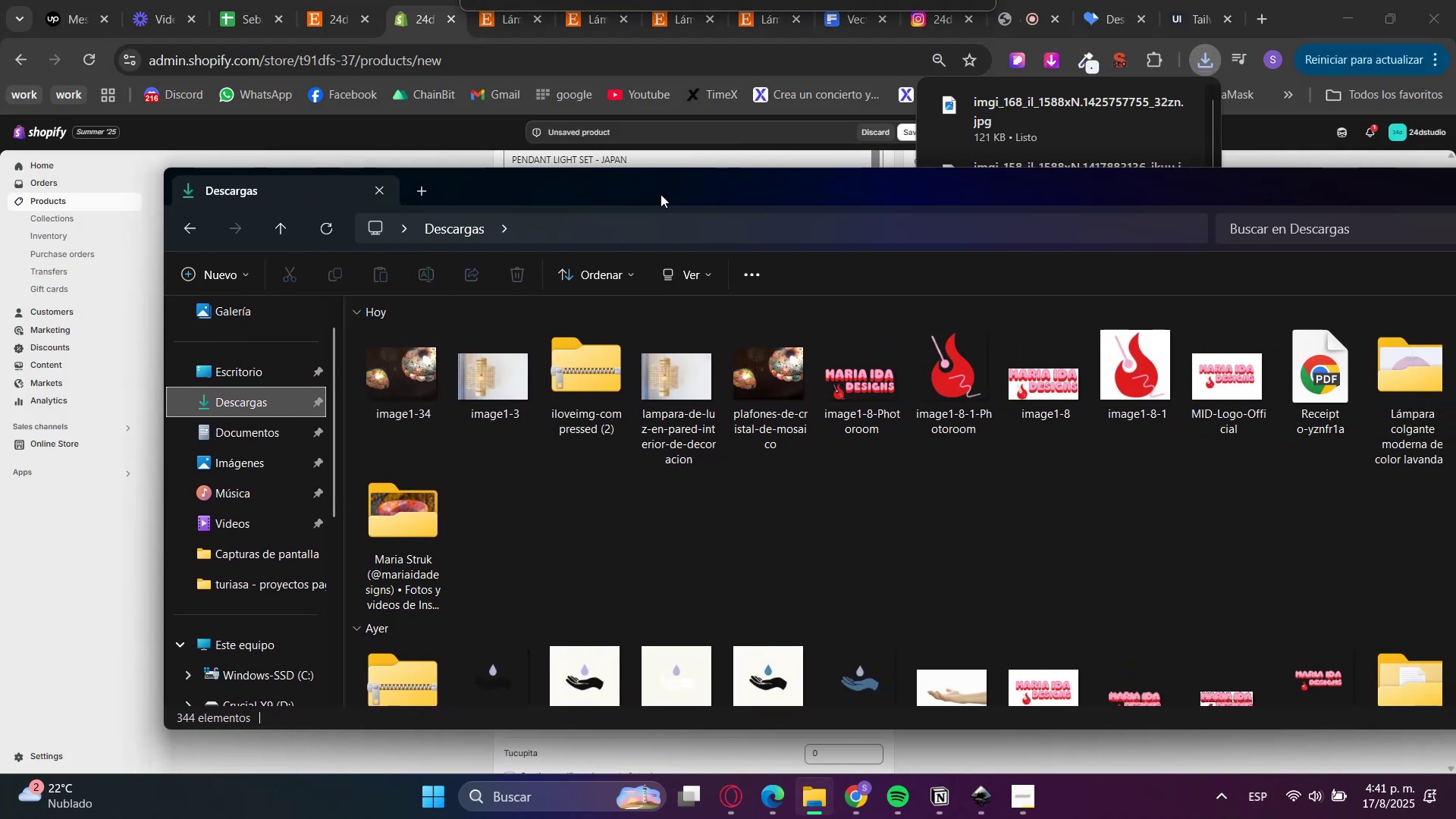 
double_click([1331, 381])
 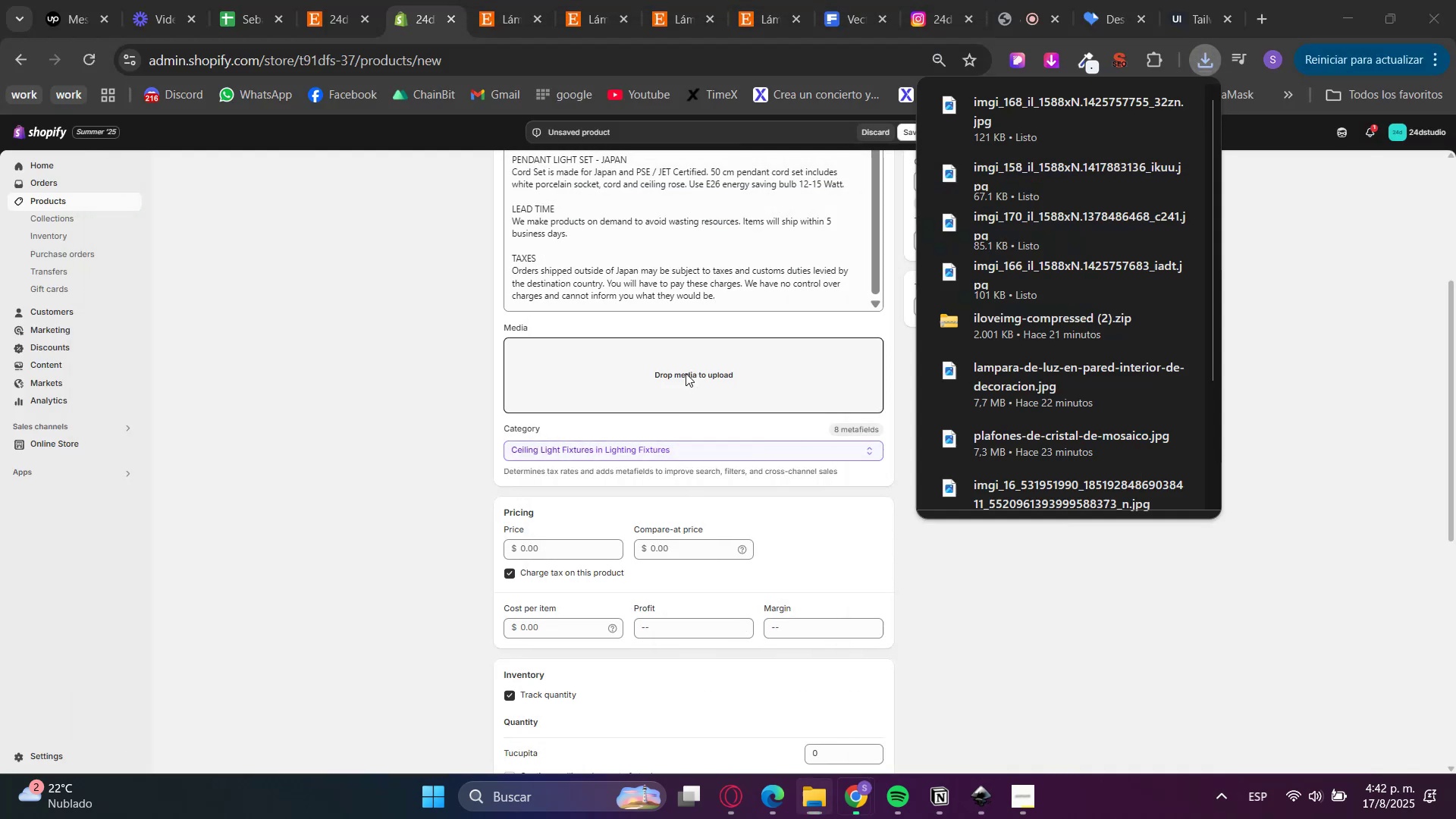 
left_click([799, 818])
 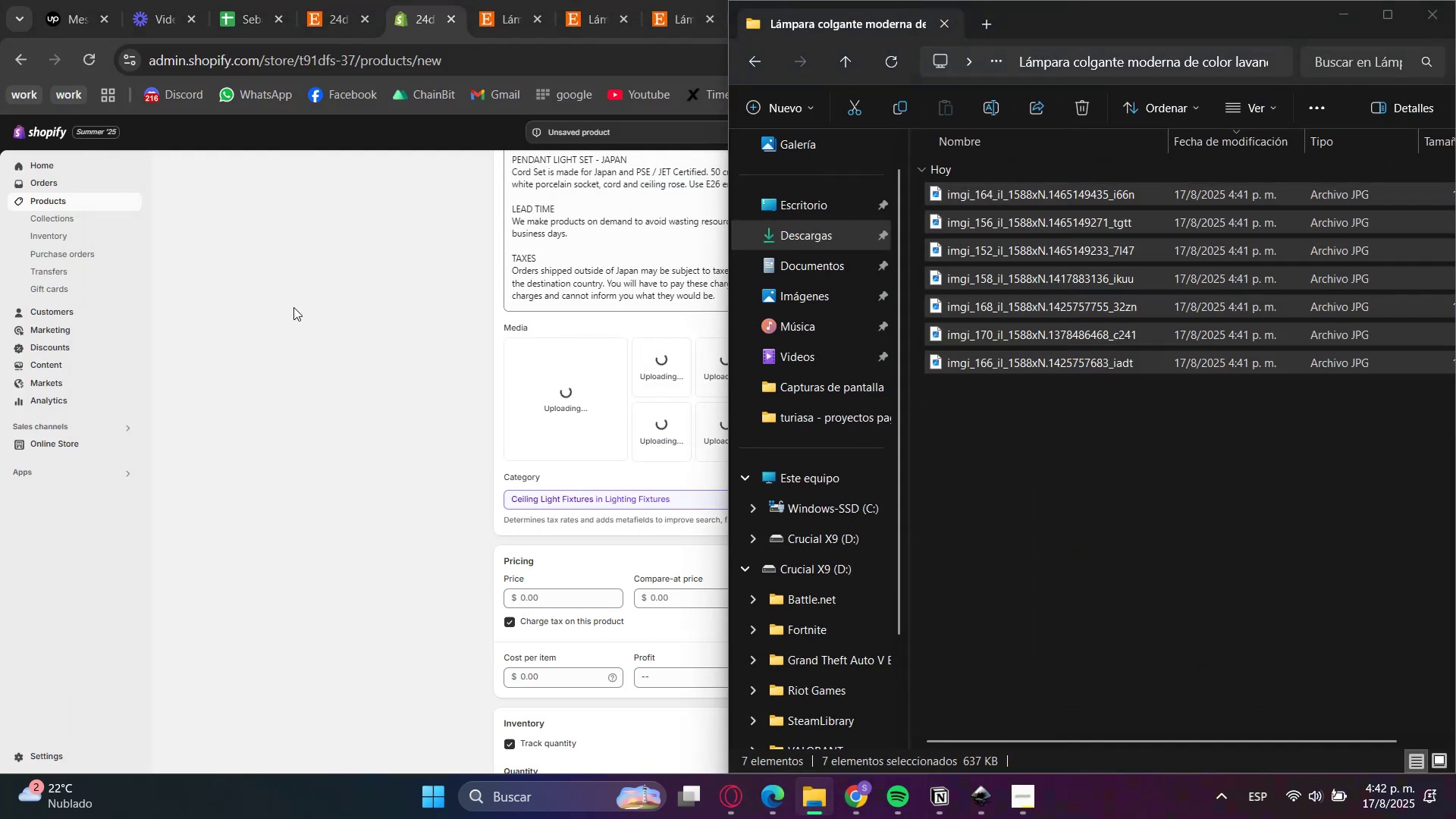 
left_click([150, 206])
 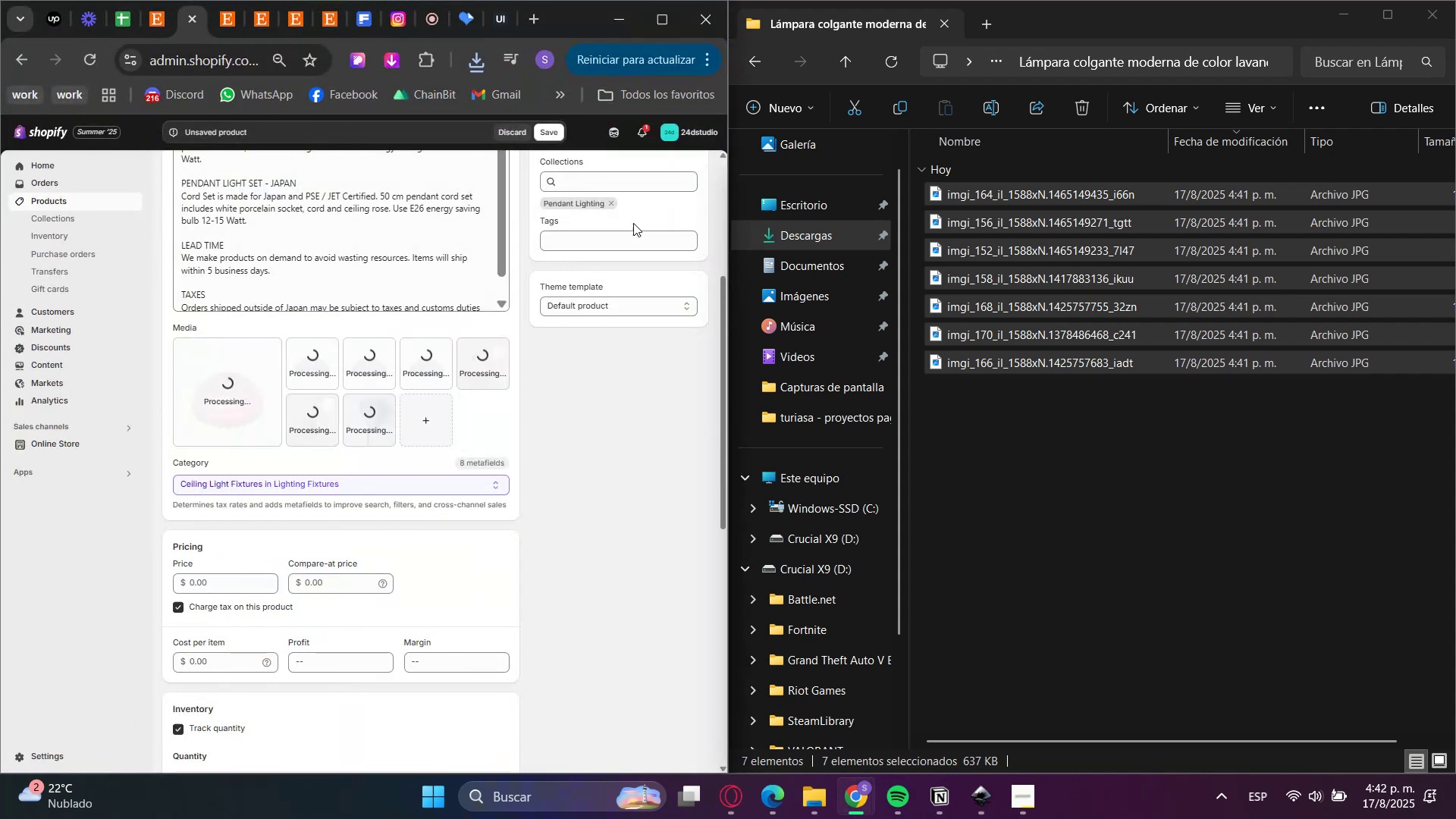 
left_click([656, 24])
 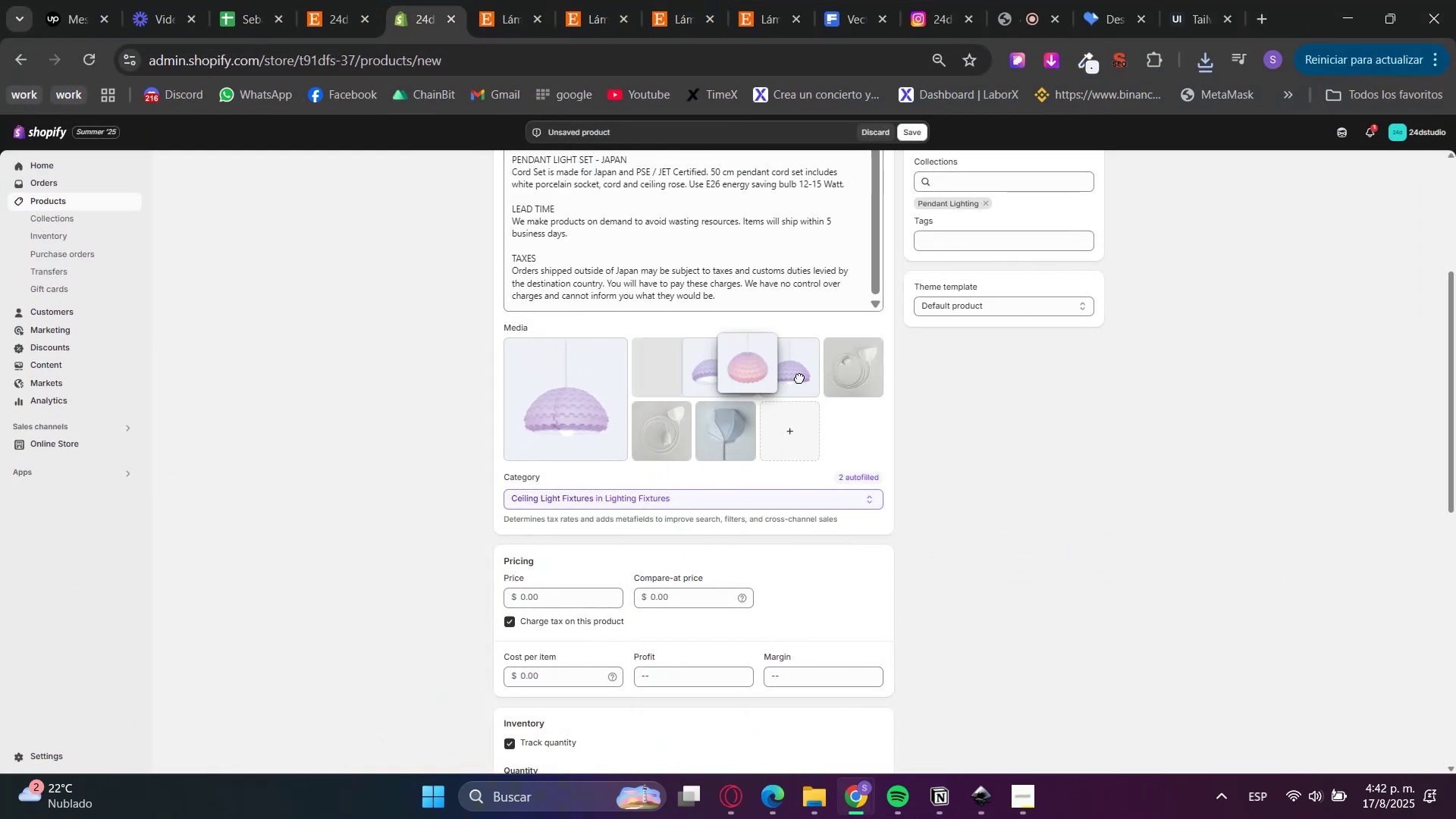 
wait(5.64)
 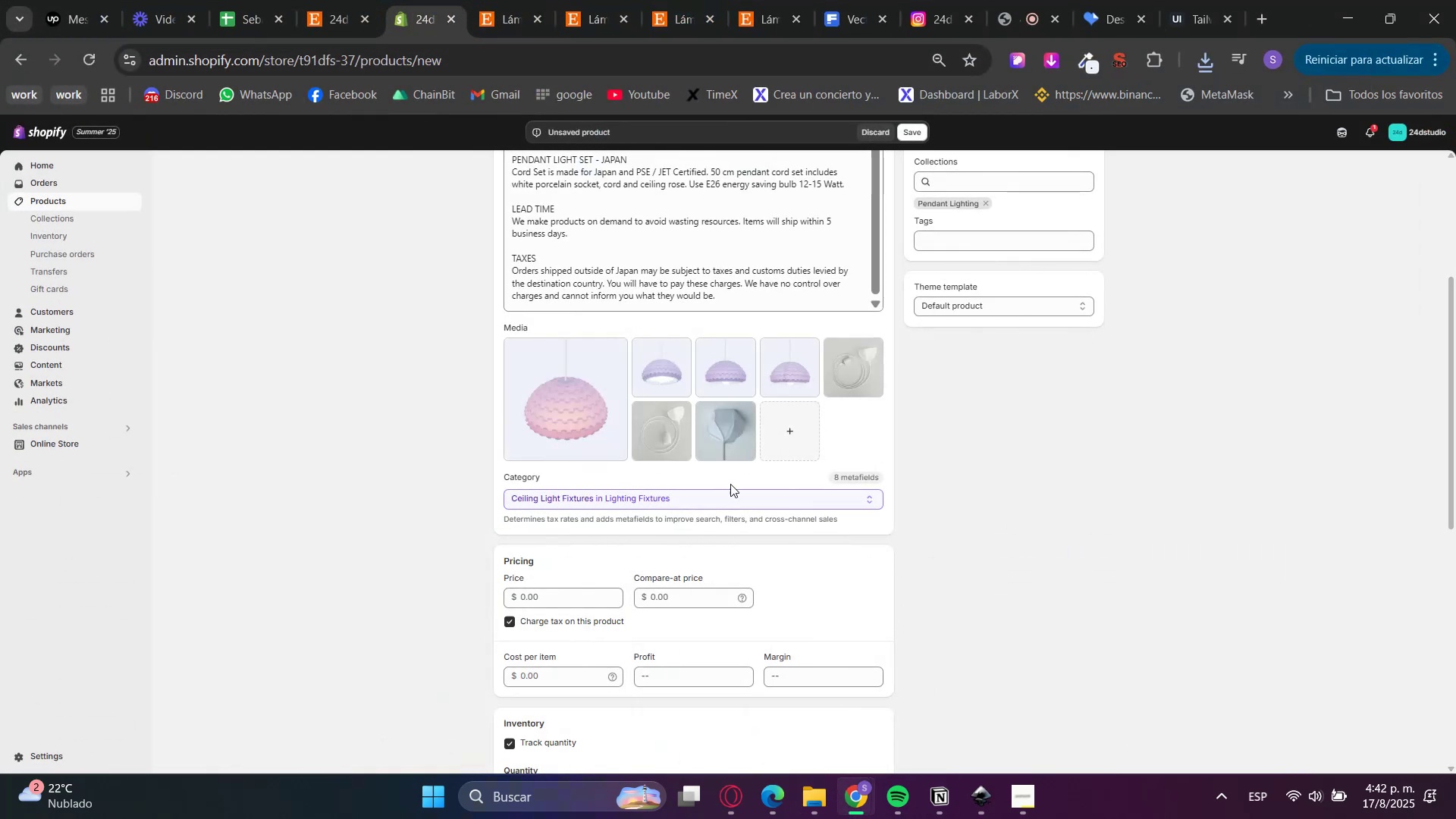 
left_click([956, 500])
 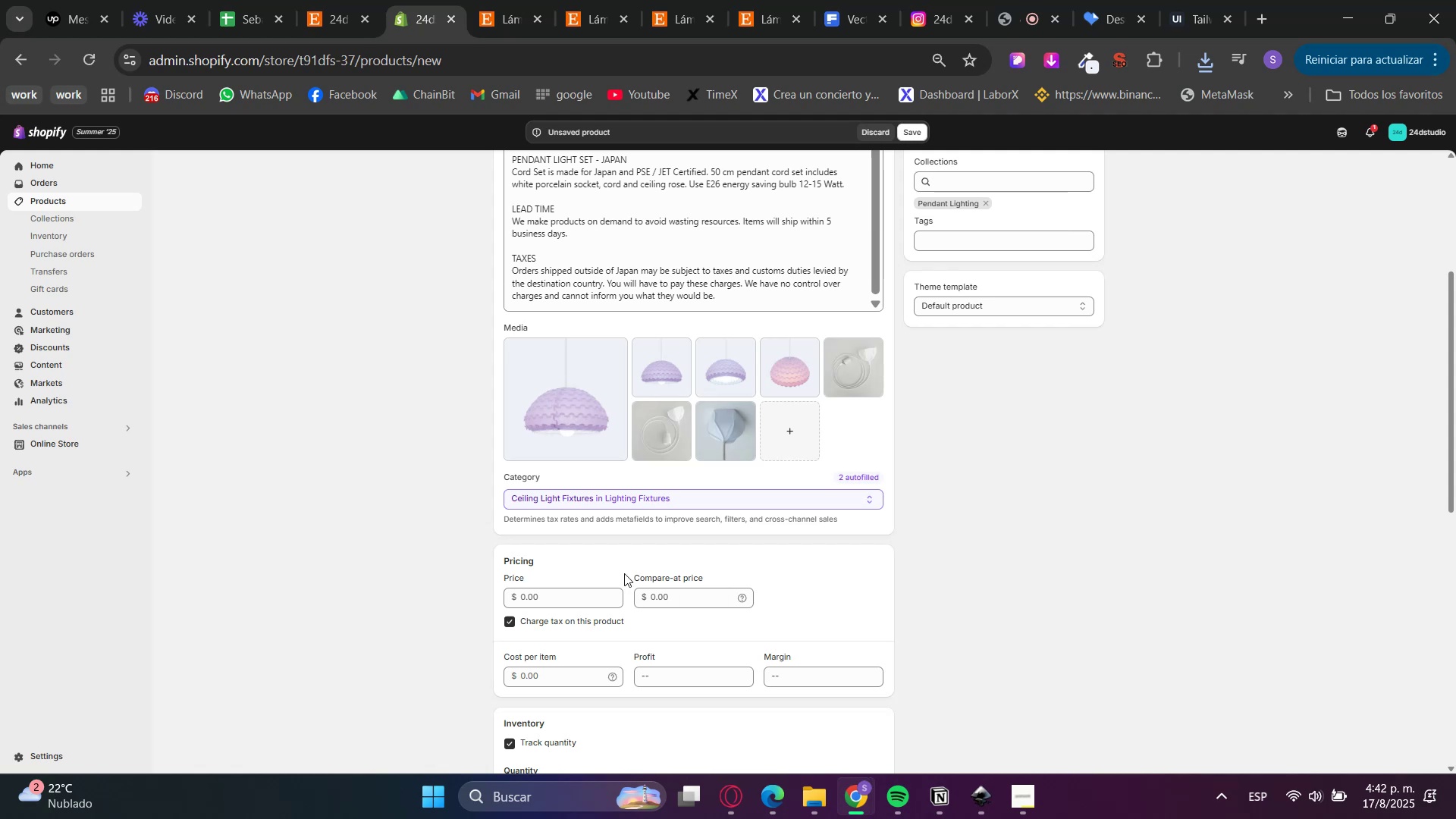 
double_click([438, 0])
 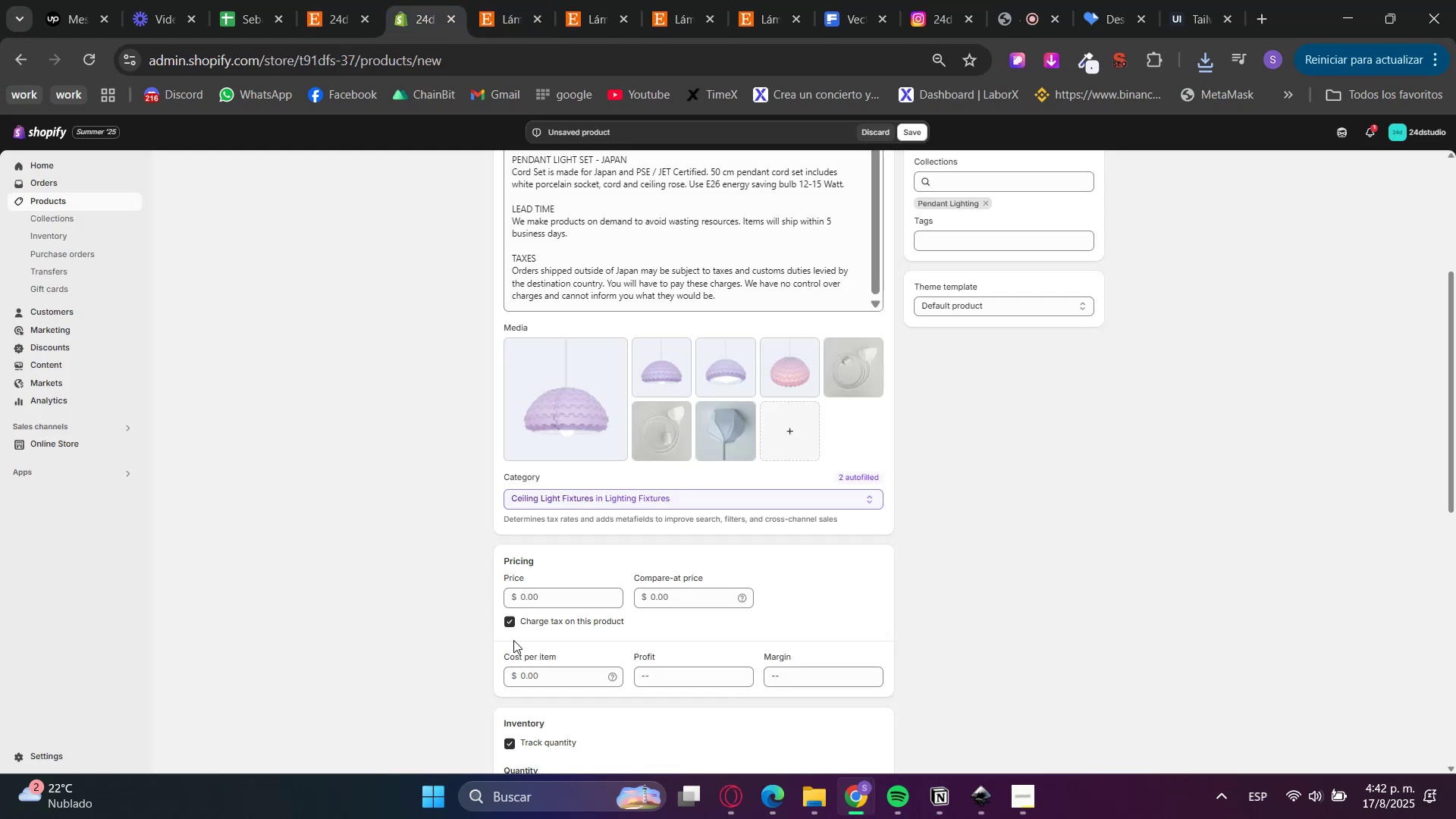 
left_click([553, 584])
 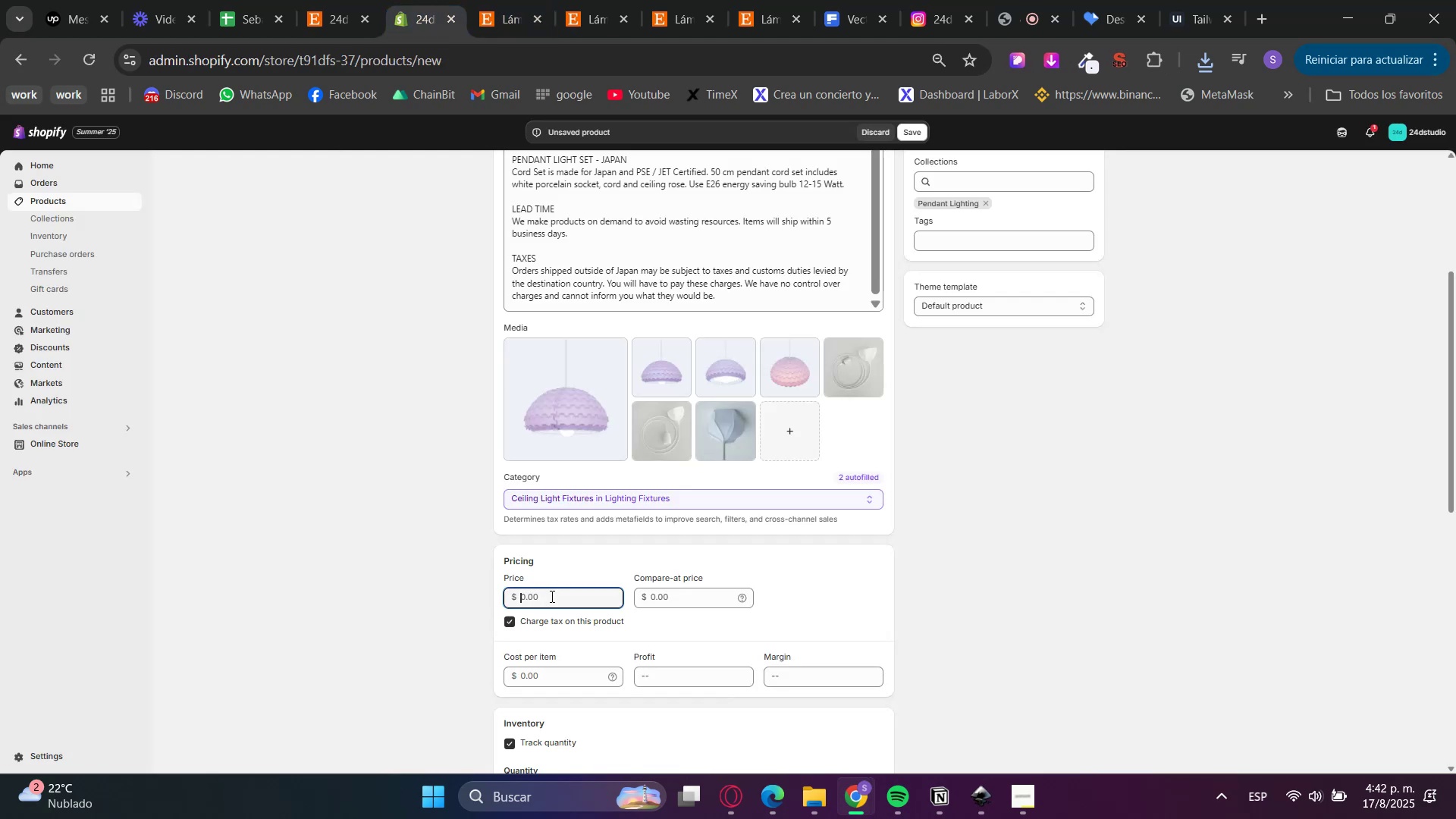 
key(Numpad1)
 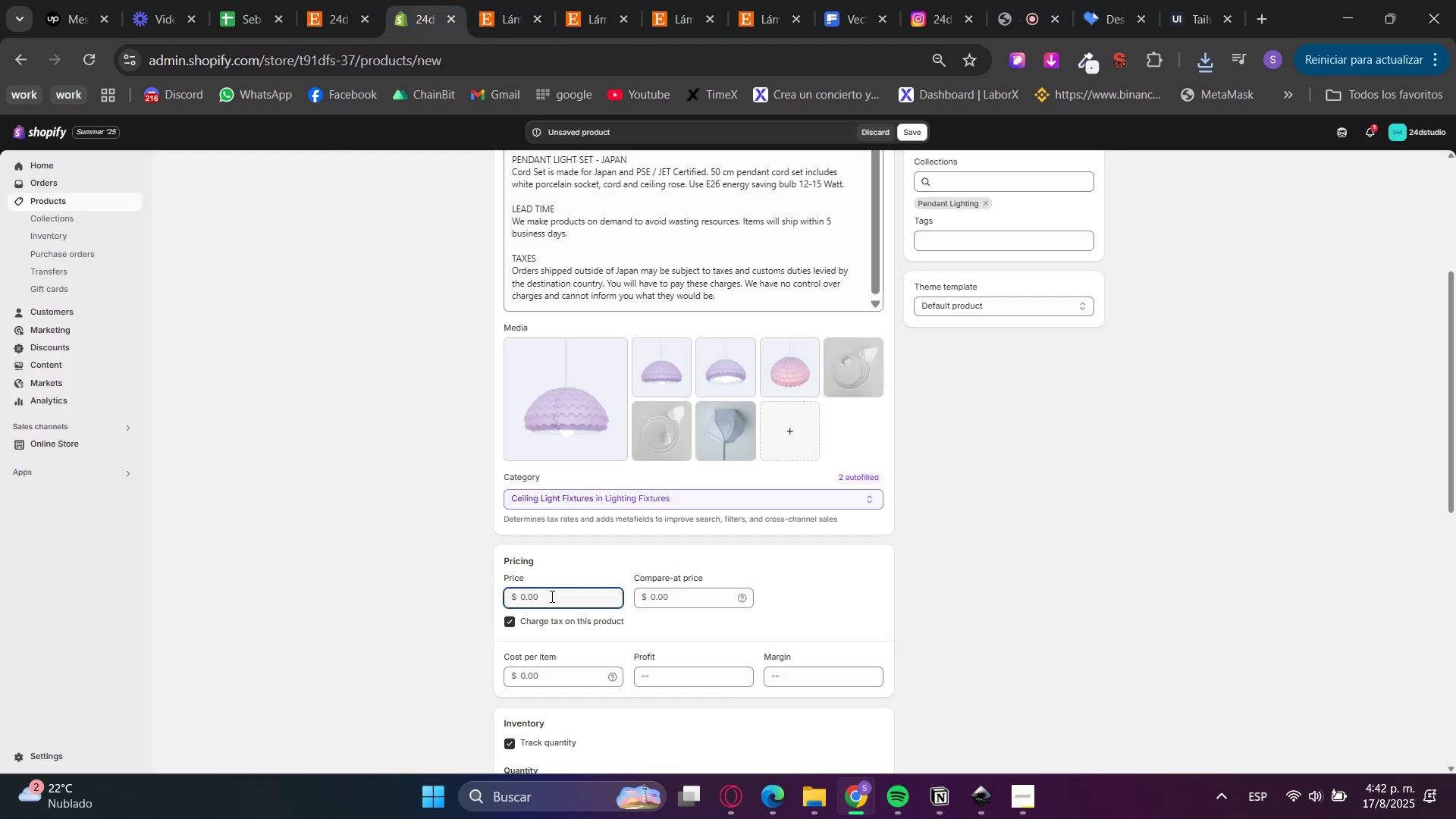 
key(Numpad1)
 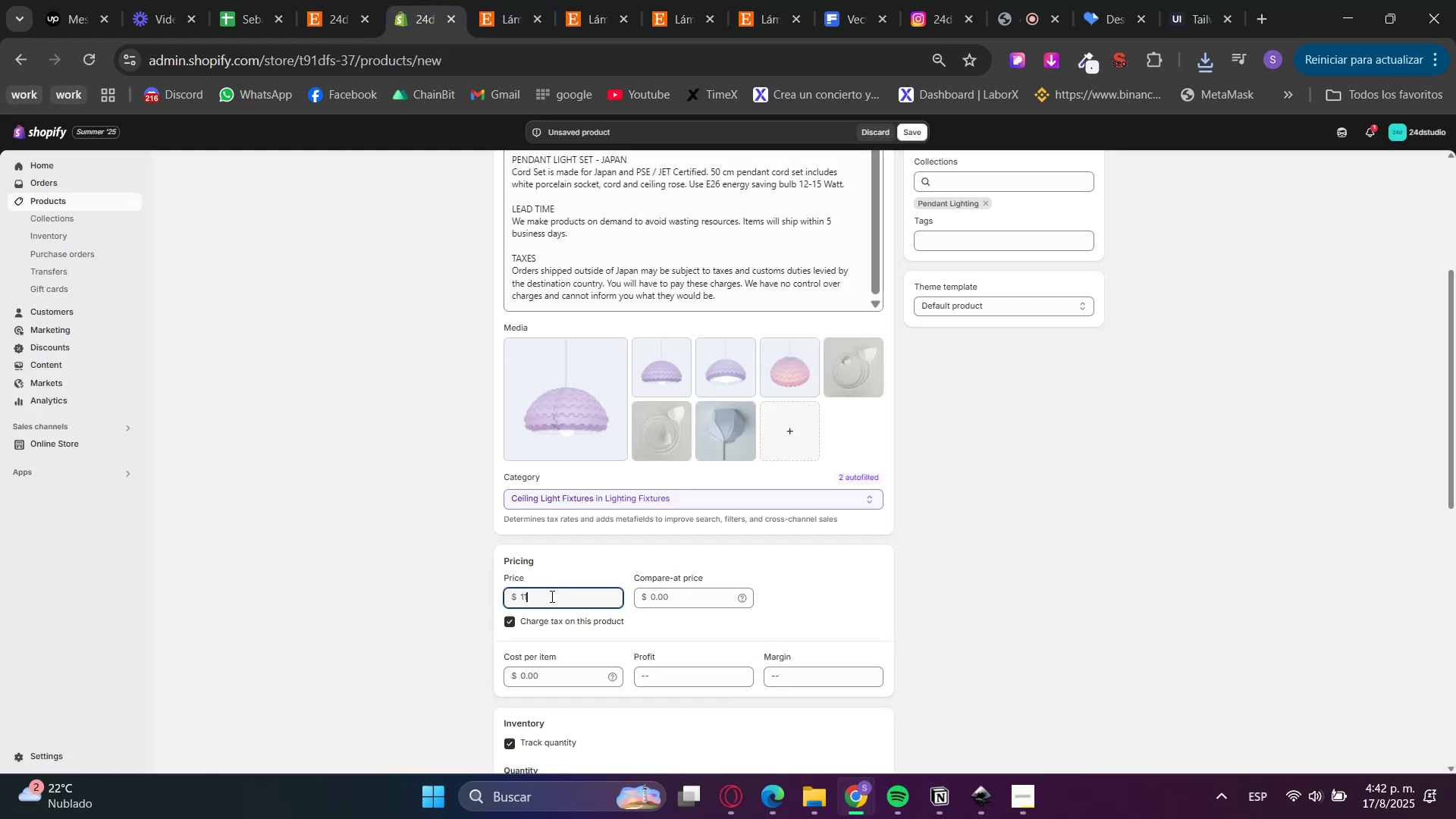 
key(Numpad5)
 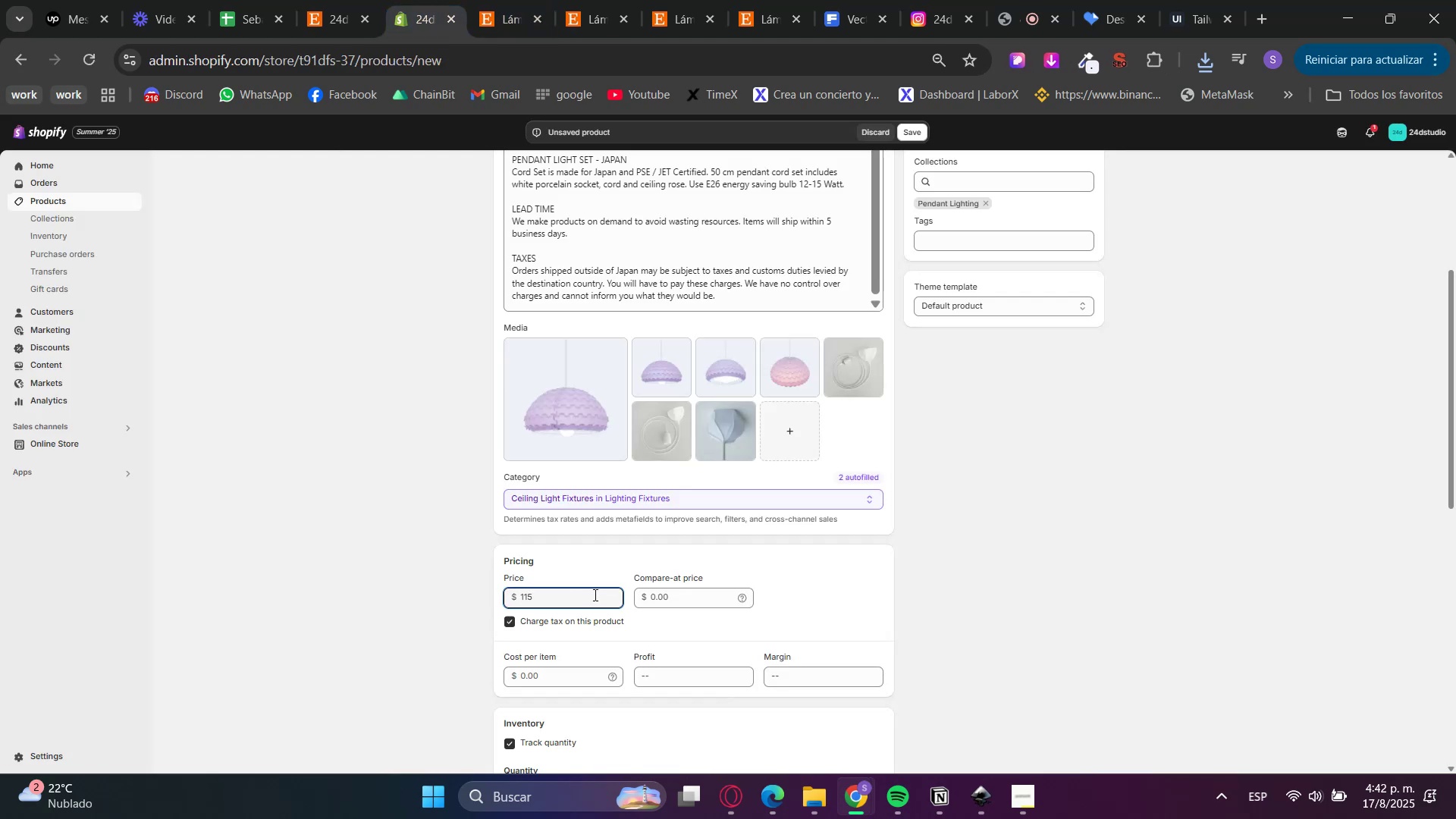 
left_click([662, 598])
 